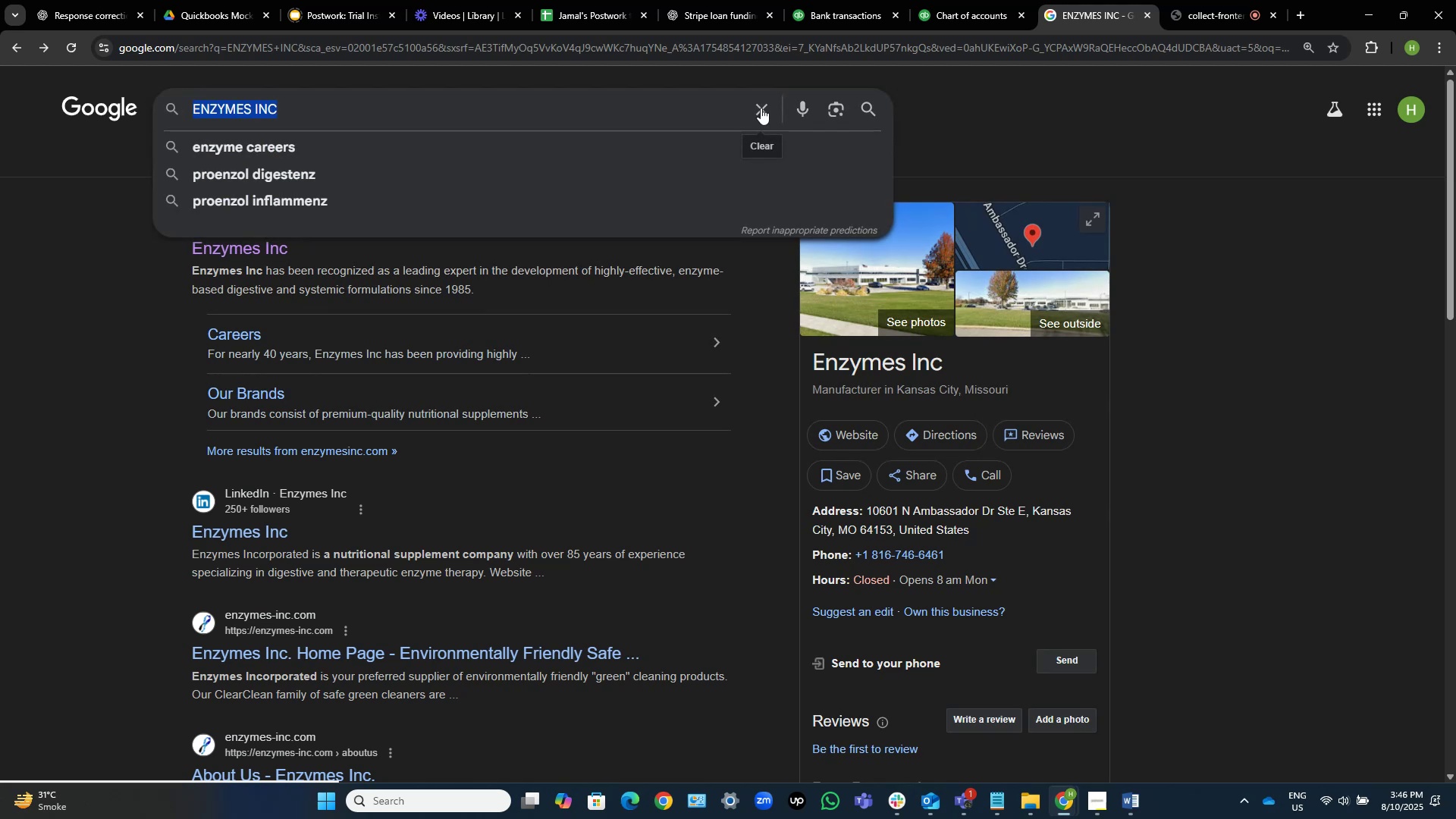 
key(ArrowRight)
 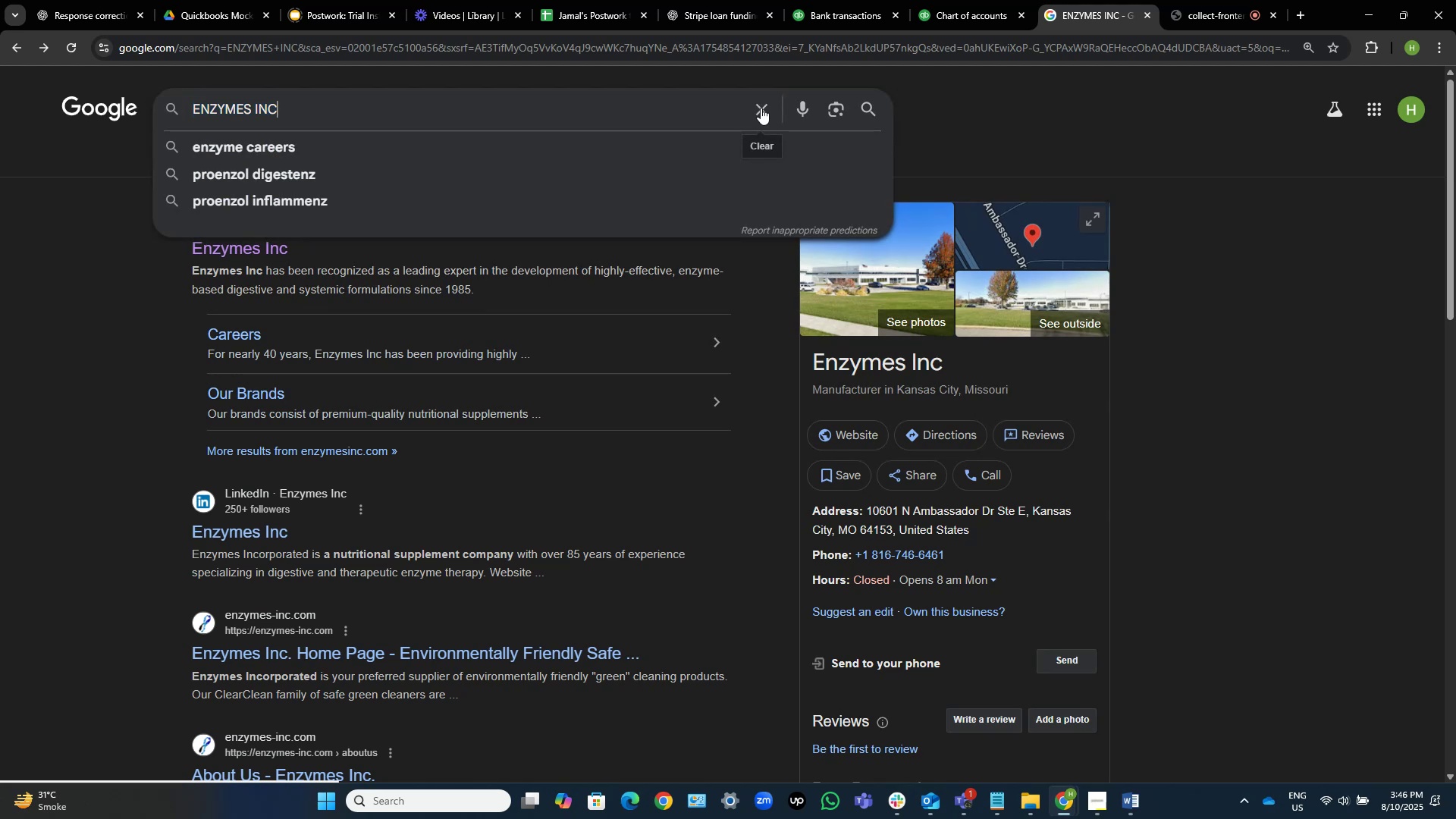 
key(Control+ArrowLeft)
 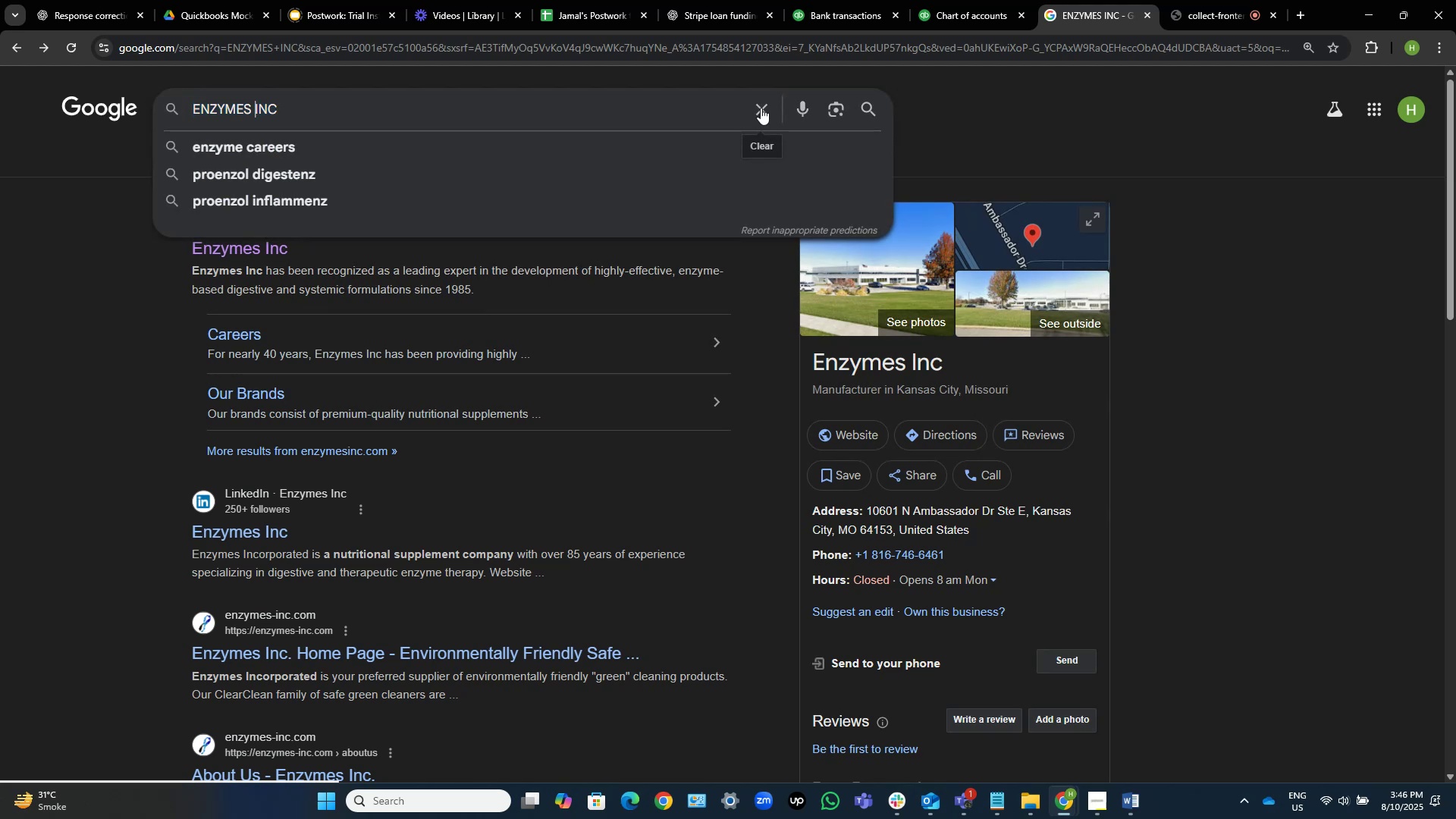 
key(ArrowLeft)
 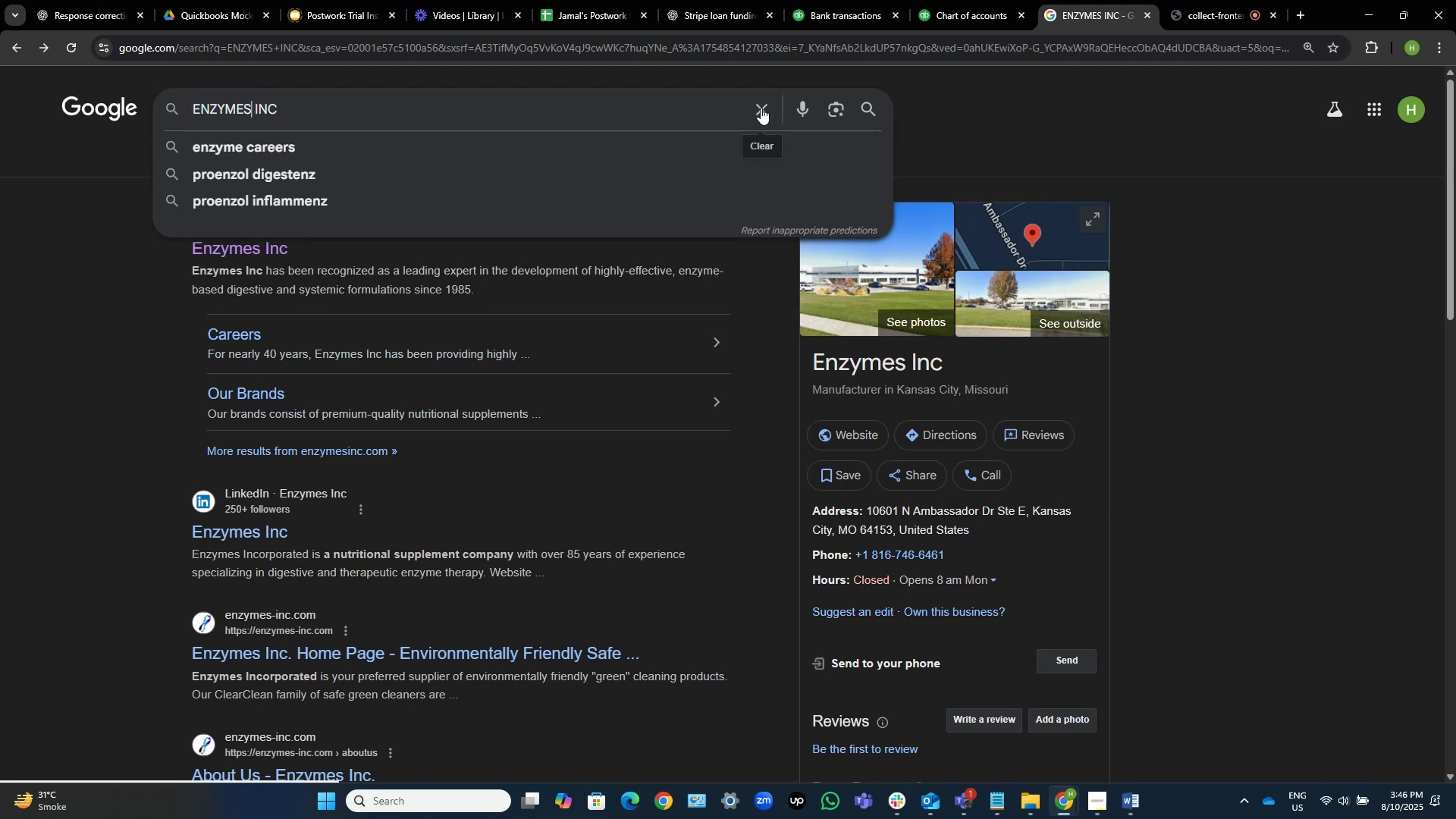 
key(Control+Shift+ArrowLeft)
 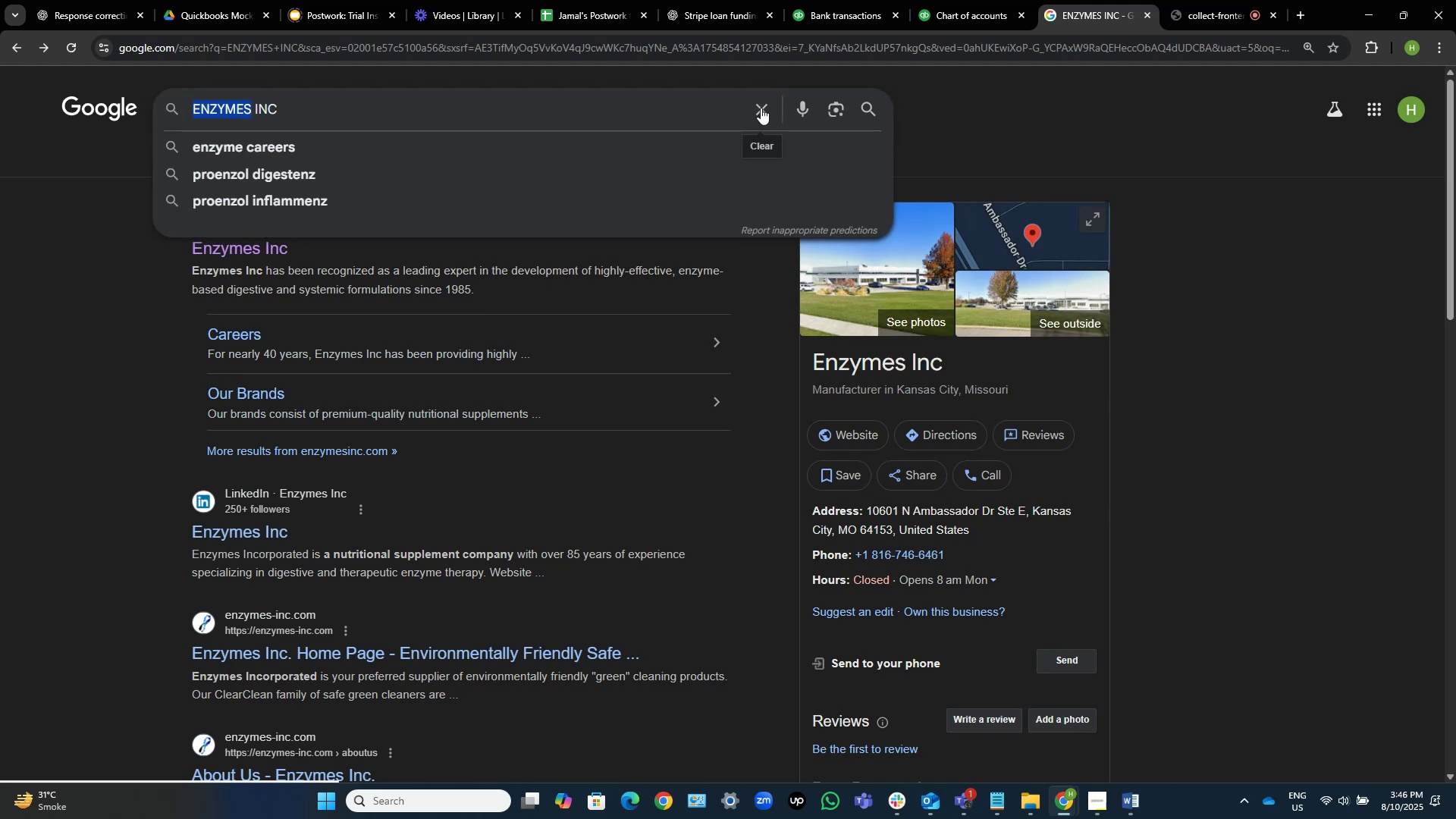 
type(FSCo)
 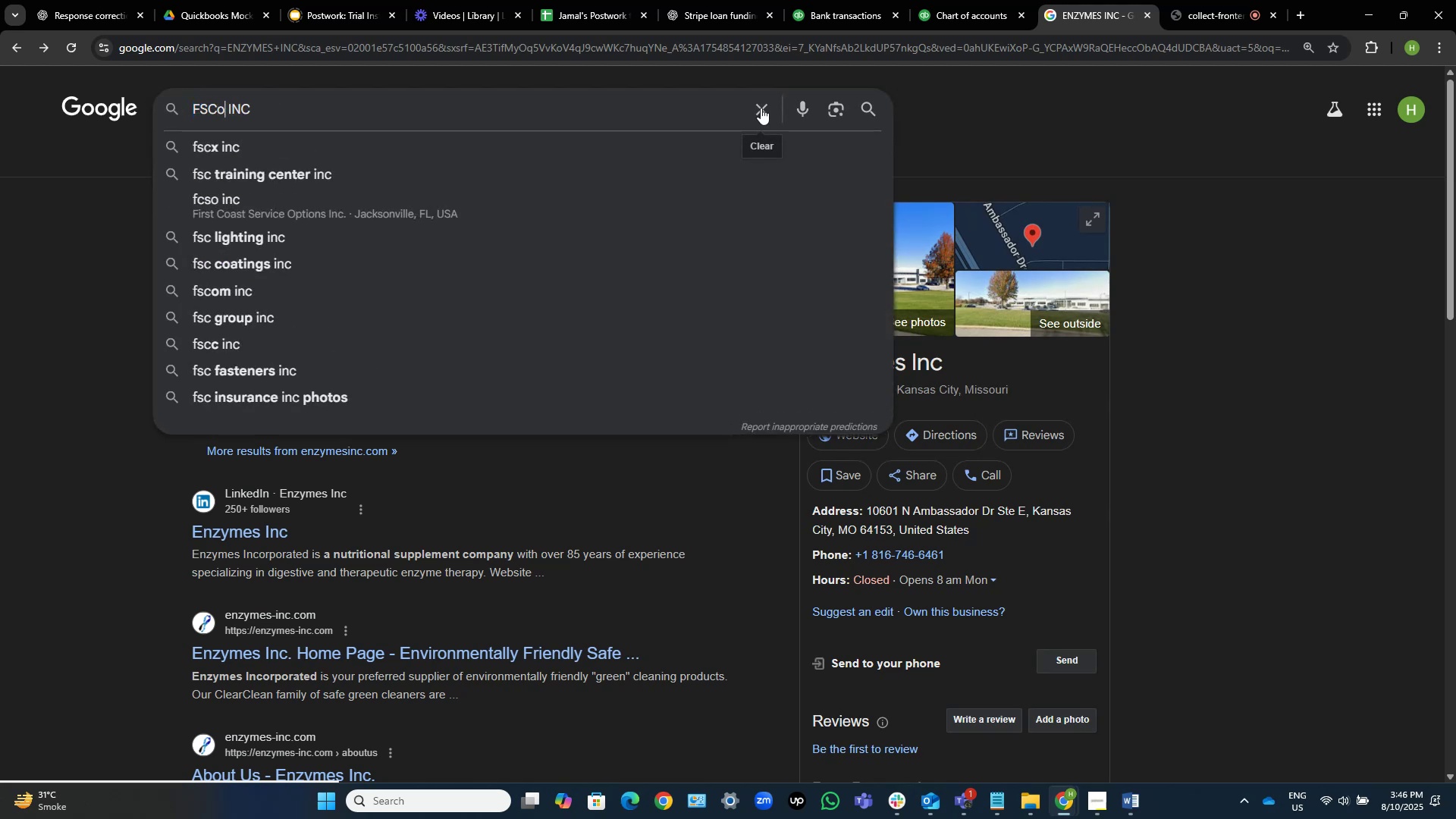 
key(Enter)
 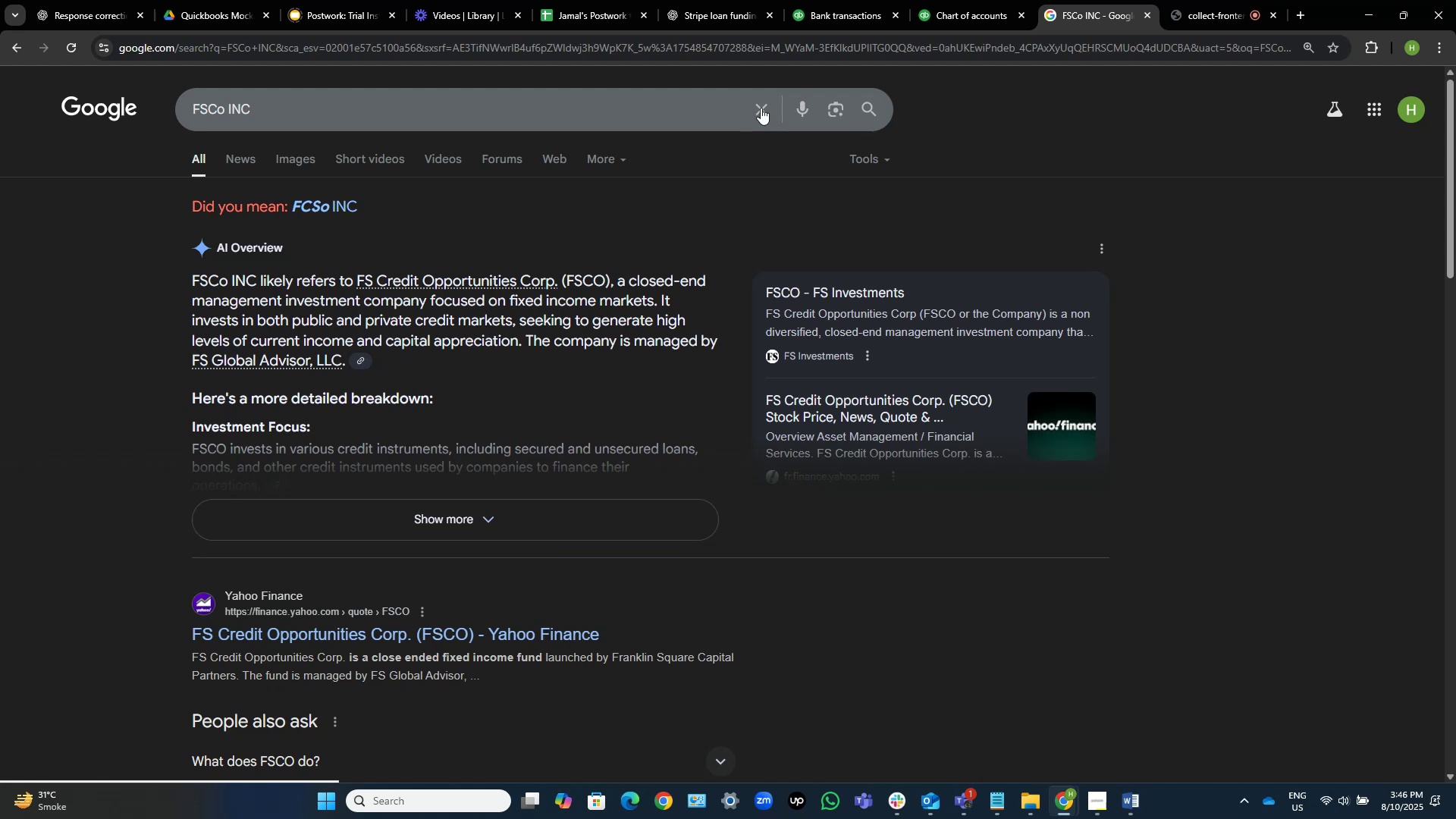 
wait(24.37)
 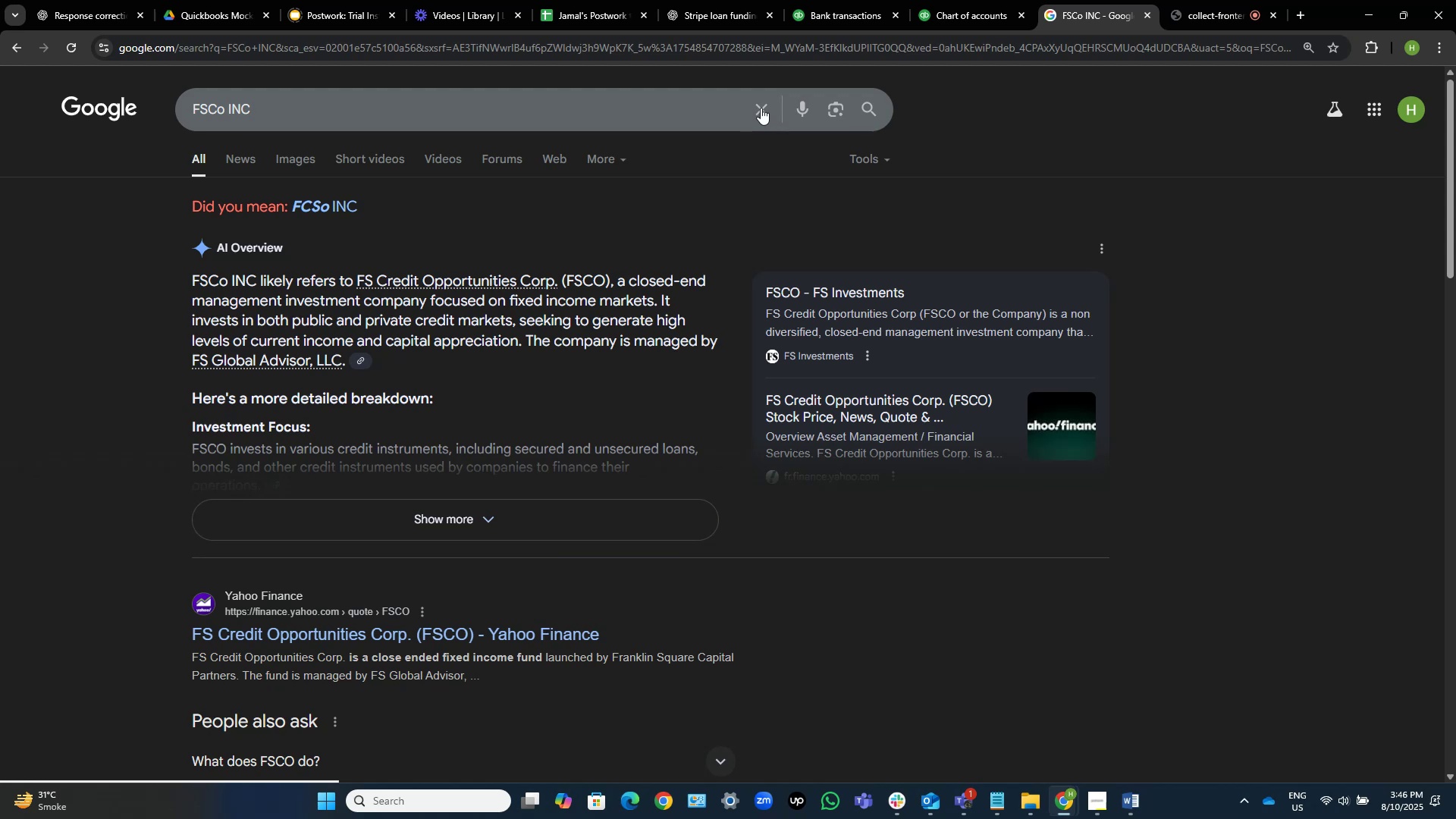 
scroll: coordinate [930, 372], scroll_direction: down, amount: 4.0
 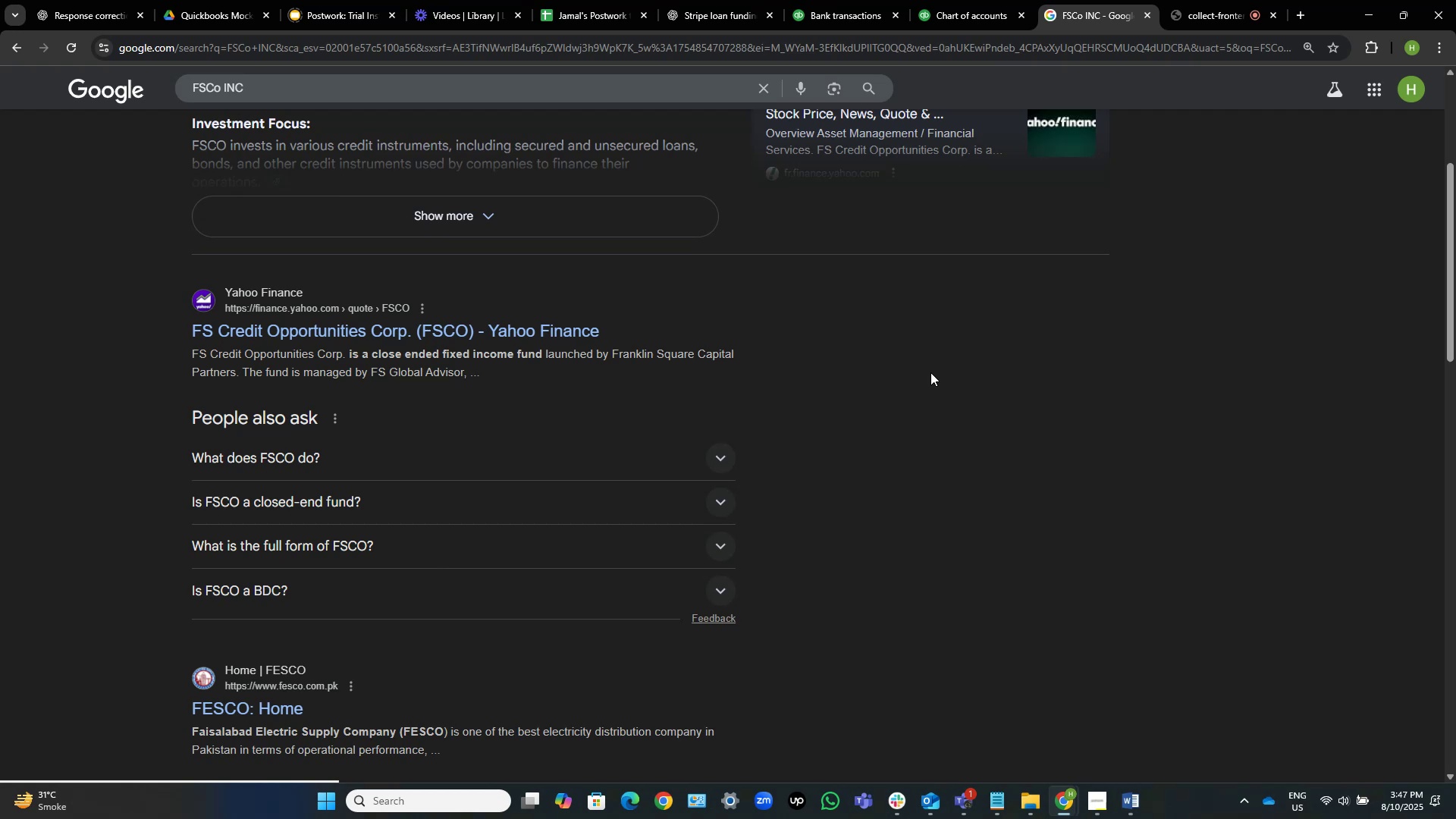 
wait(16.26)
 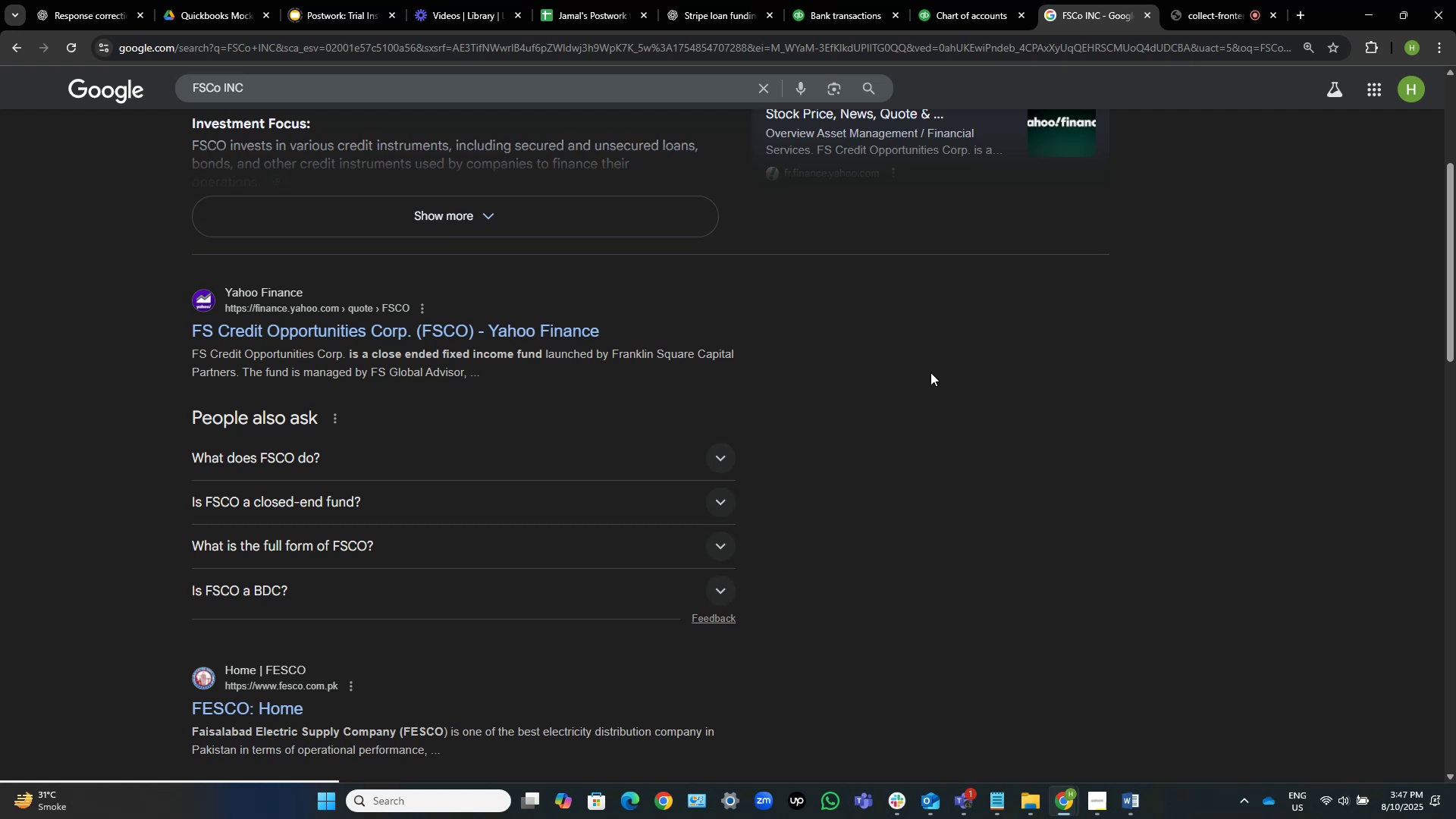 
scroll: coordinate [930, 372], scroll_direction: down, amount: 1.0
 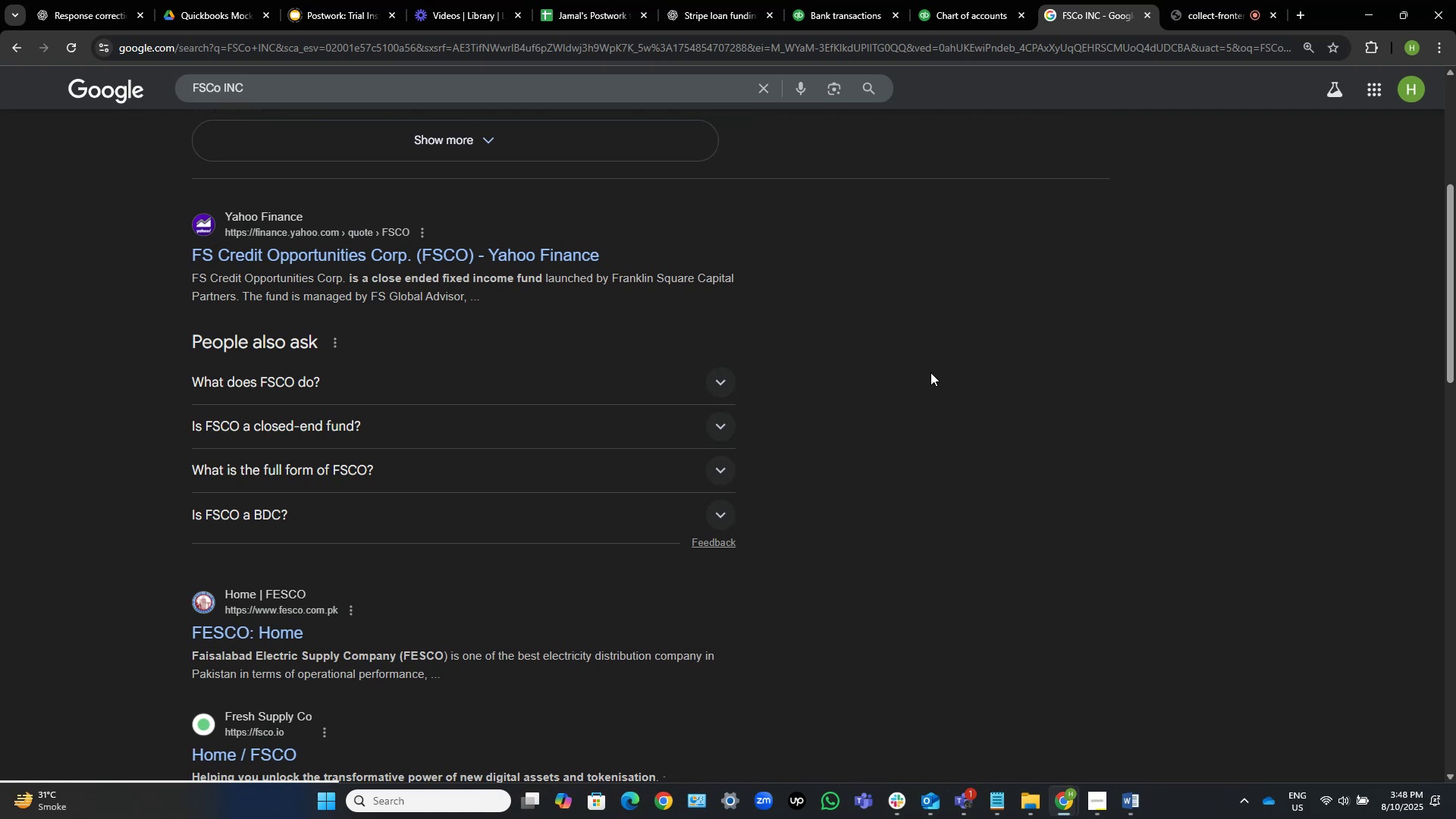 
wait(59.93)
 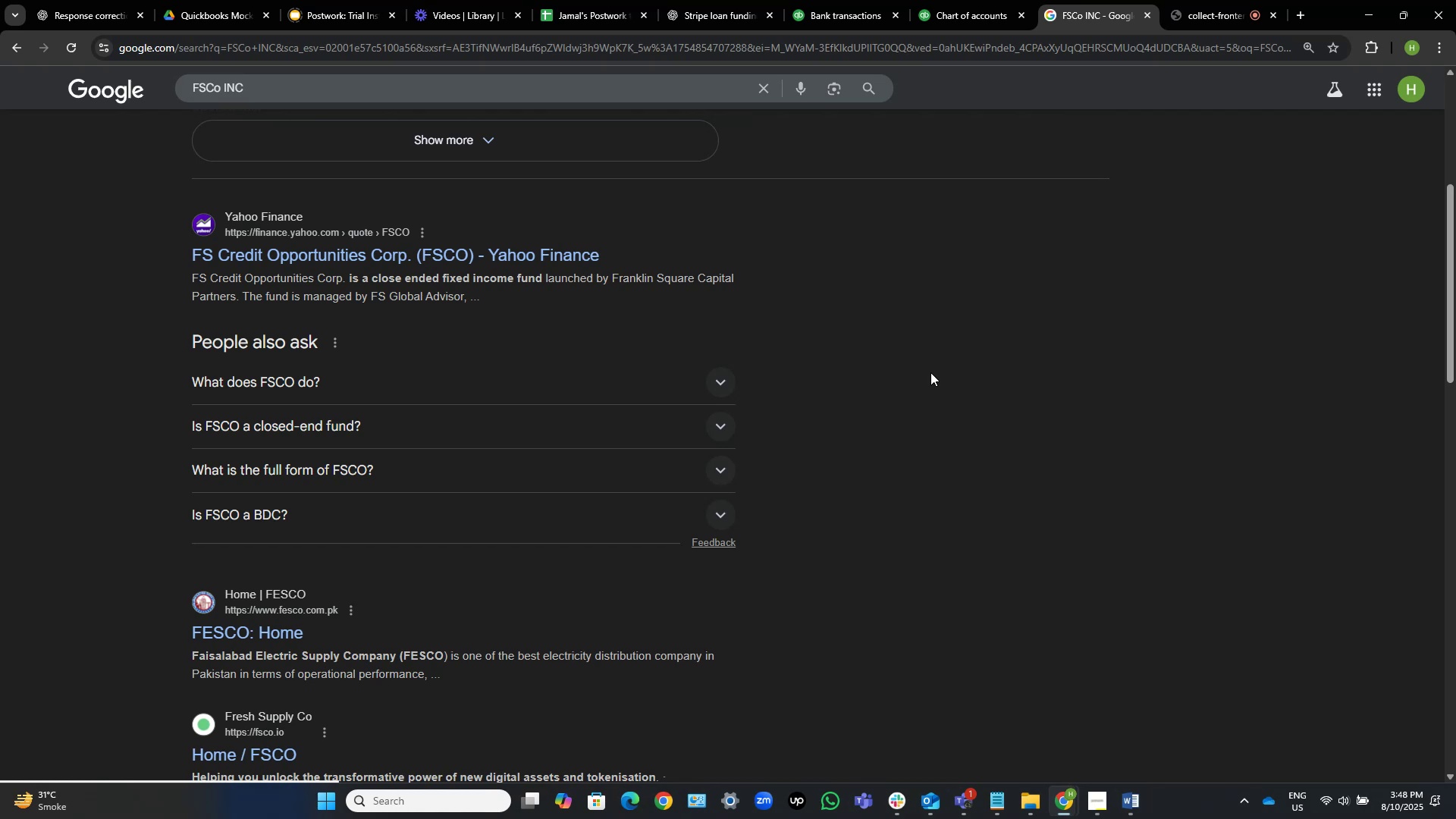 
left_click([821, 7])
 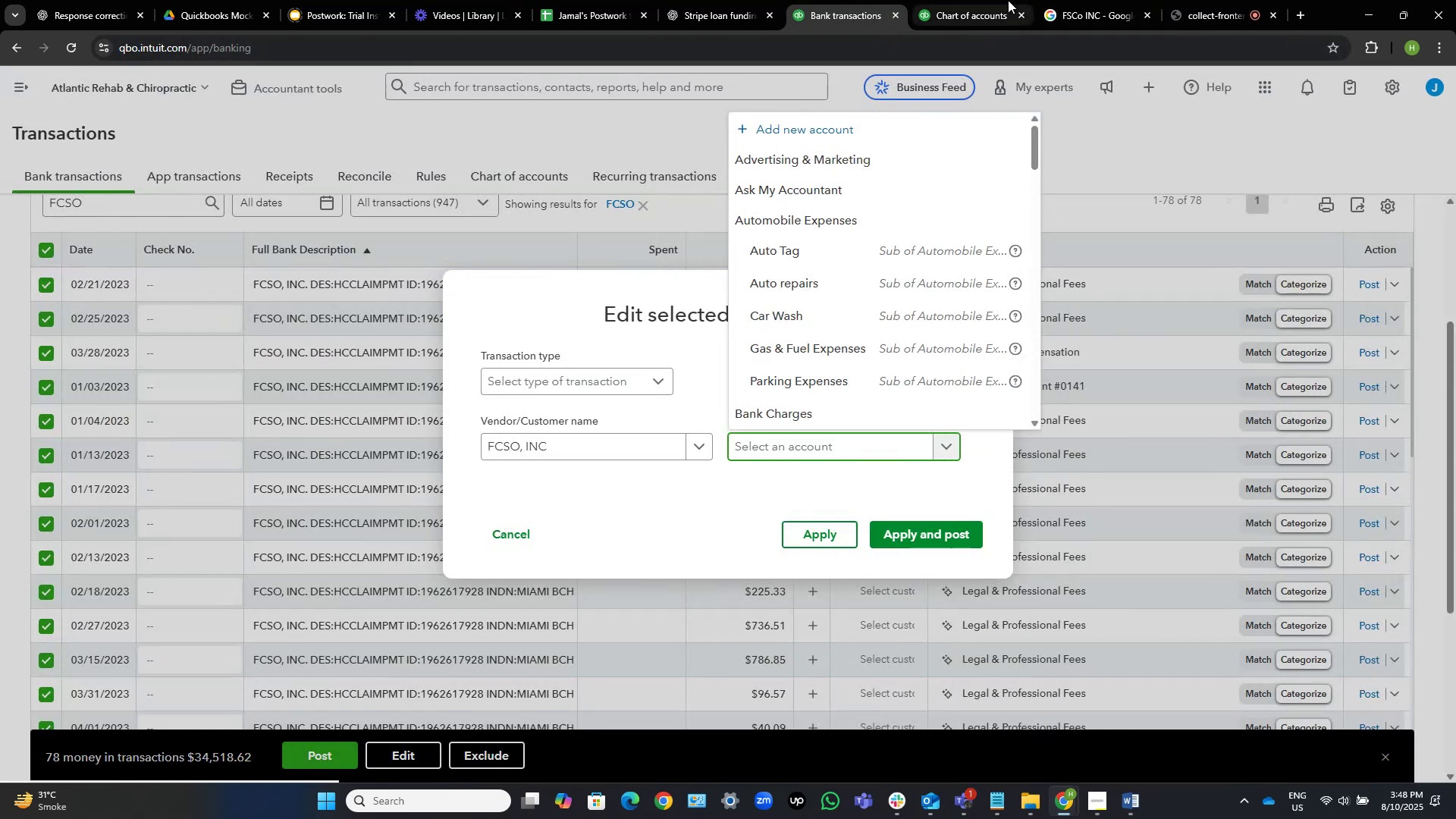 
left_click([1094, 1])
 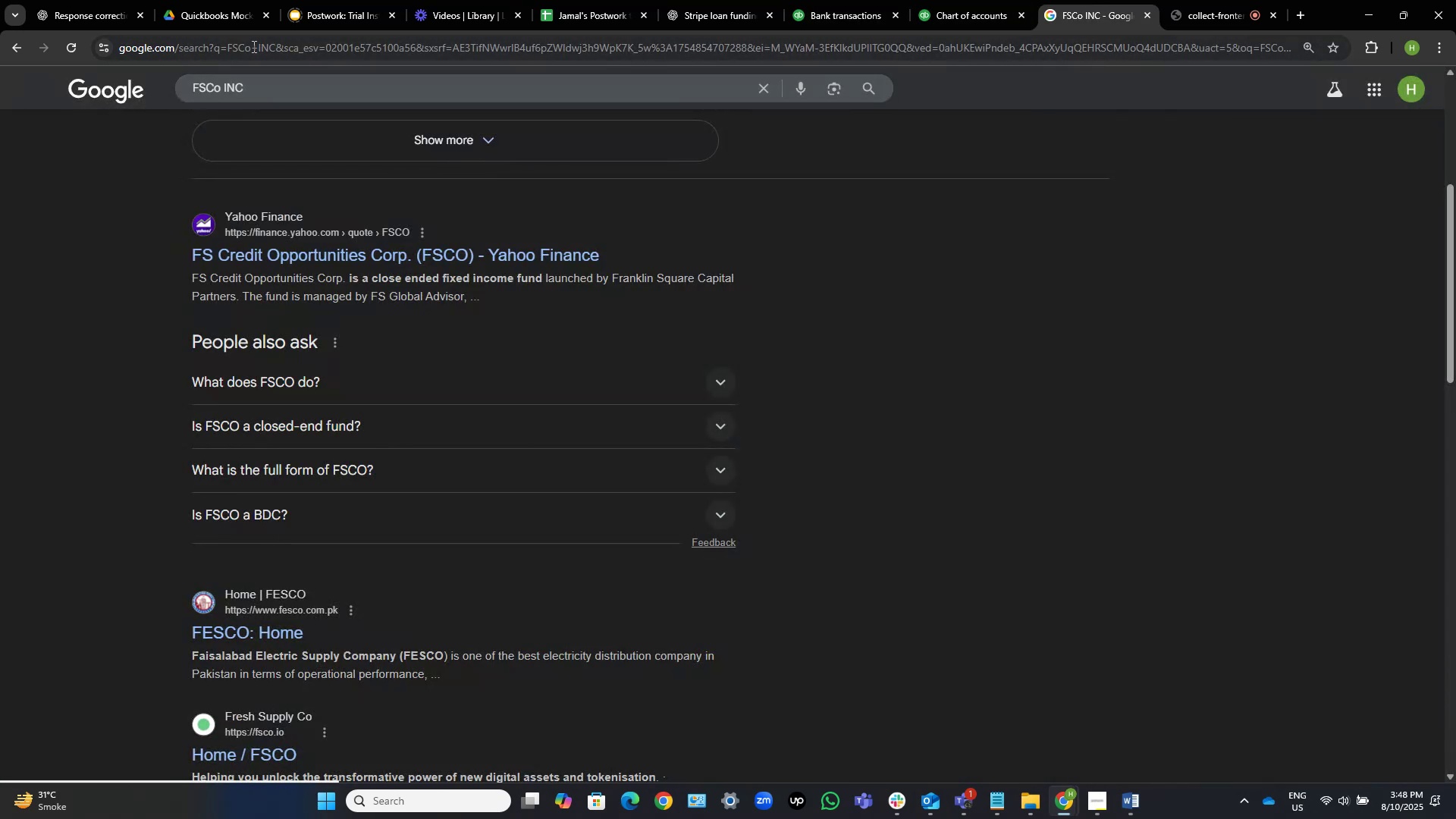 
scroll: coordinate [281, 207], scroll_direction: up, amount: 13.0
 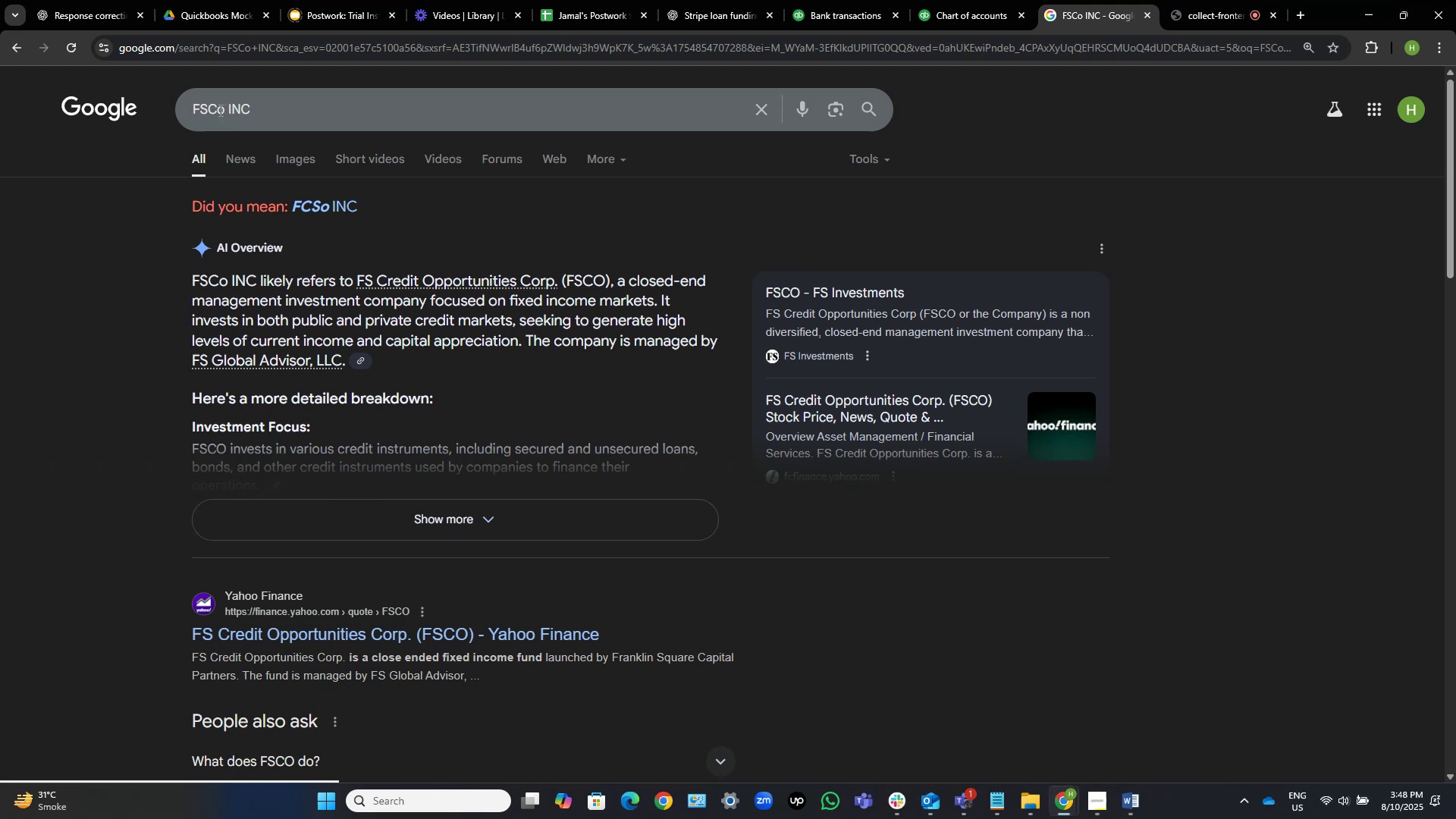 
left_click([228, 118])
 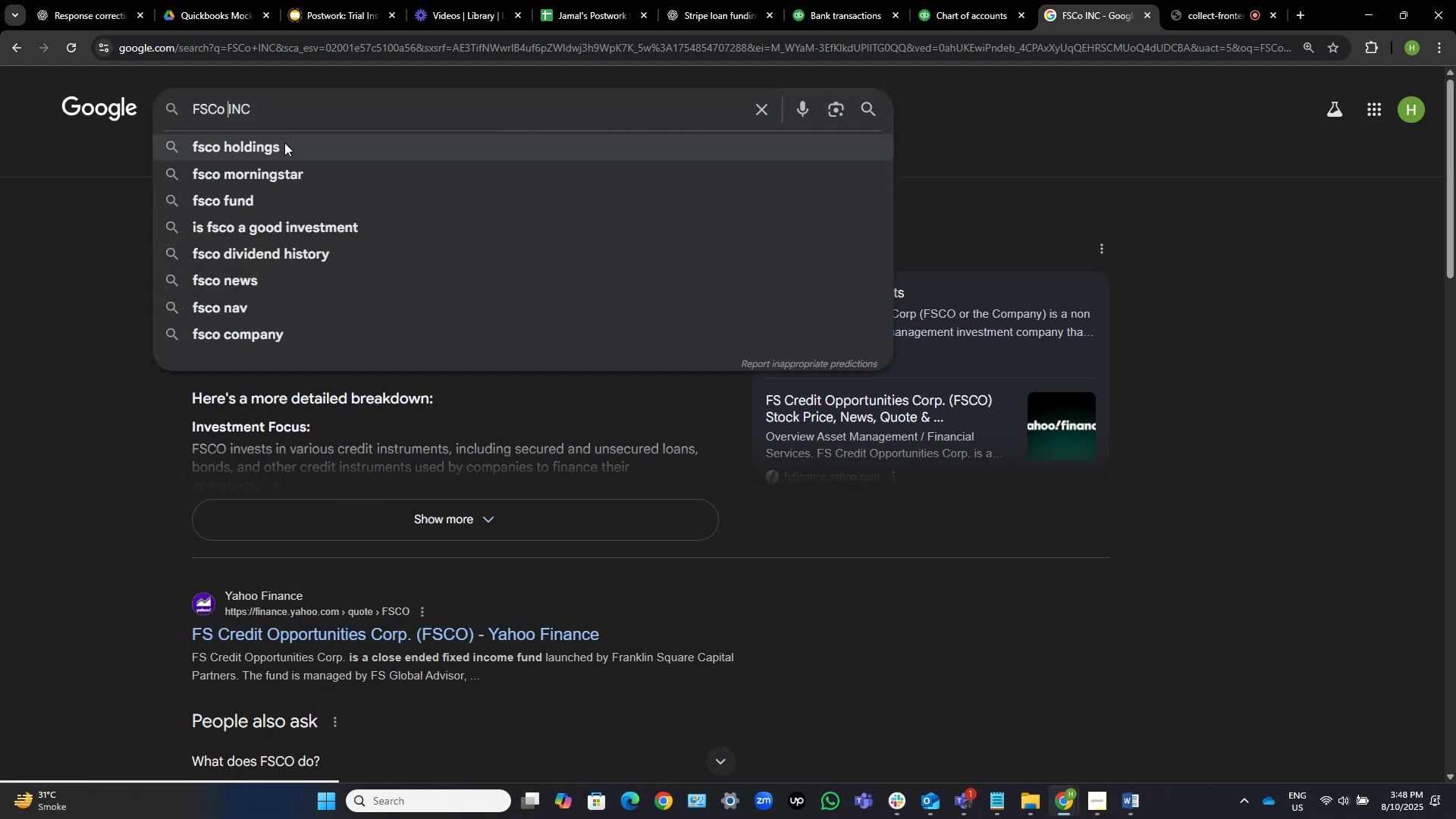 
key(ArrowLeft)
 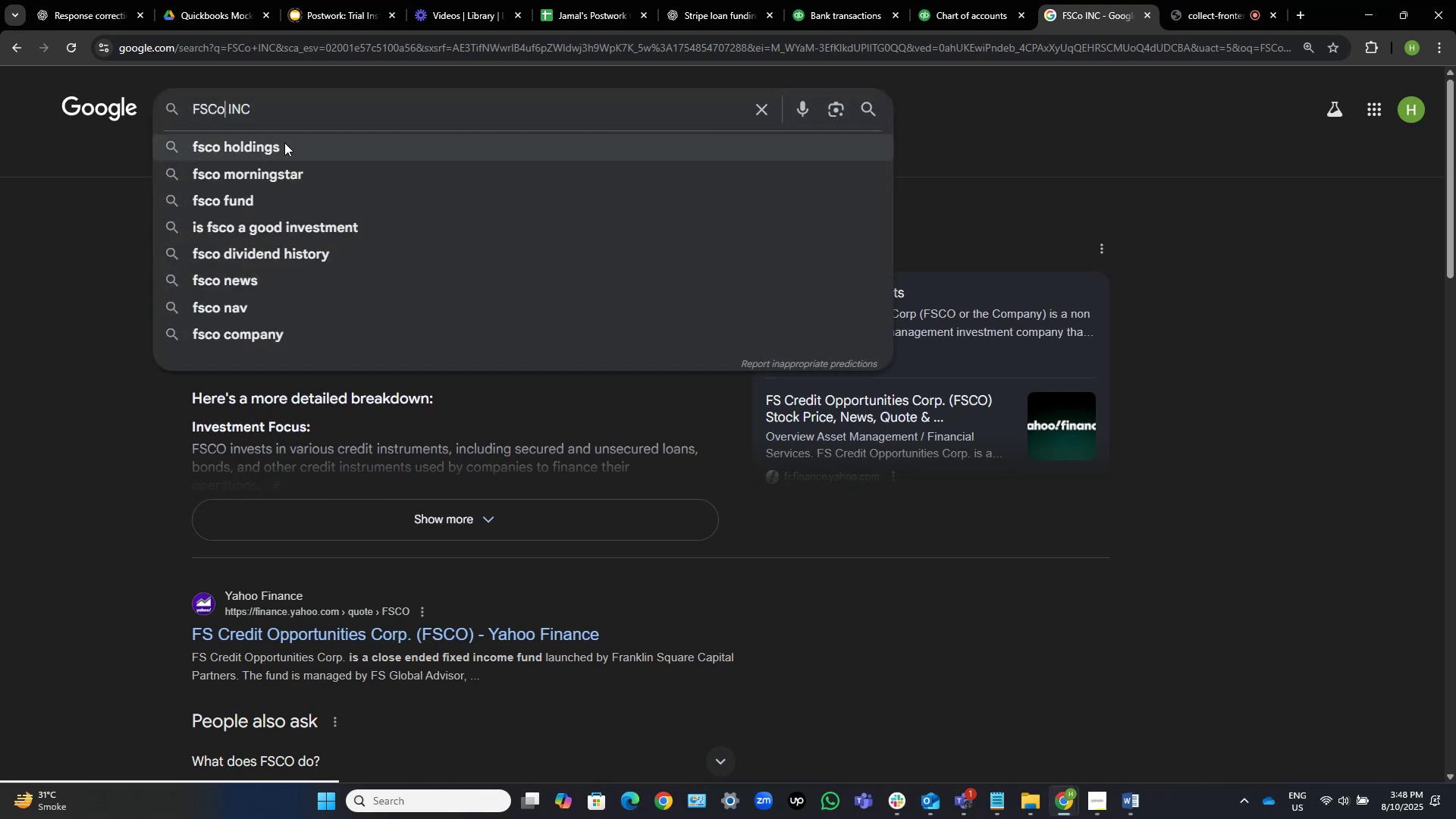 
key(Backspace)
 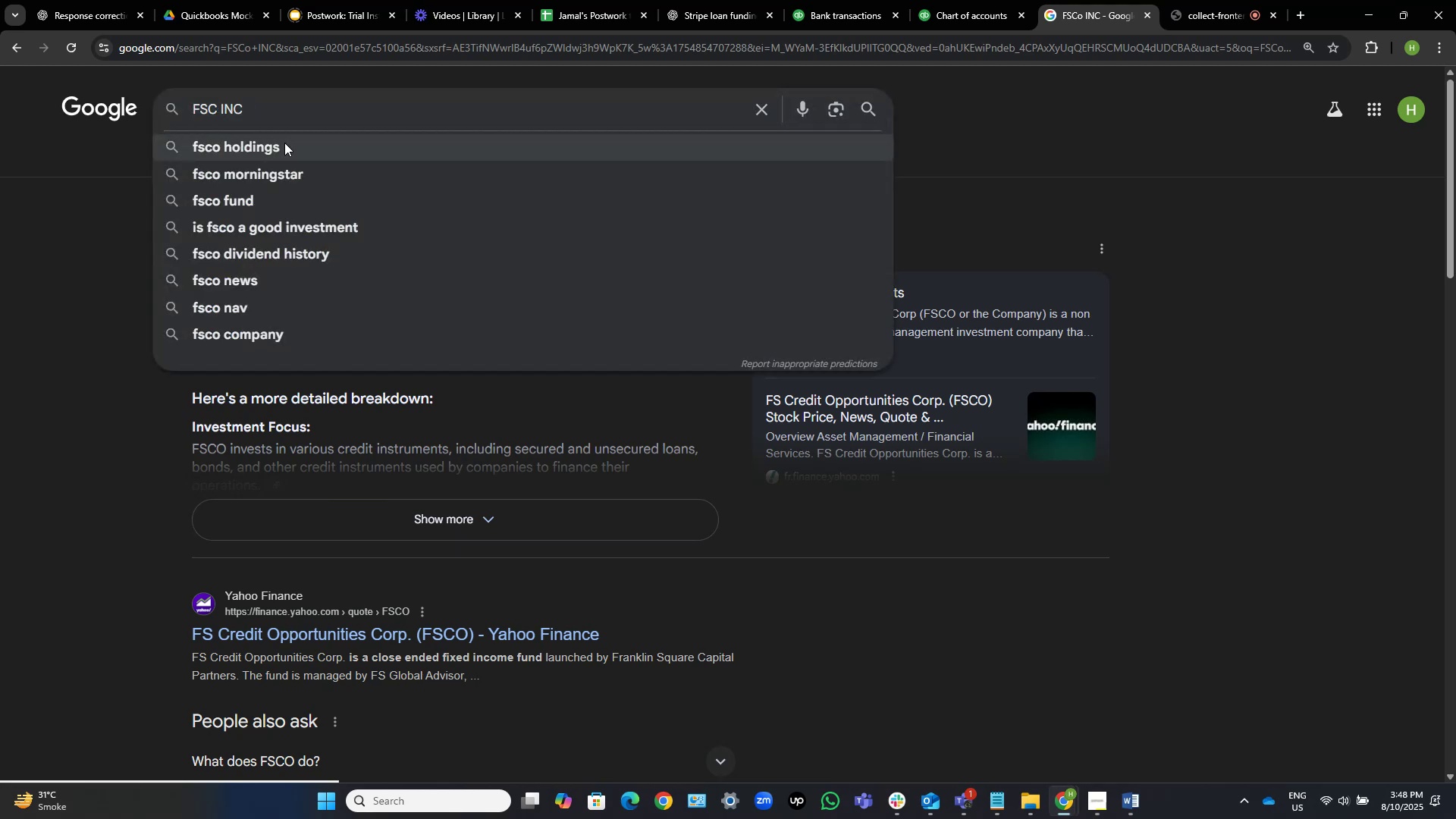 
key(Shift+O)
 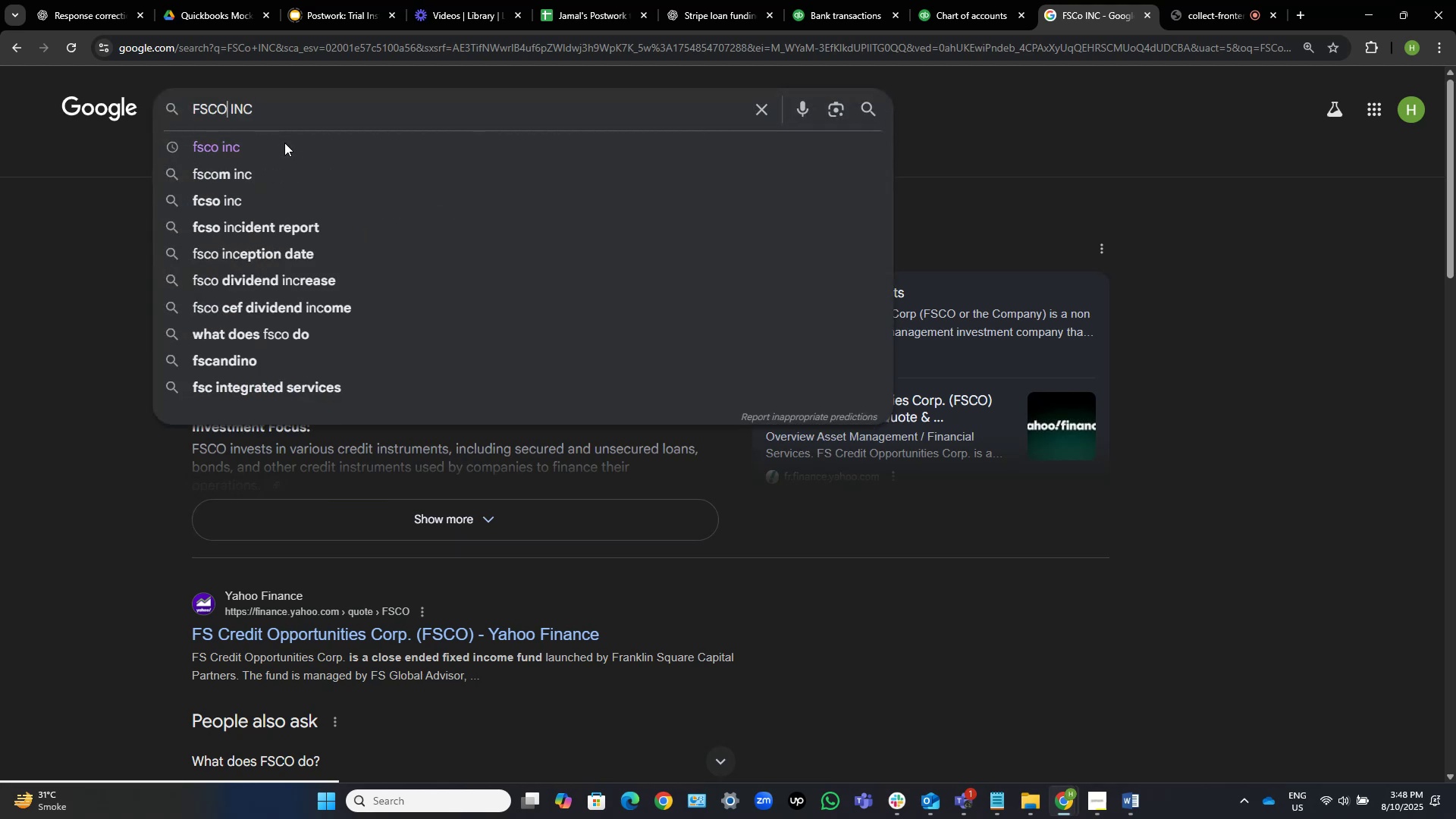 
key(Enter)
 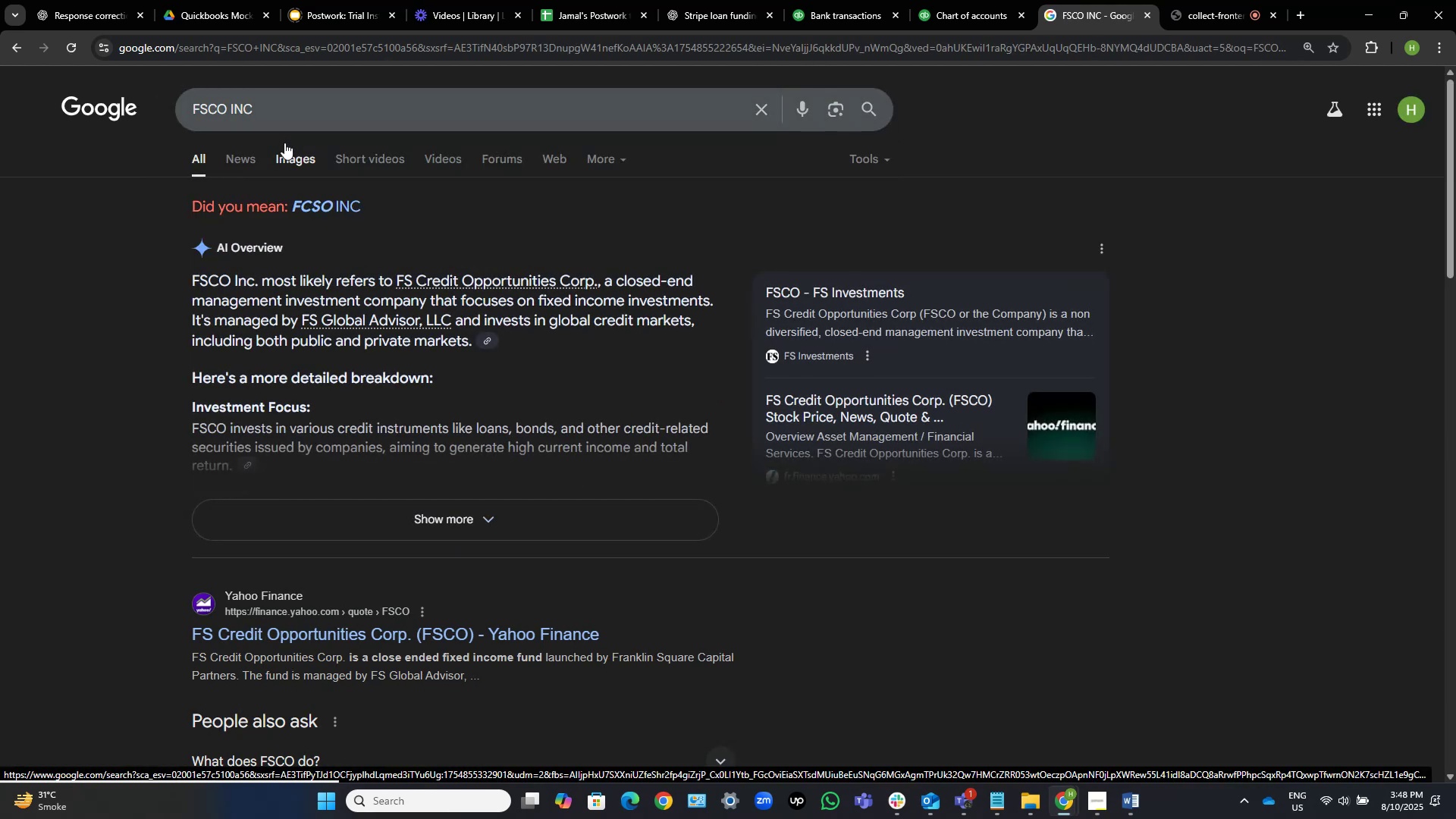 
wait(11.01)
 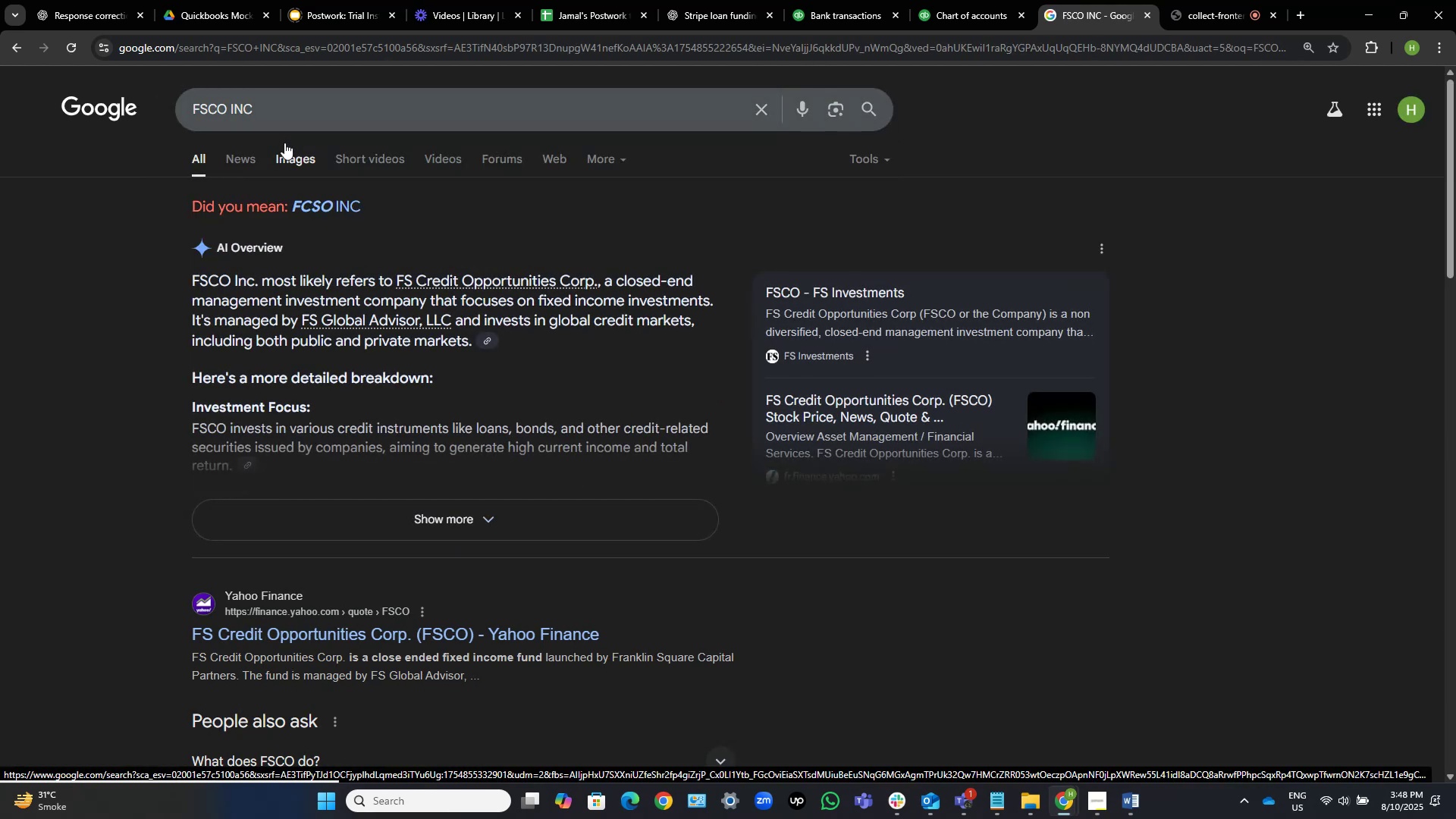 
left_click([336, 205])
 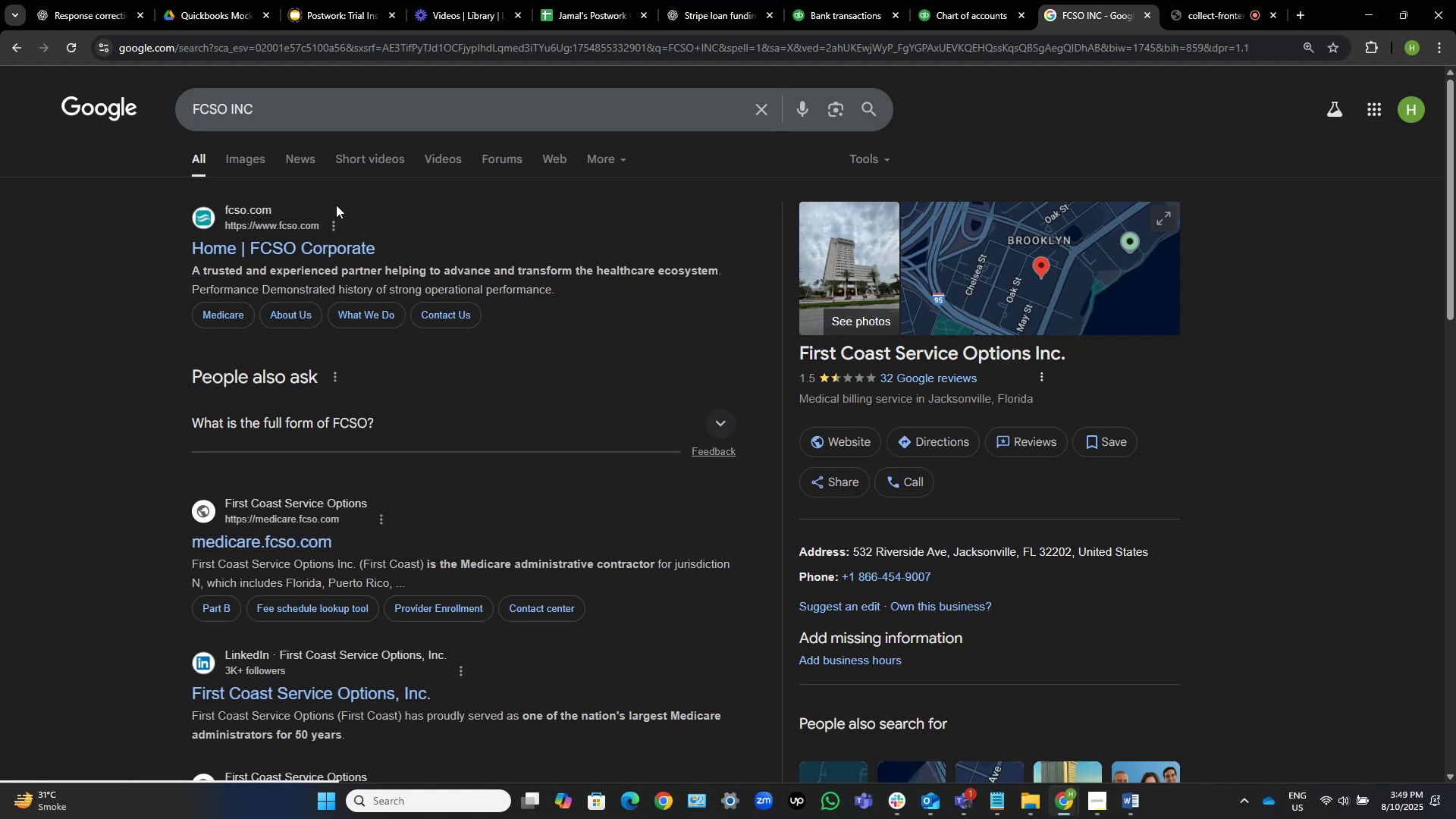 
wait(36.71)
 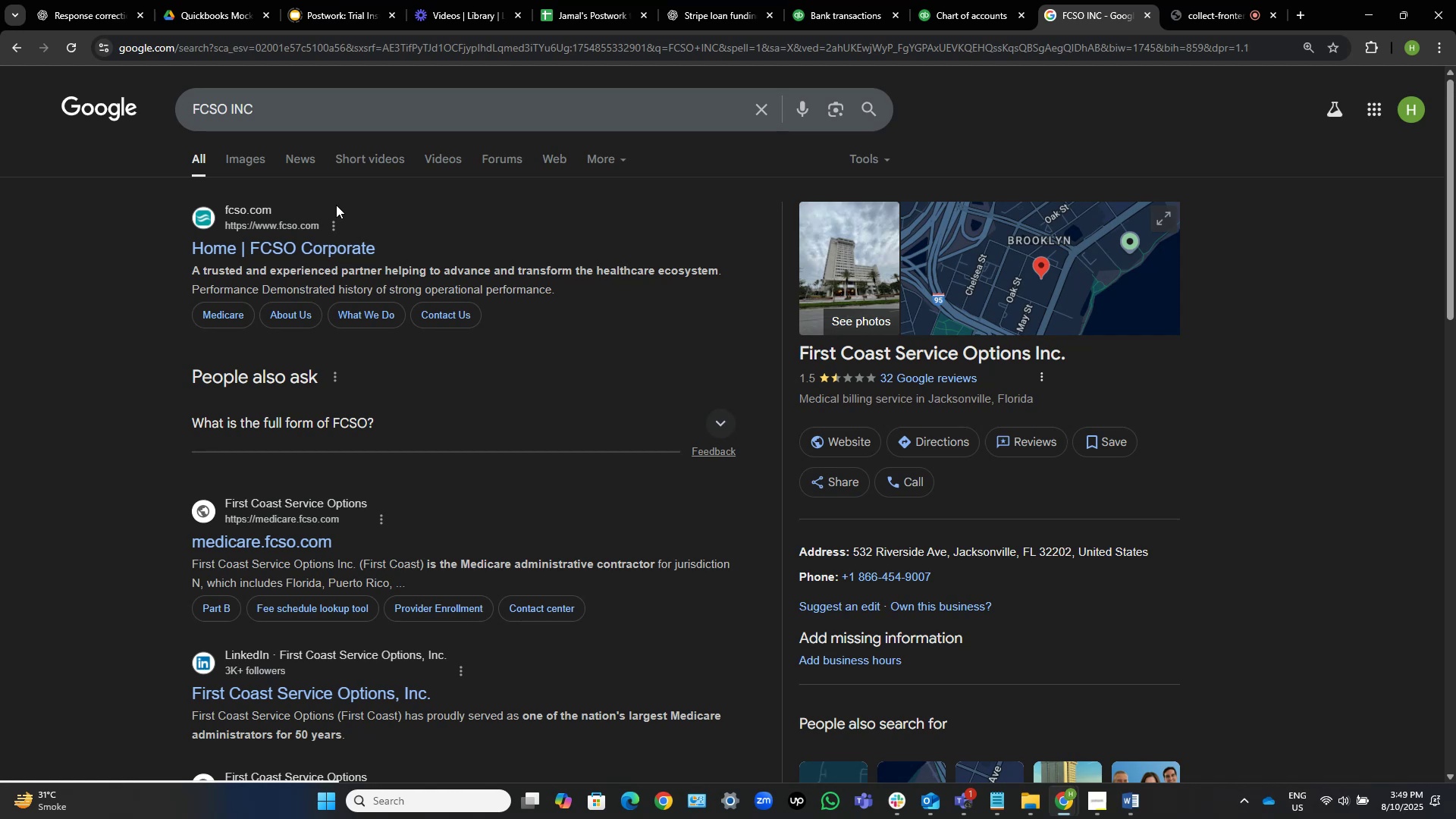 
scroll: coordinate [351, 357], scroll_direction: down, amount: 11.0
 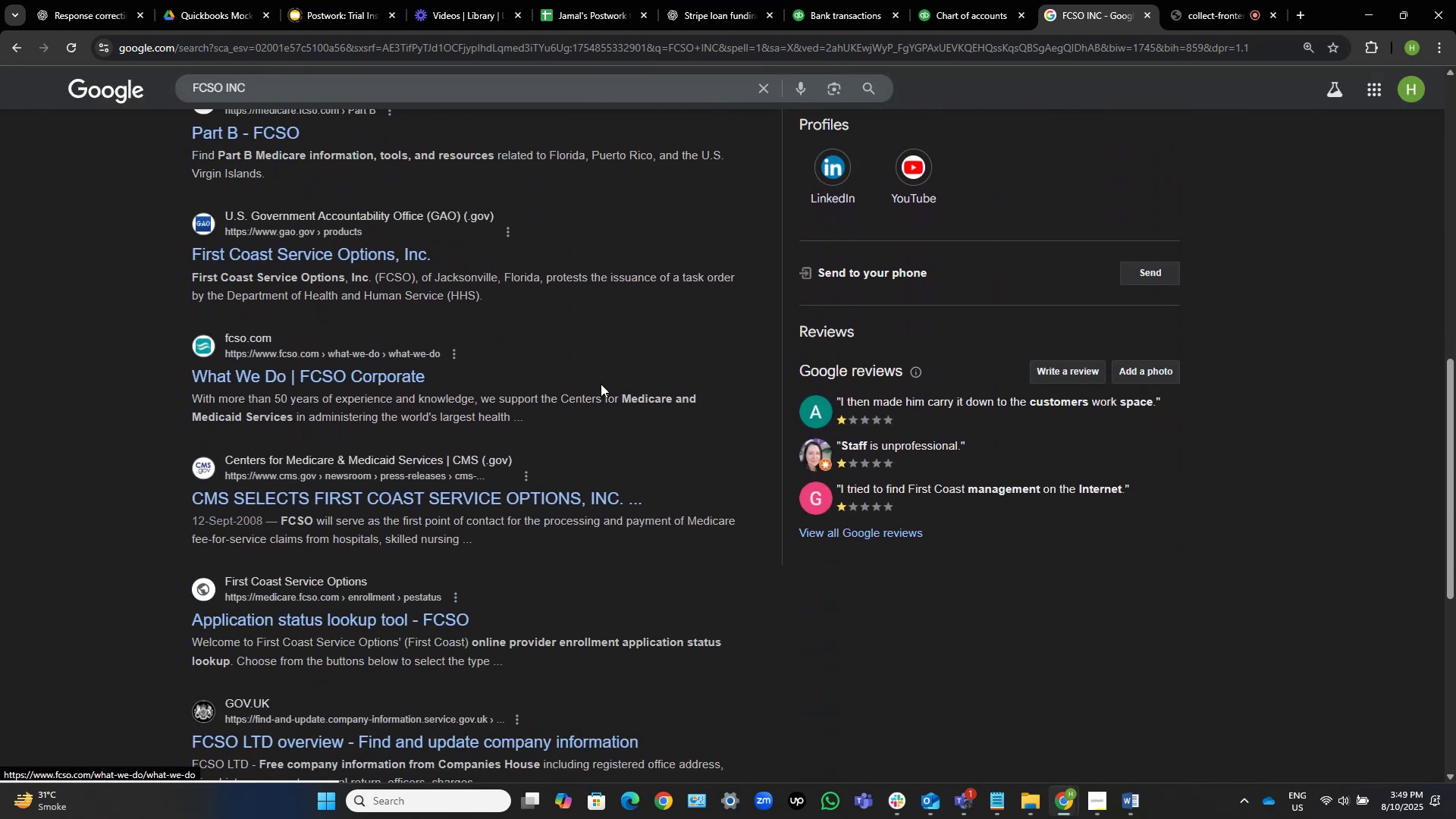 
scroll: coordinate [976, 391], scroll_direction: up, amount: 10.0
 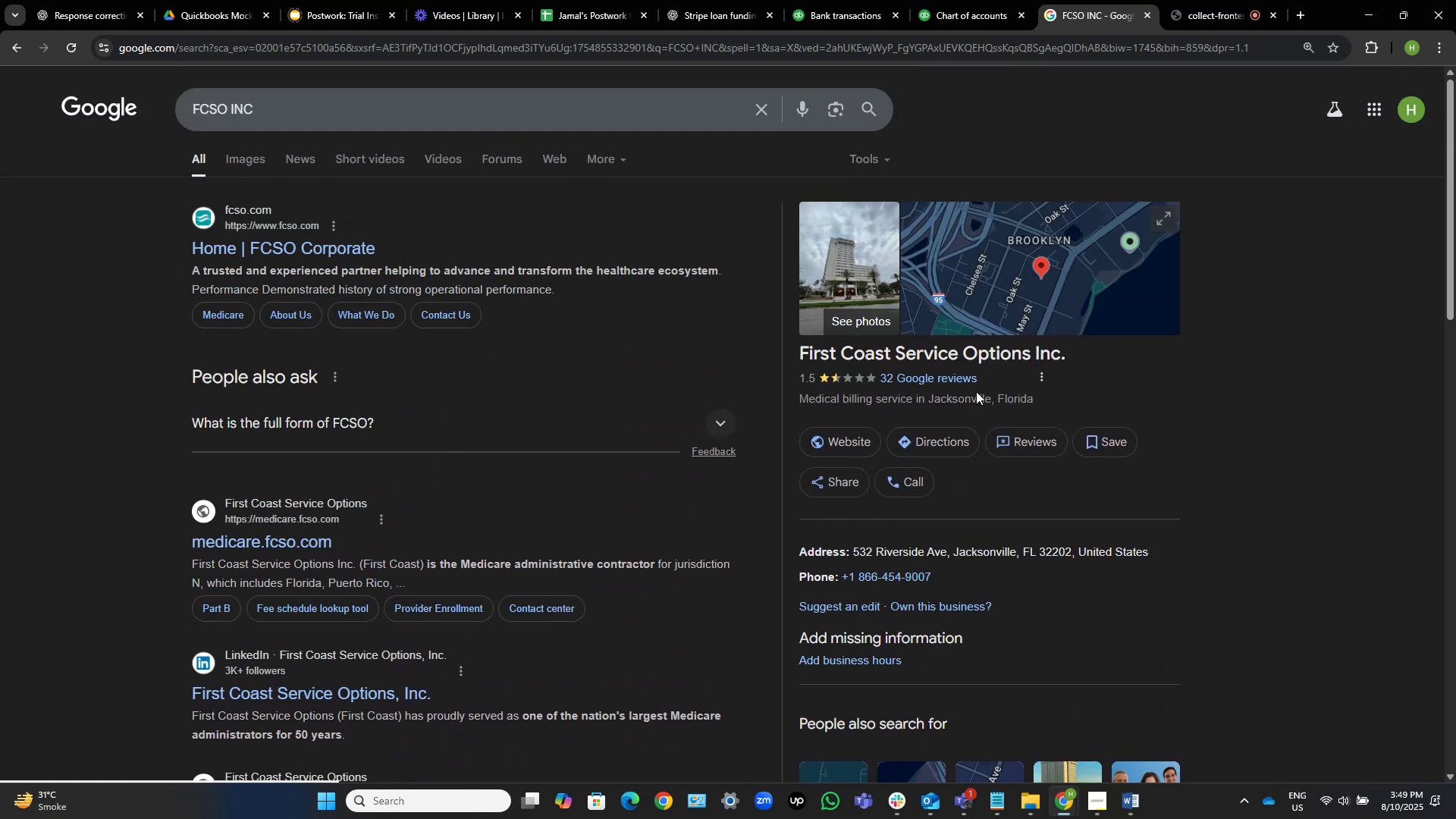 
scroll: coordinate [617, 417], scroll_direction: down, amount: 9.0
 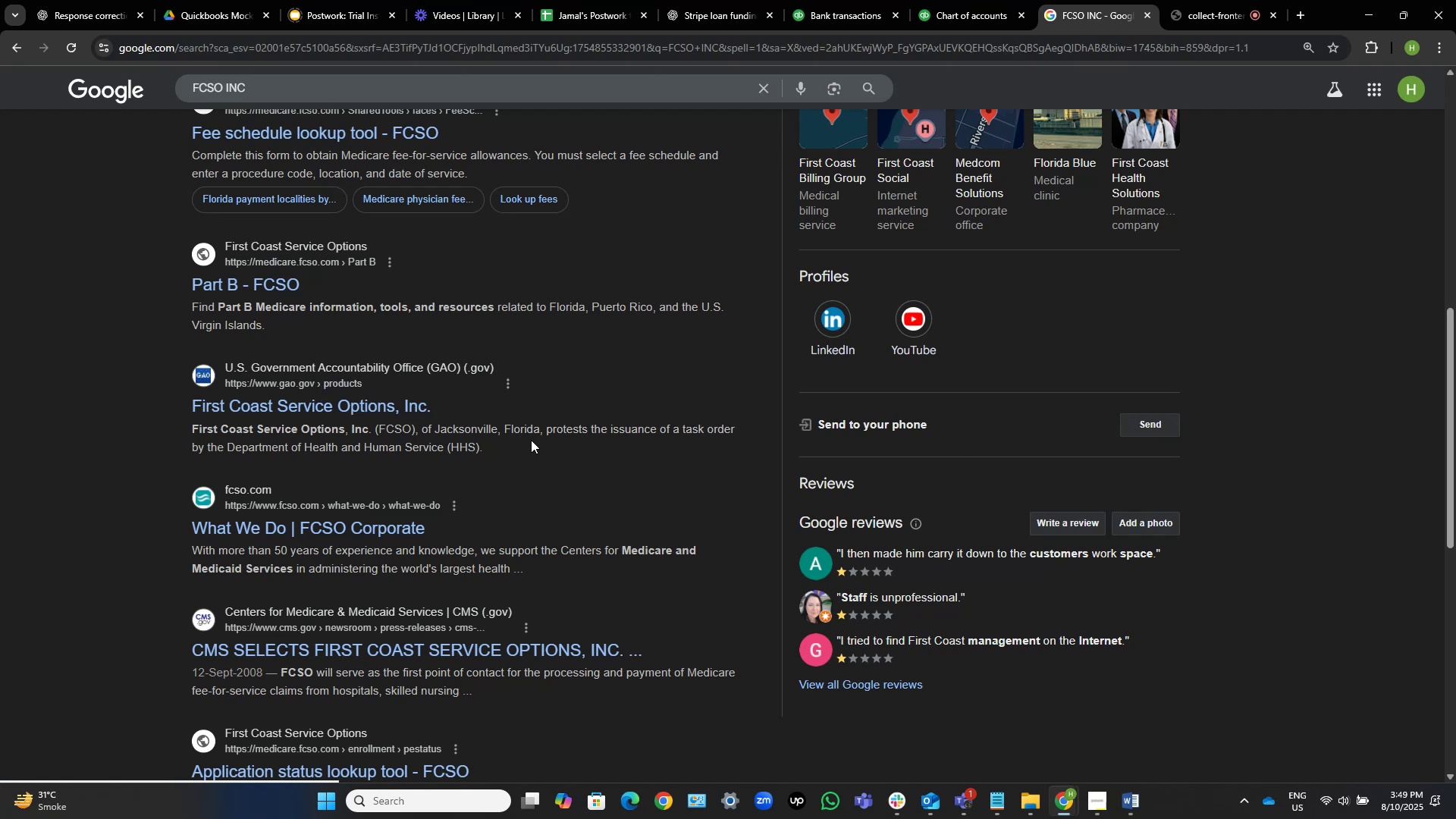 
wait(9.14)
 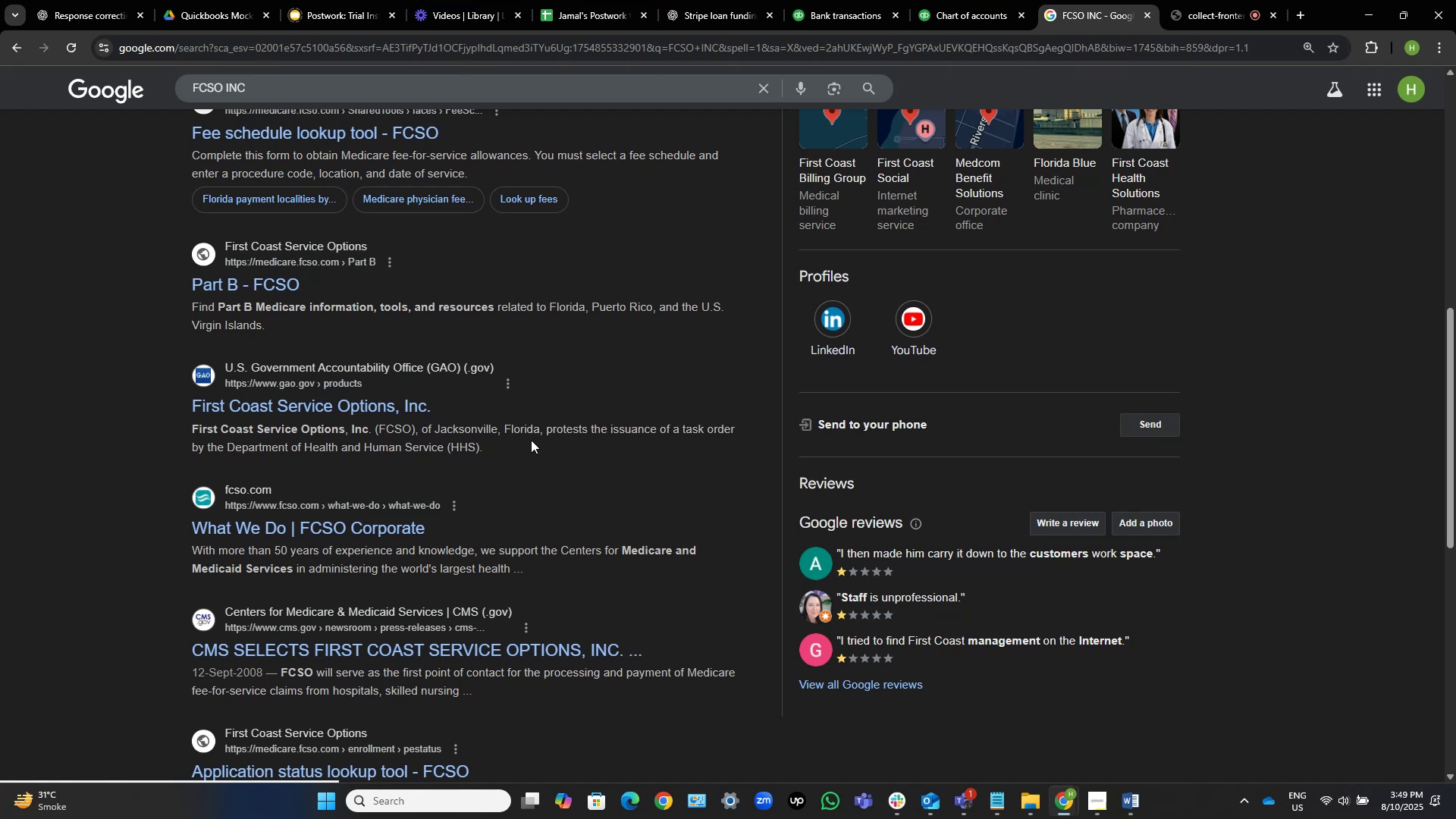 
mouse_move([843, 14])
 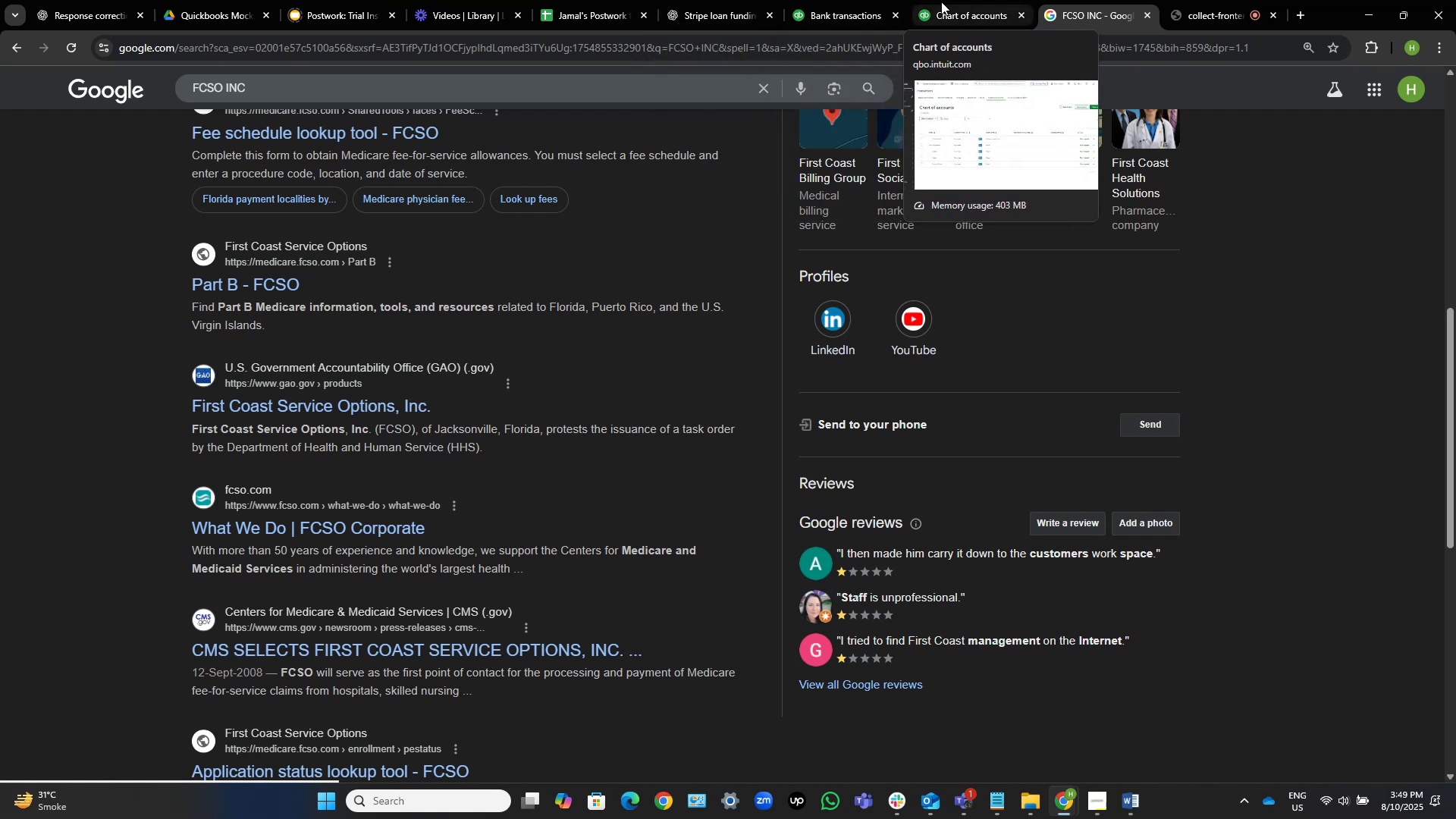 
left_click([830, 1])
 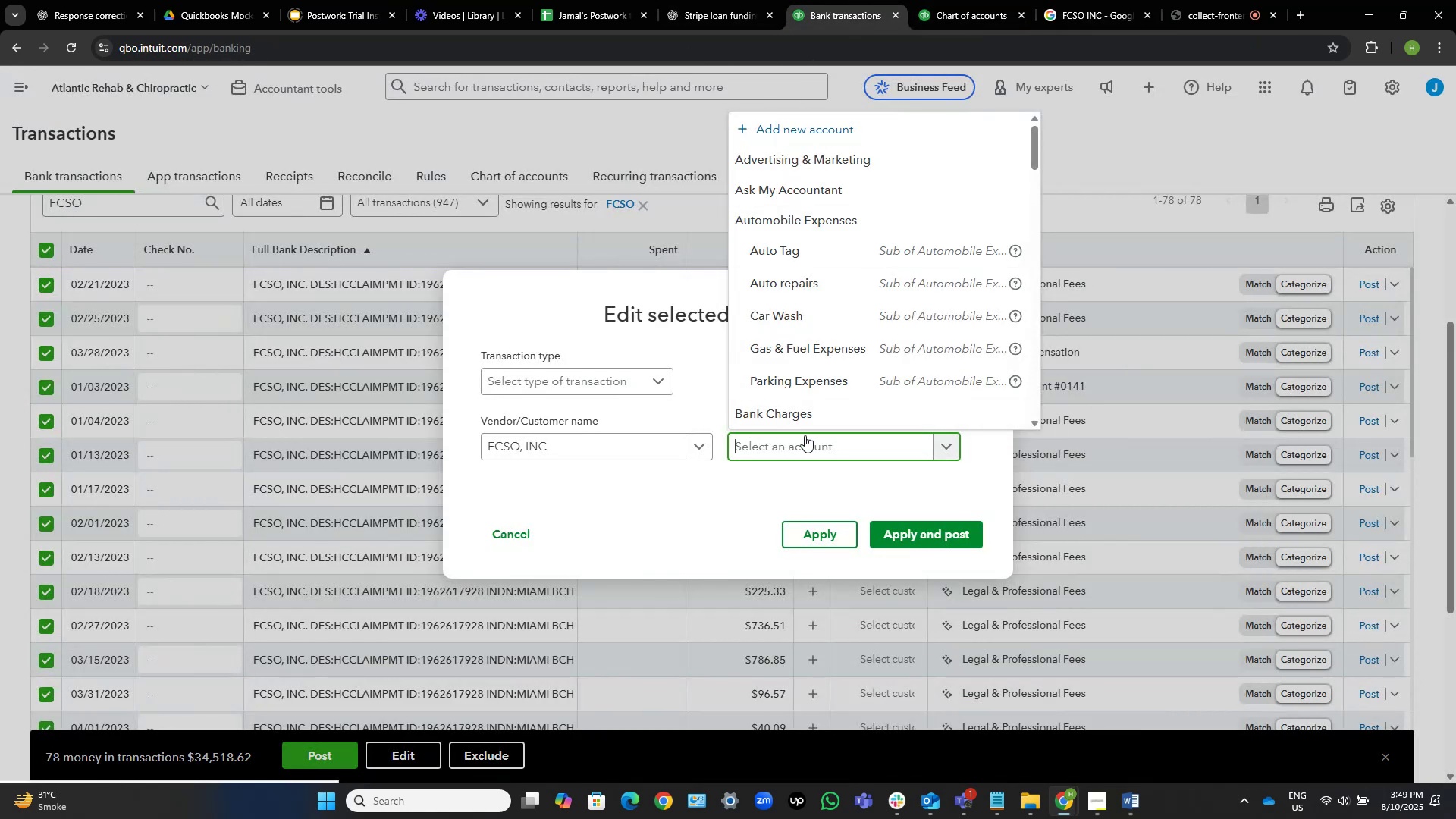 
type(vcl)
 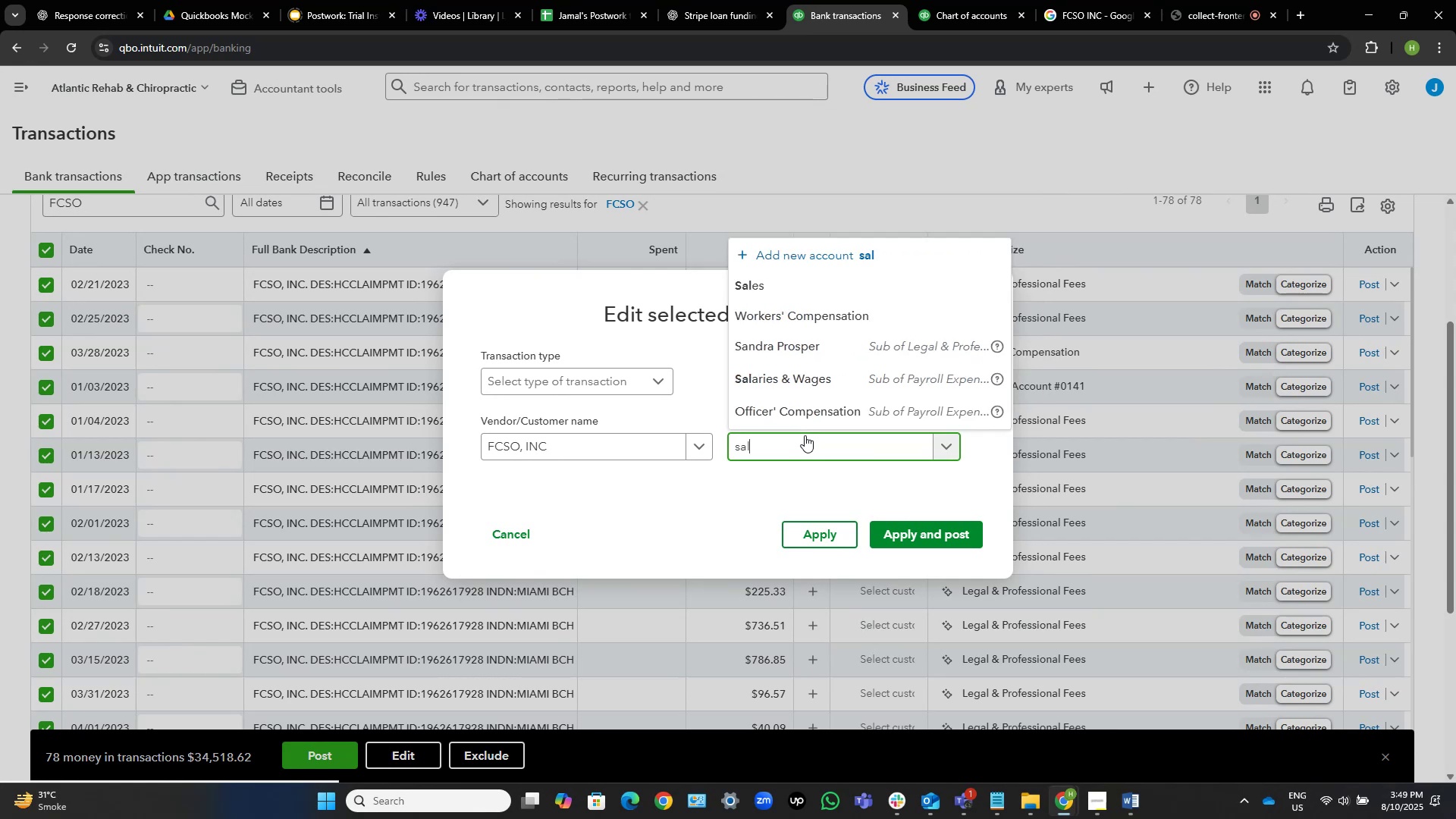 
hold_key(key=A, duration=0.39)
 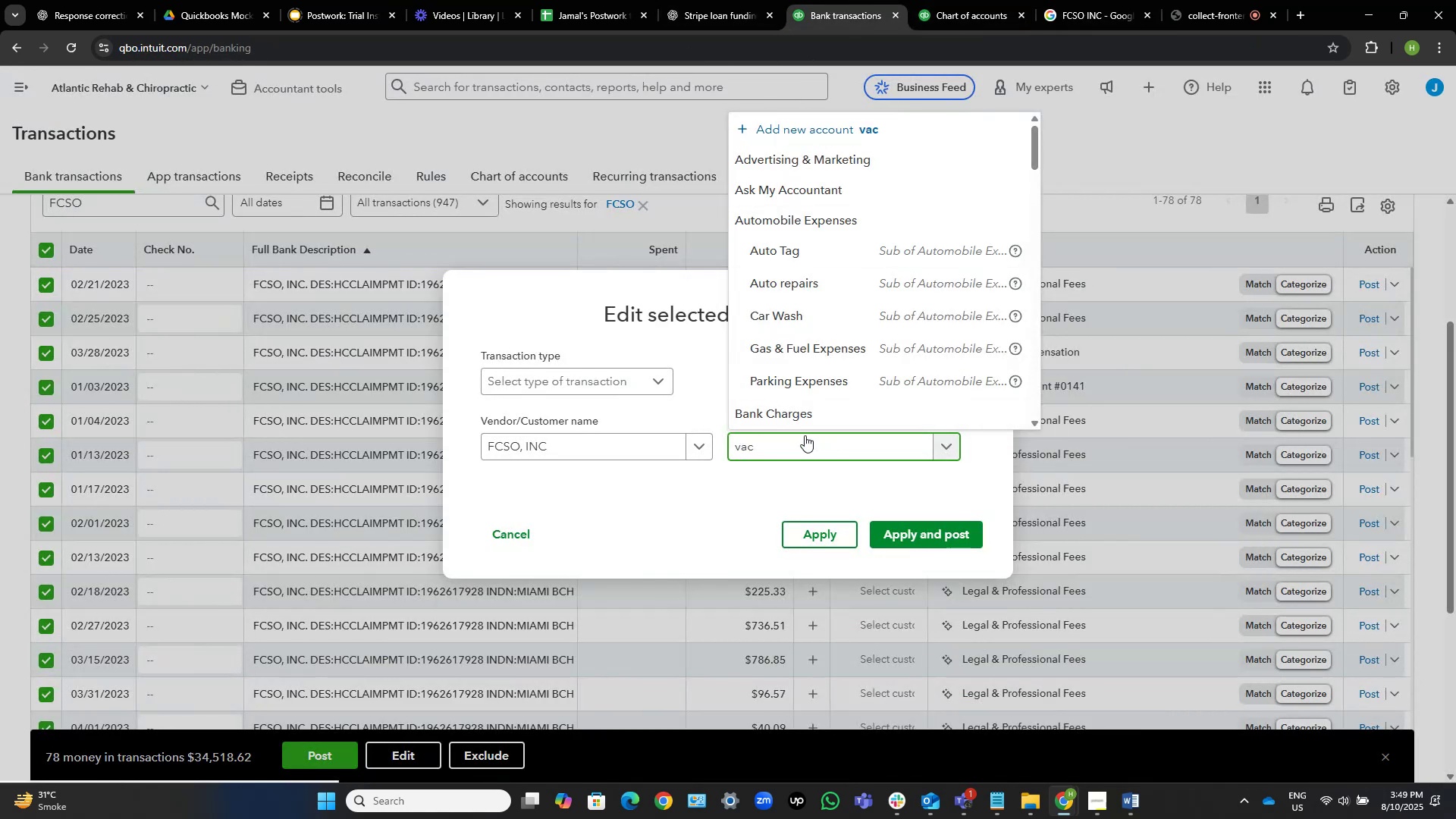 
hold_key(key=Backspace, duration=0.69)
 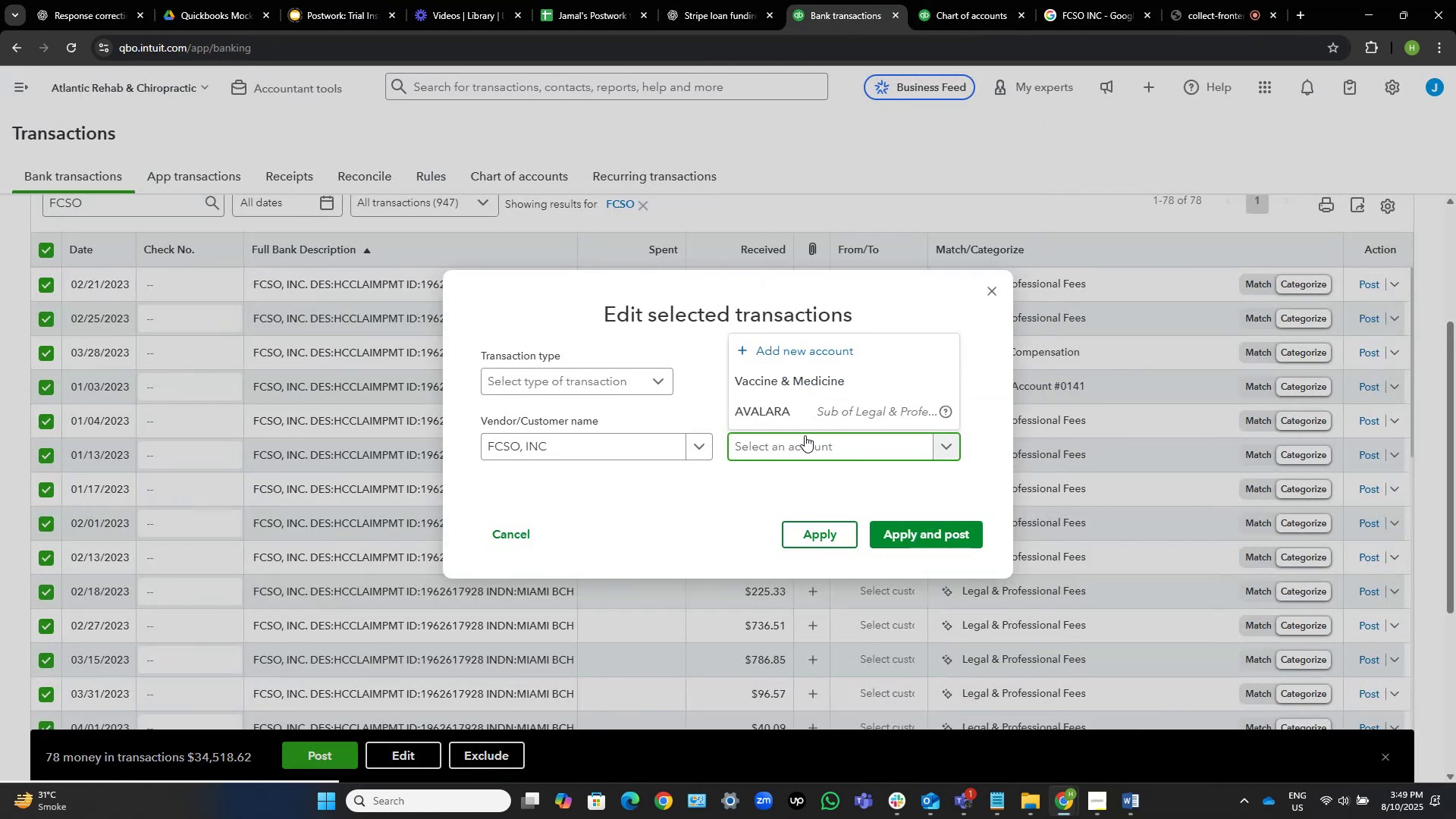 
hold_key(key=S, duration=0.3)
 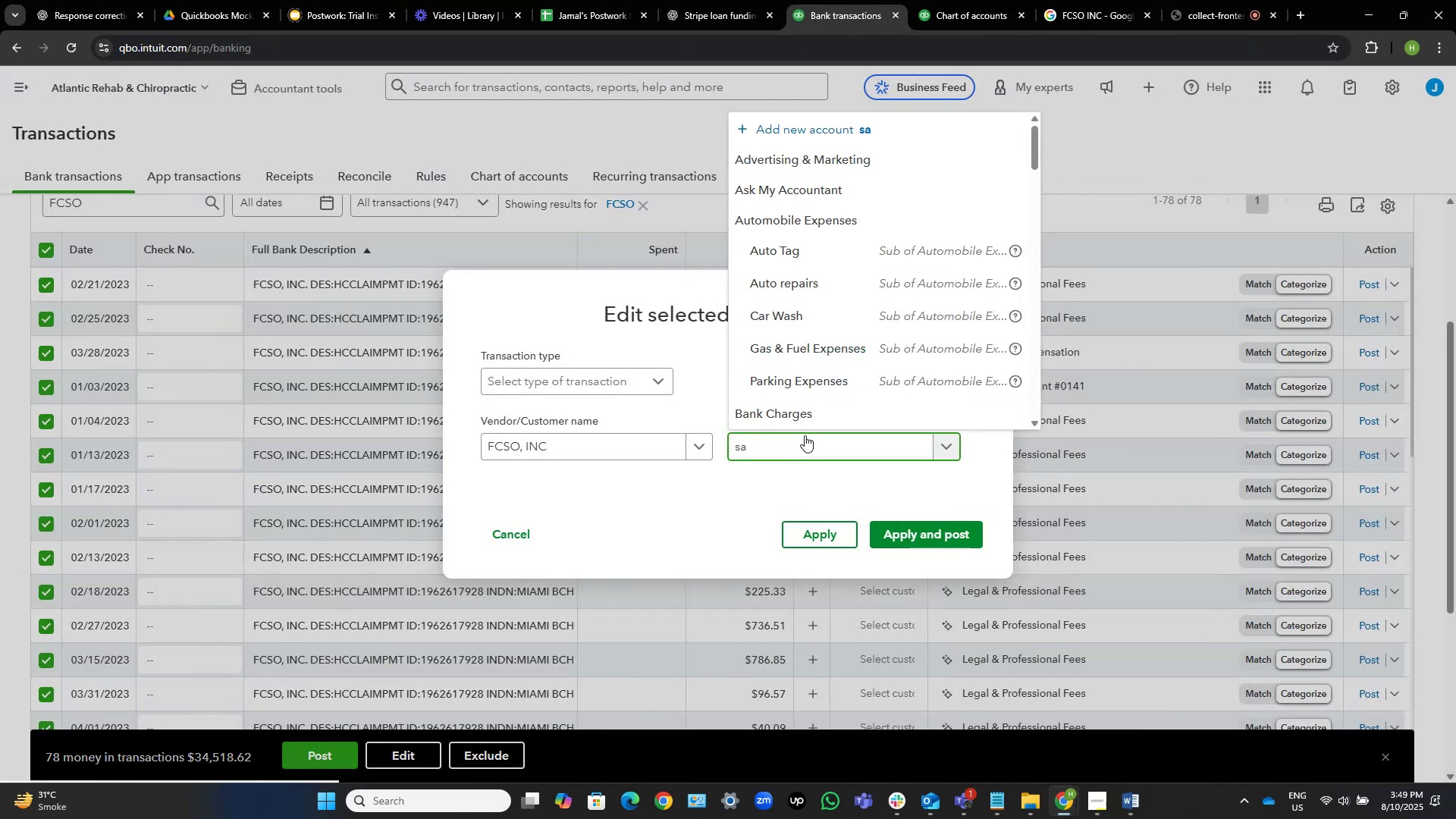 
hold_key(key=A, duration=0.34)
 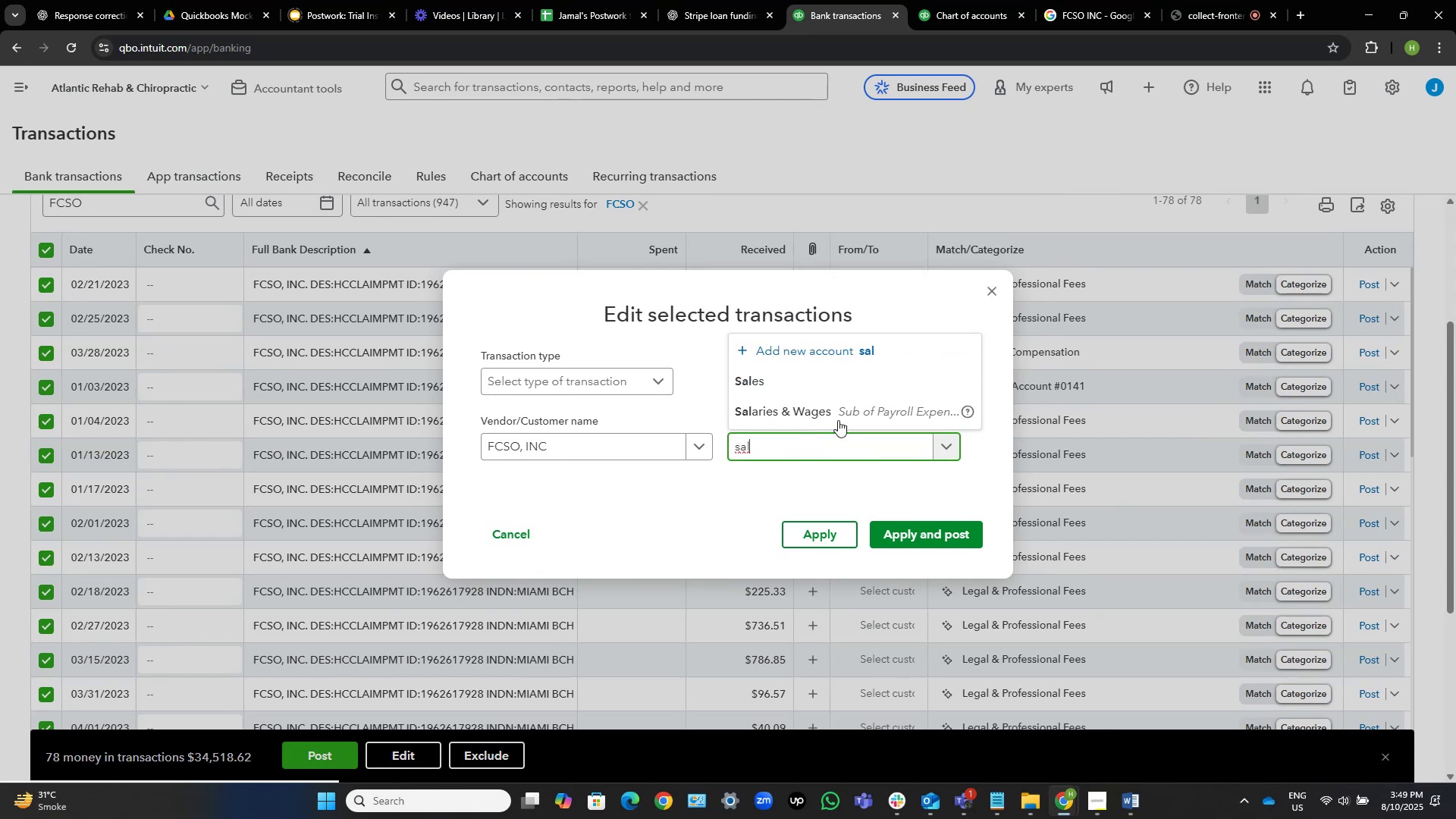 
left_click([876, 376])
 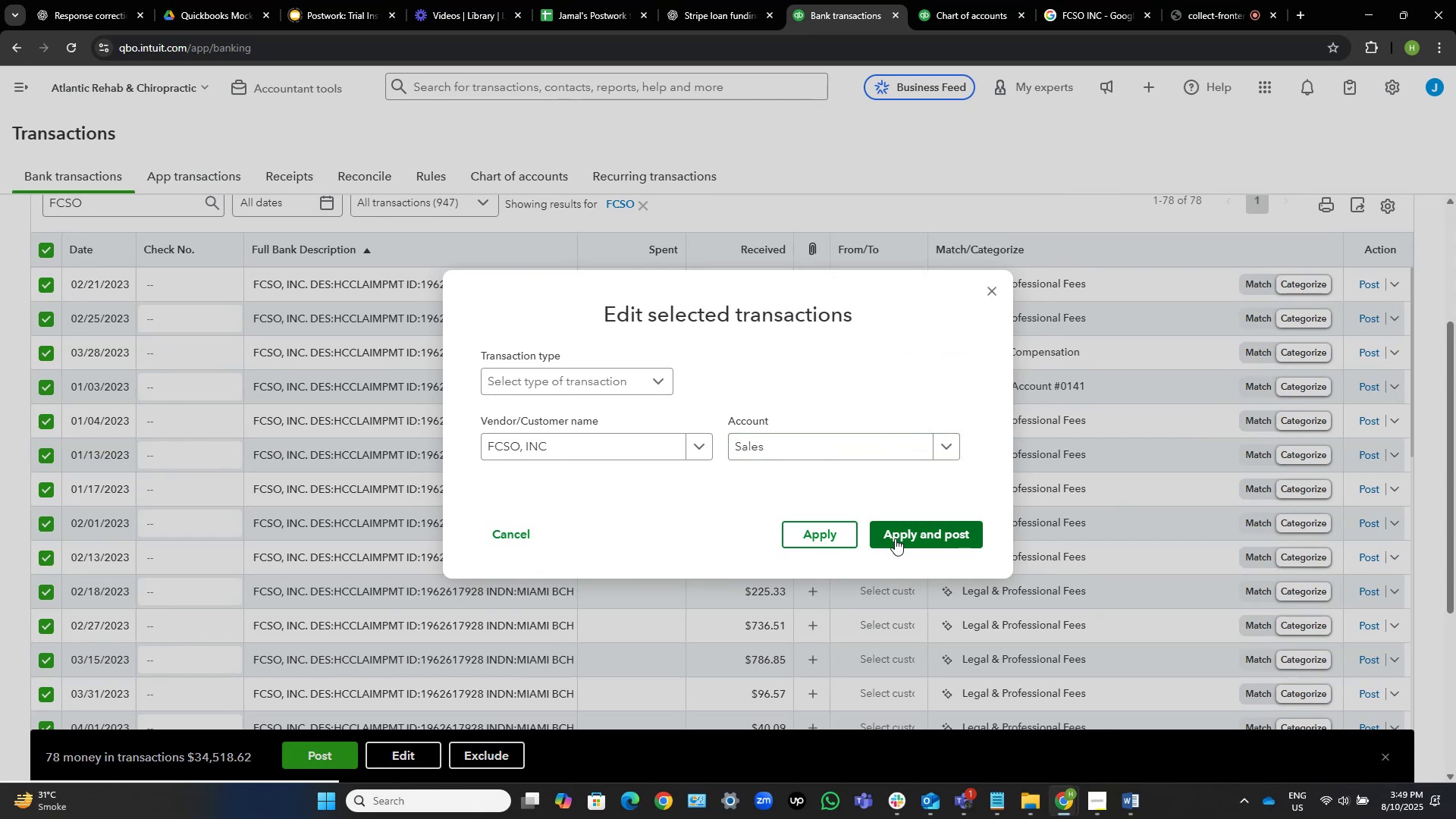 
left_click([895, 538])
 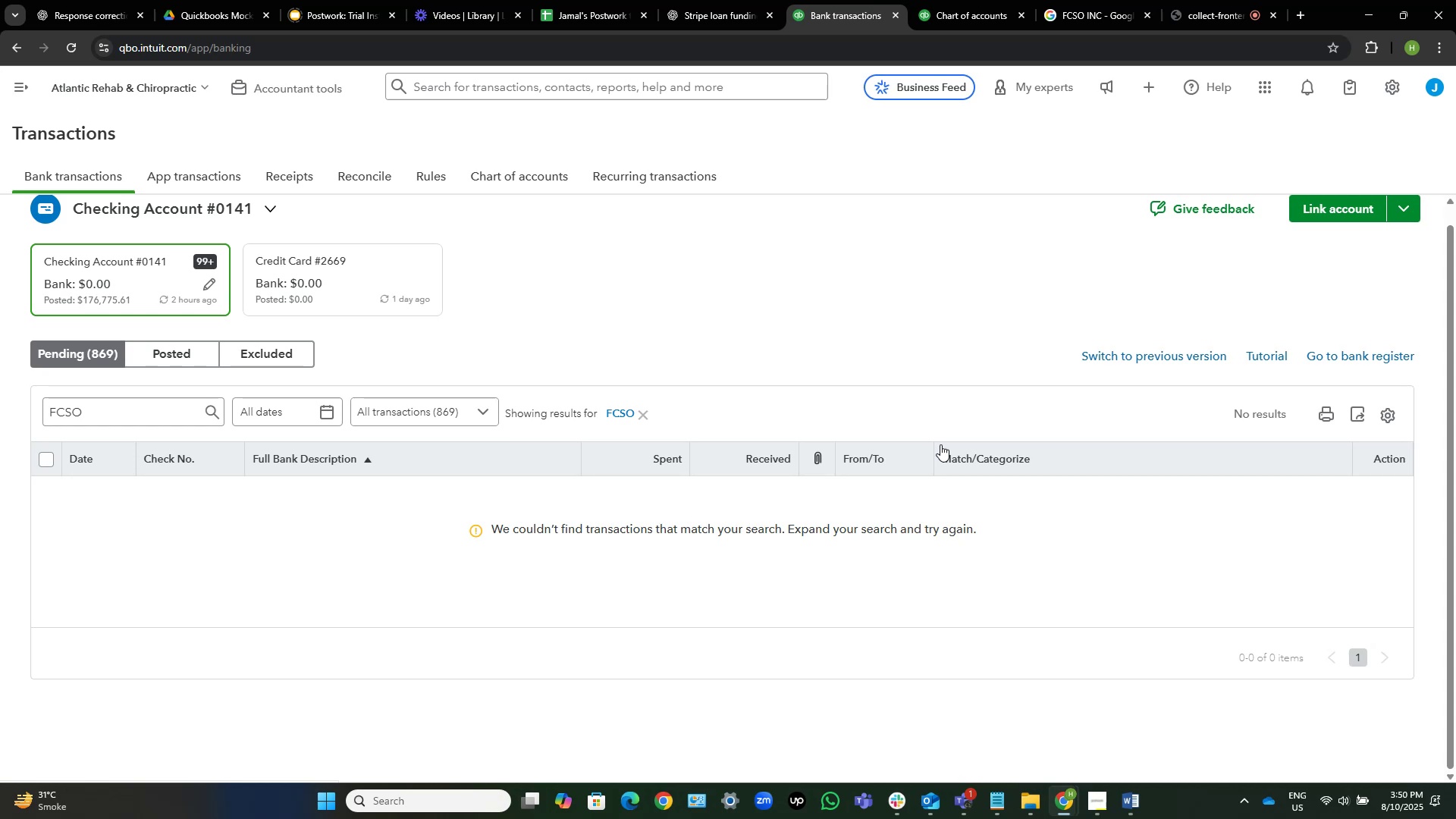 
wait(34.27)
 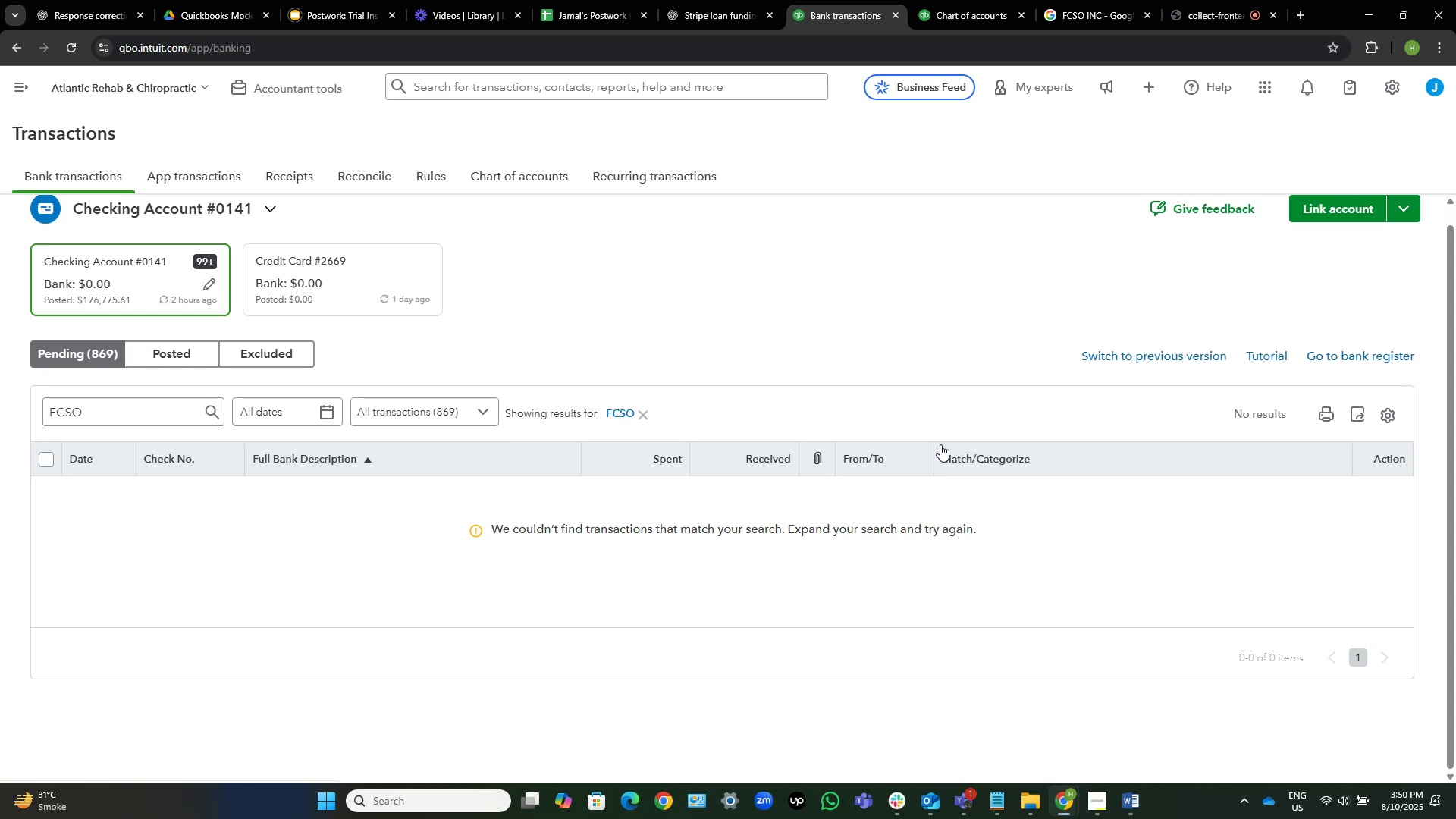 
left_click([643, 418])
 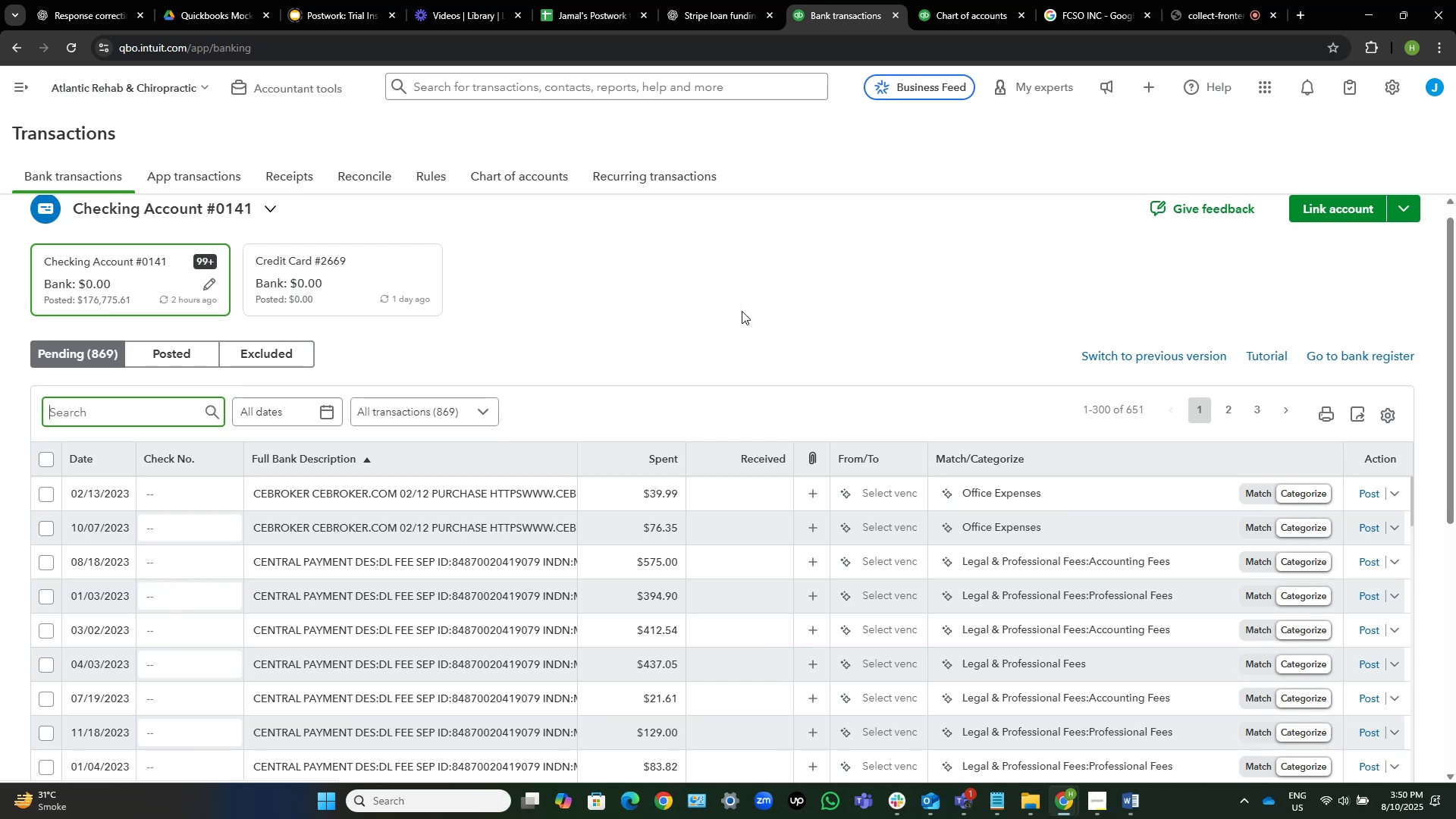 
wait(22.22)
 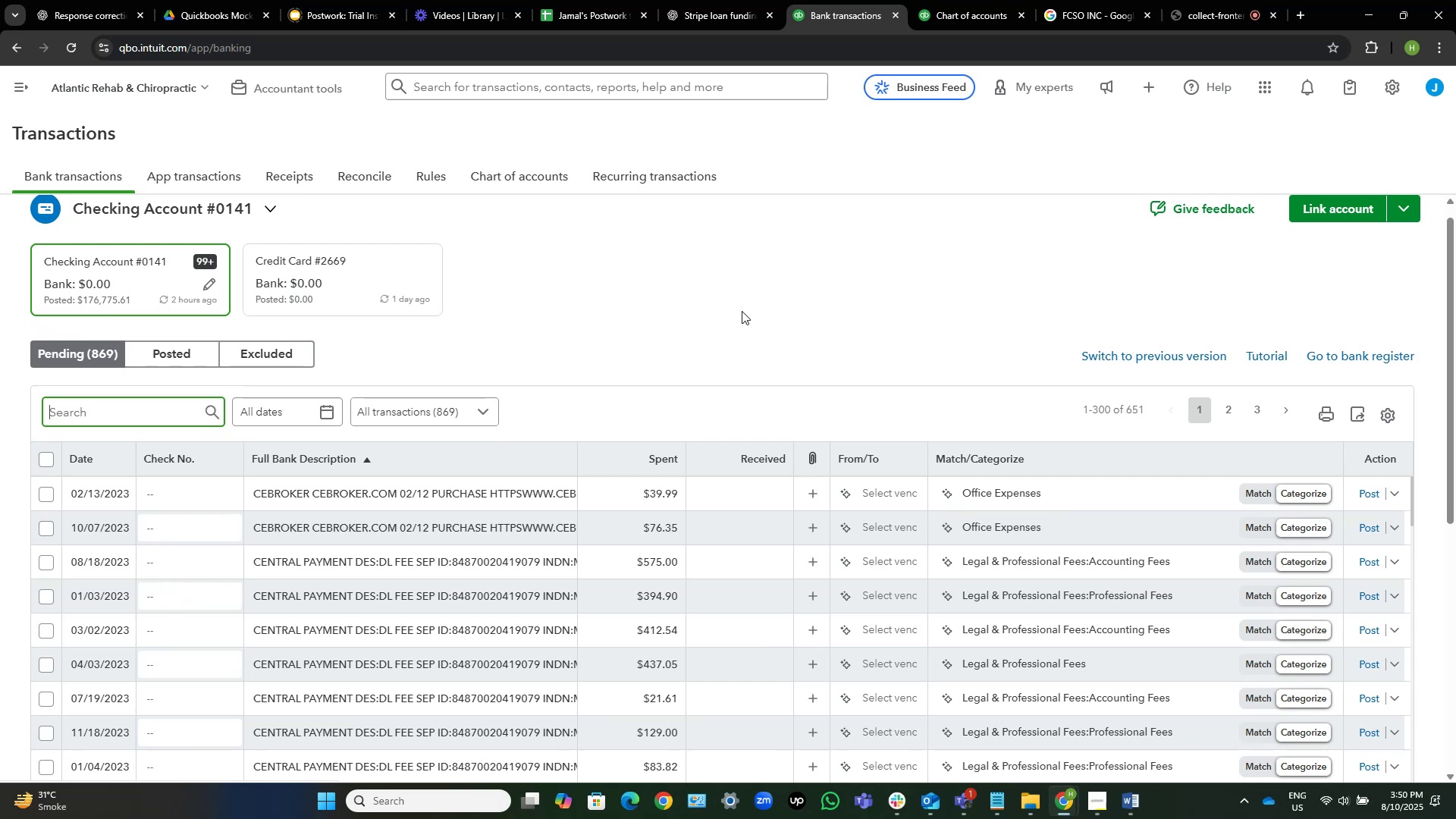 
scroll: coordinate [742, 311], scroll_direction: down, amount: 3.0
 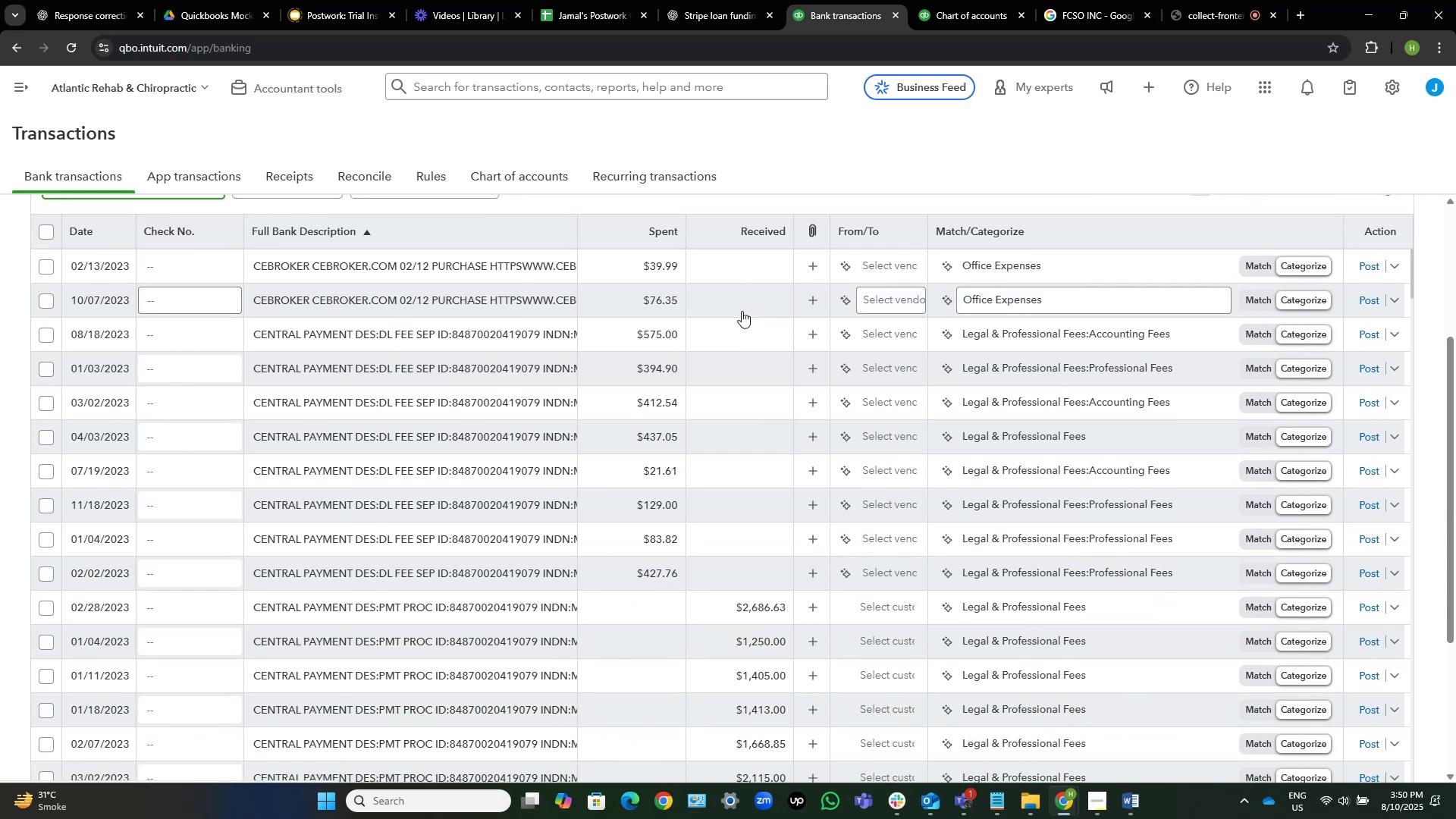 
wait(8.91)
 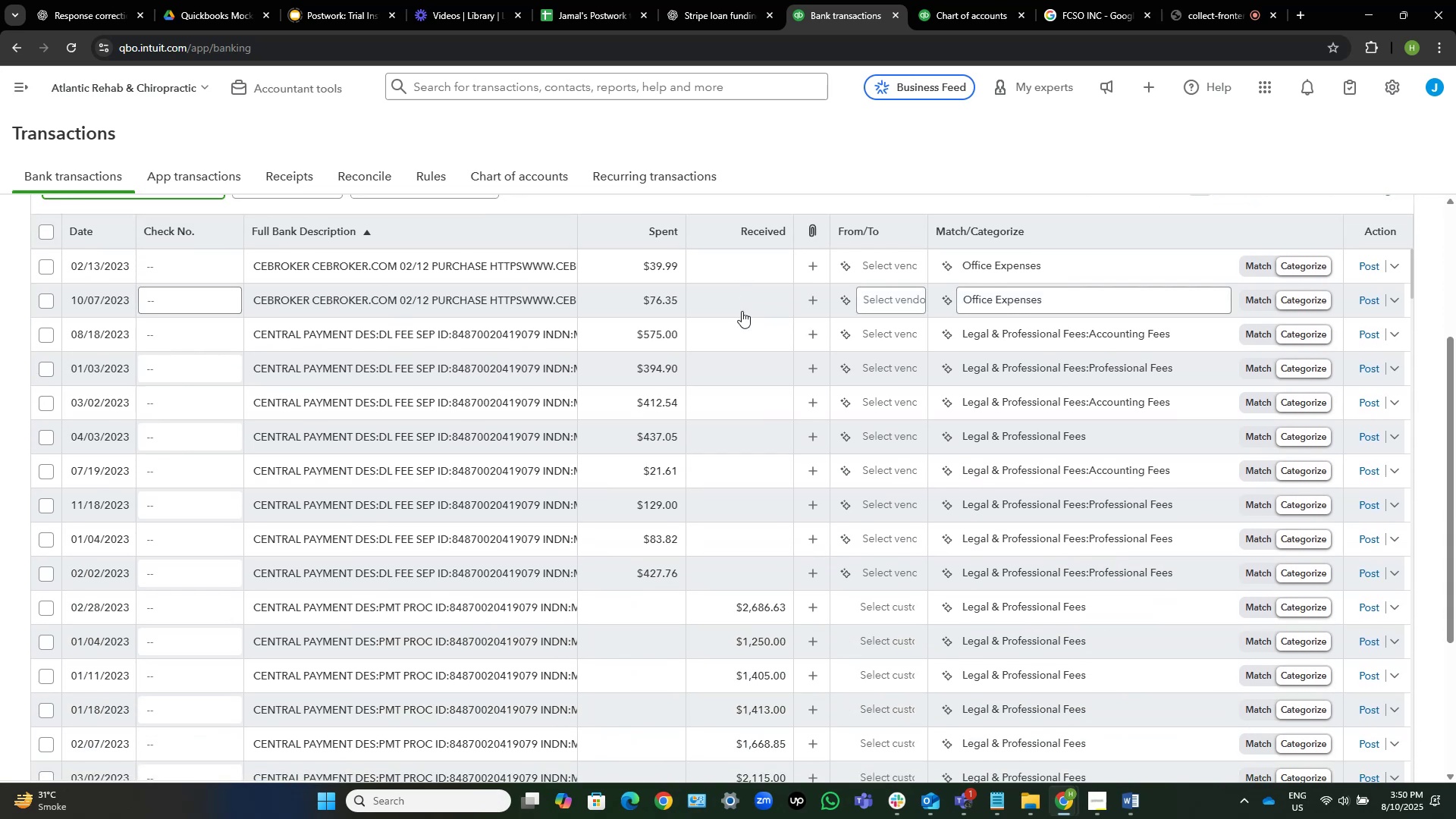 
scroll: coordinate [482, 450], scroll_direction: down, amount: 8.0
 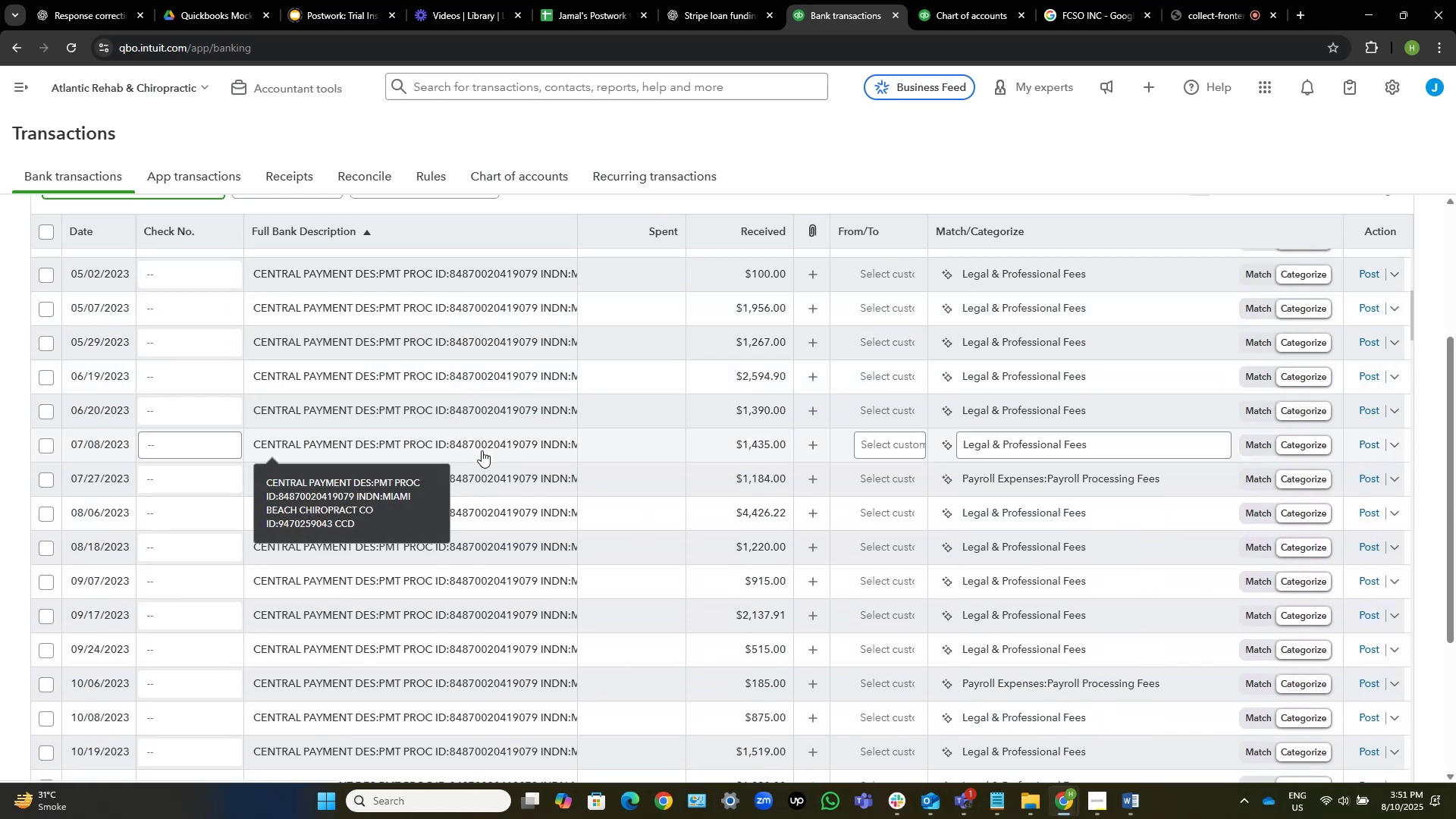 
scroll: coordinate [482, 450], scroll_direction: up, amount: 11.0
 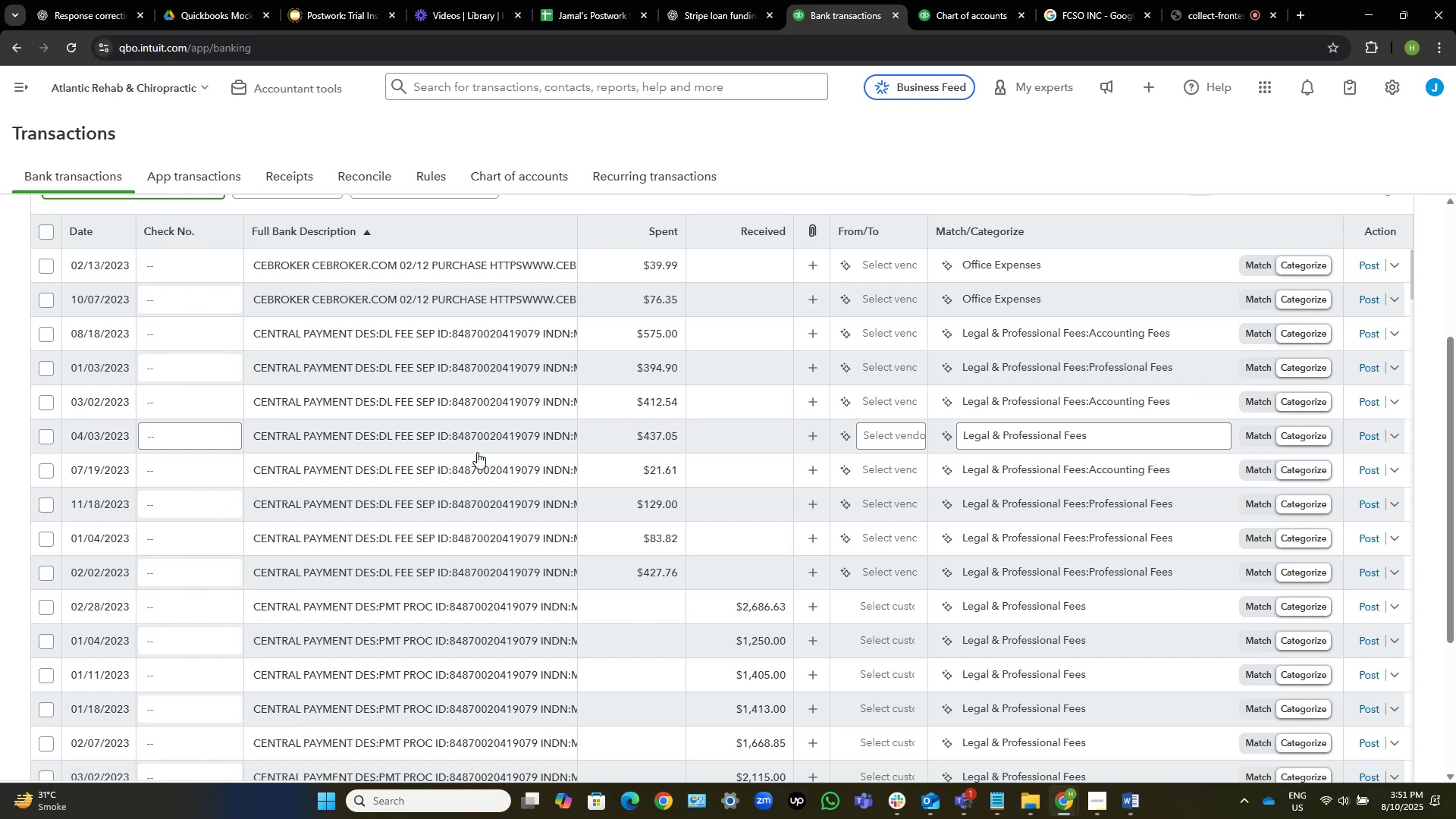 
mouse_move([452, 460])
 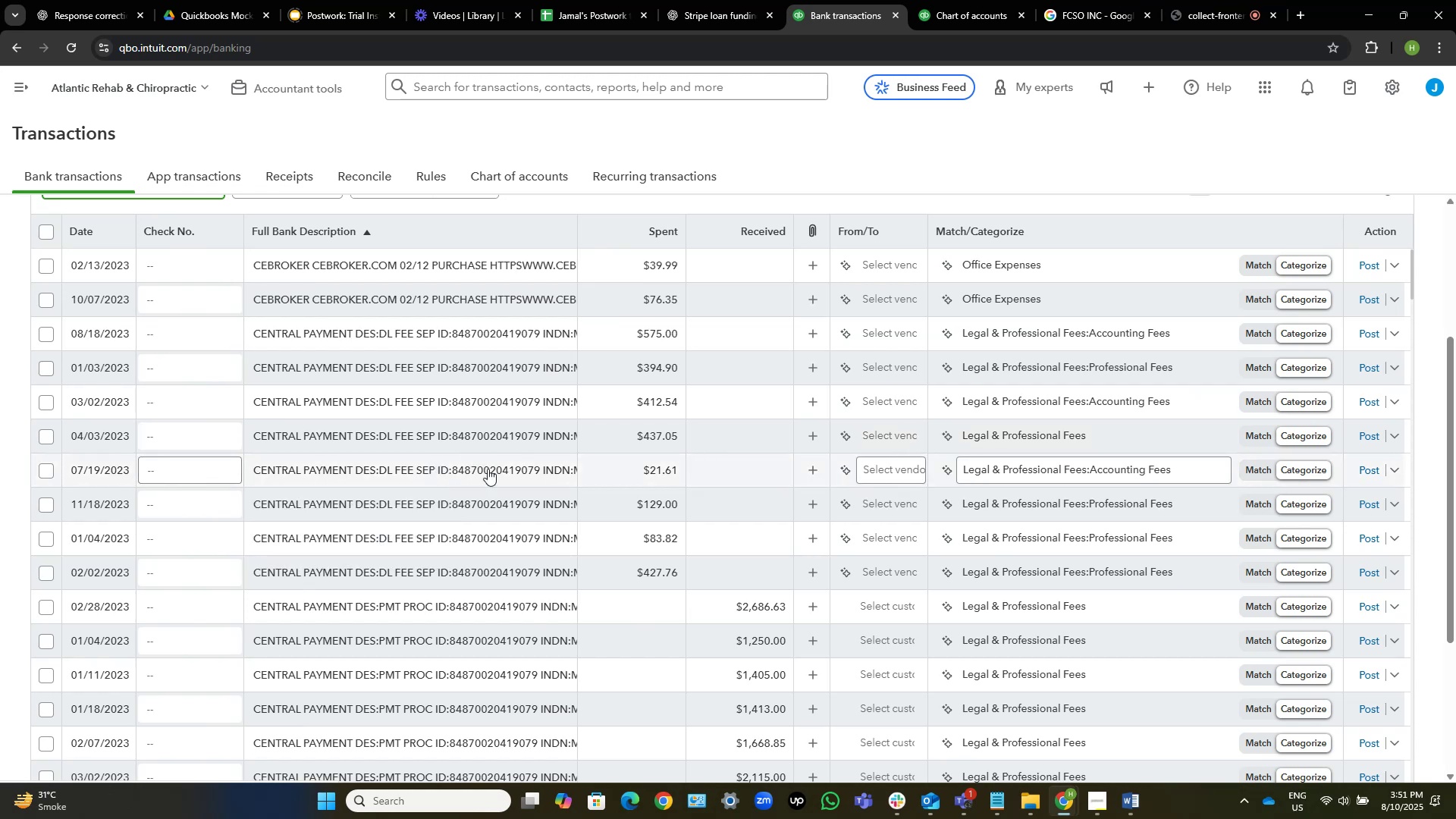 
mouse_move([485, 475])
 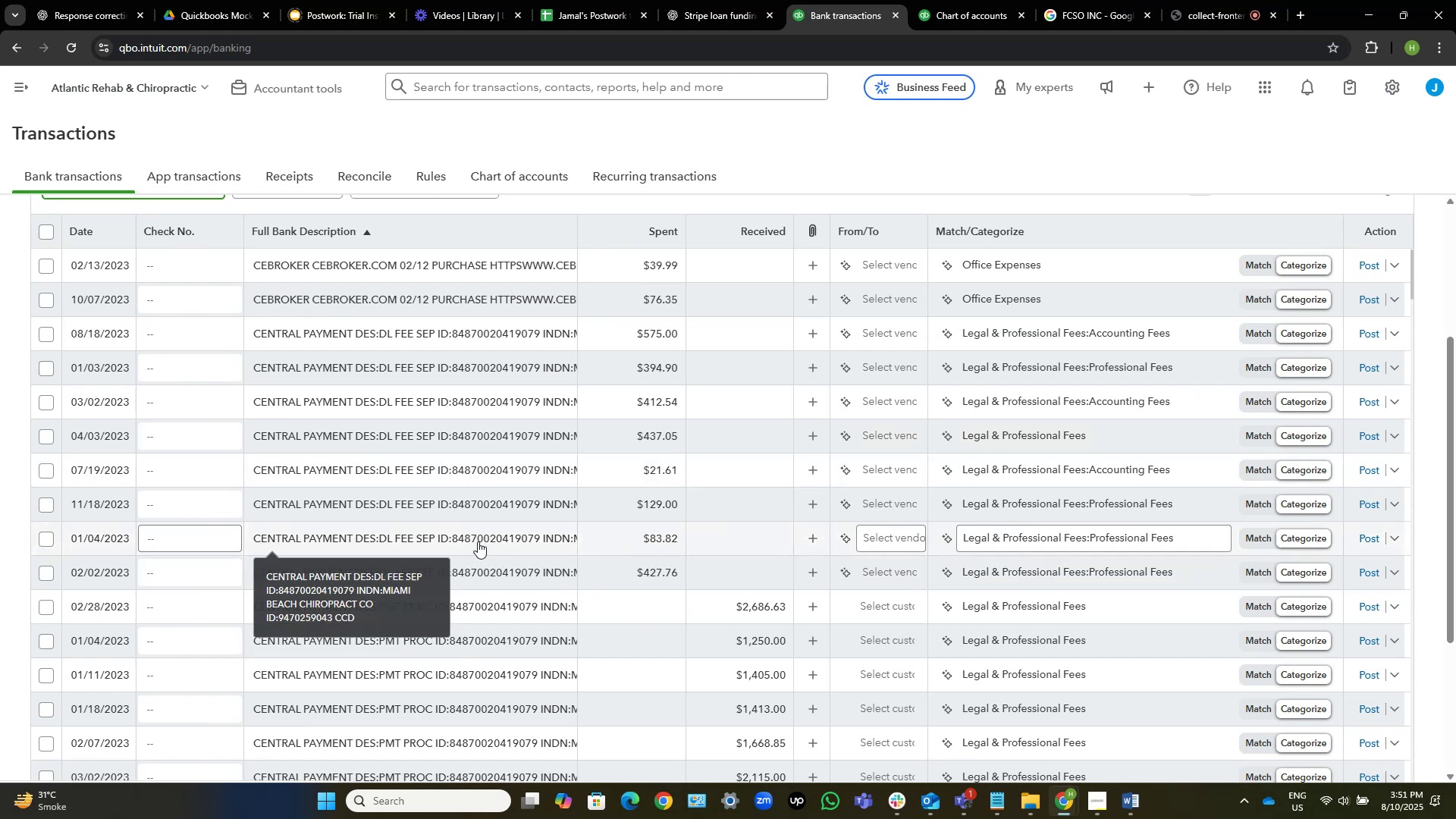 
wait(10.96)
 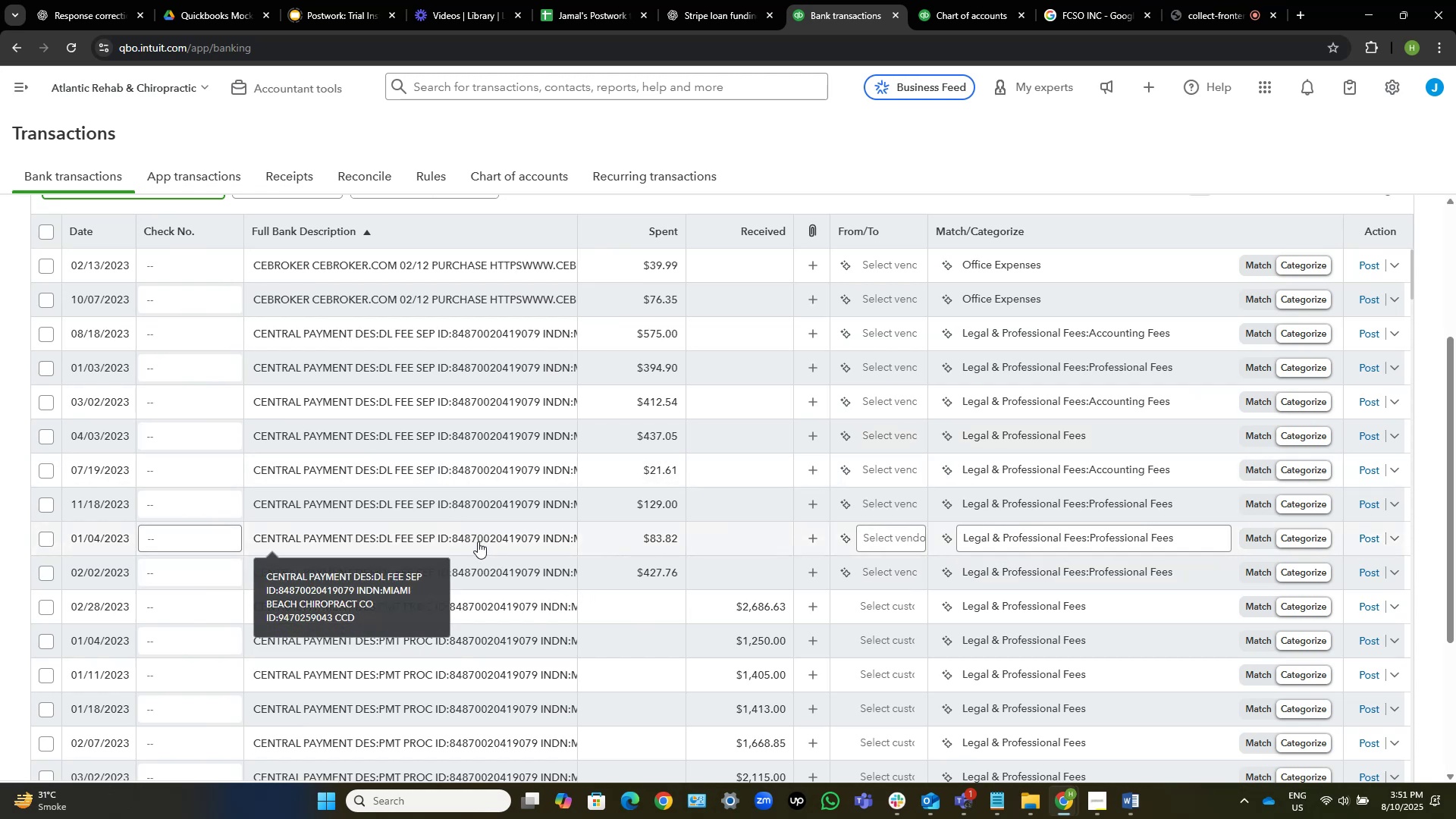 
left_click([504, 302])
 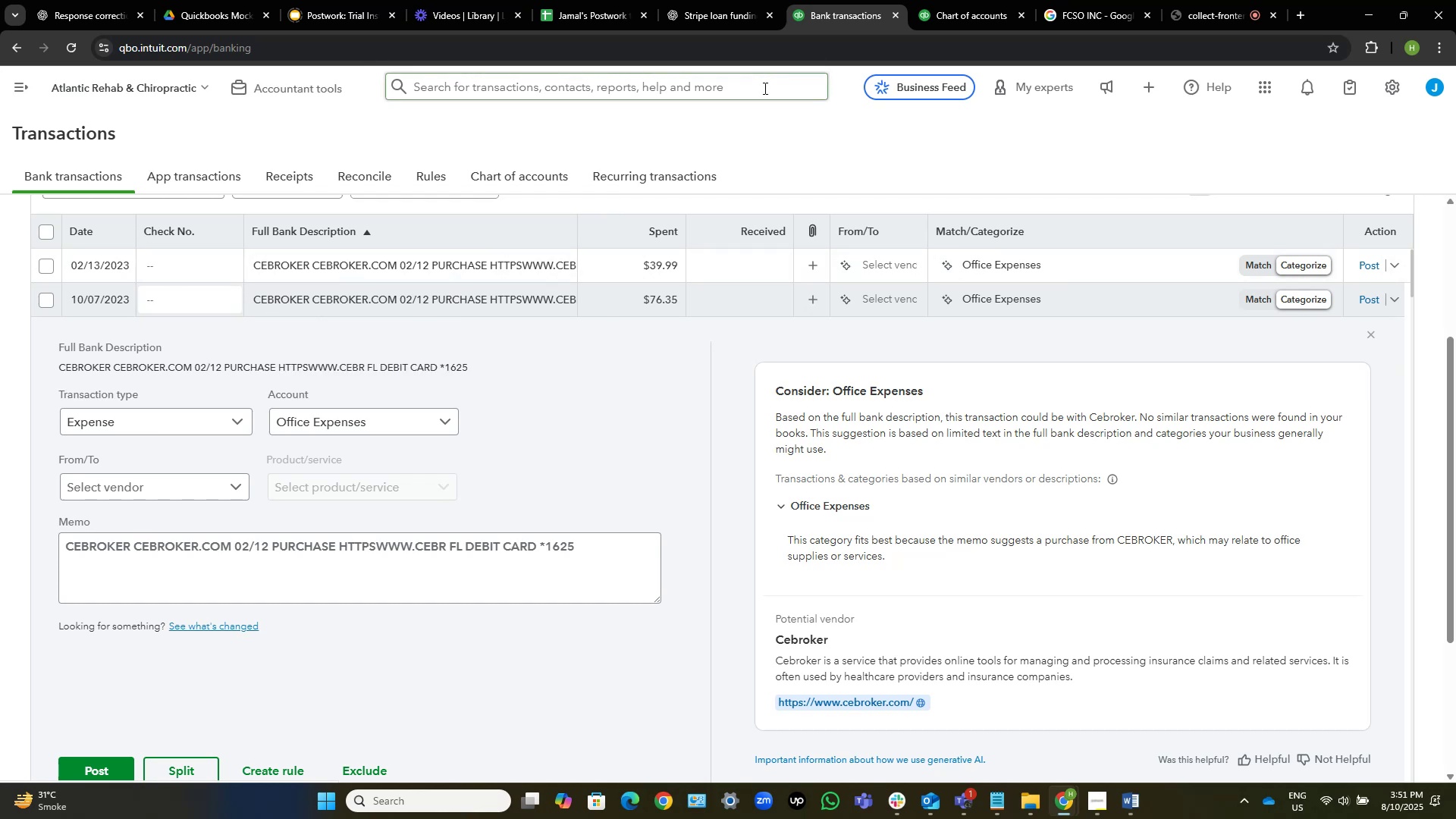 
wait(22.18)
 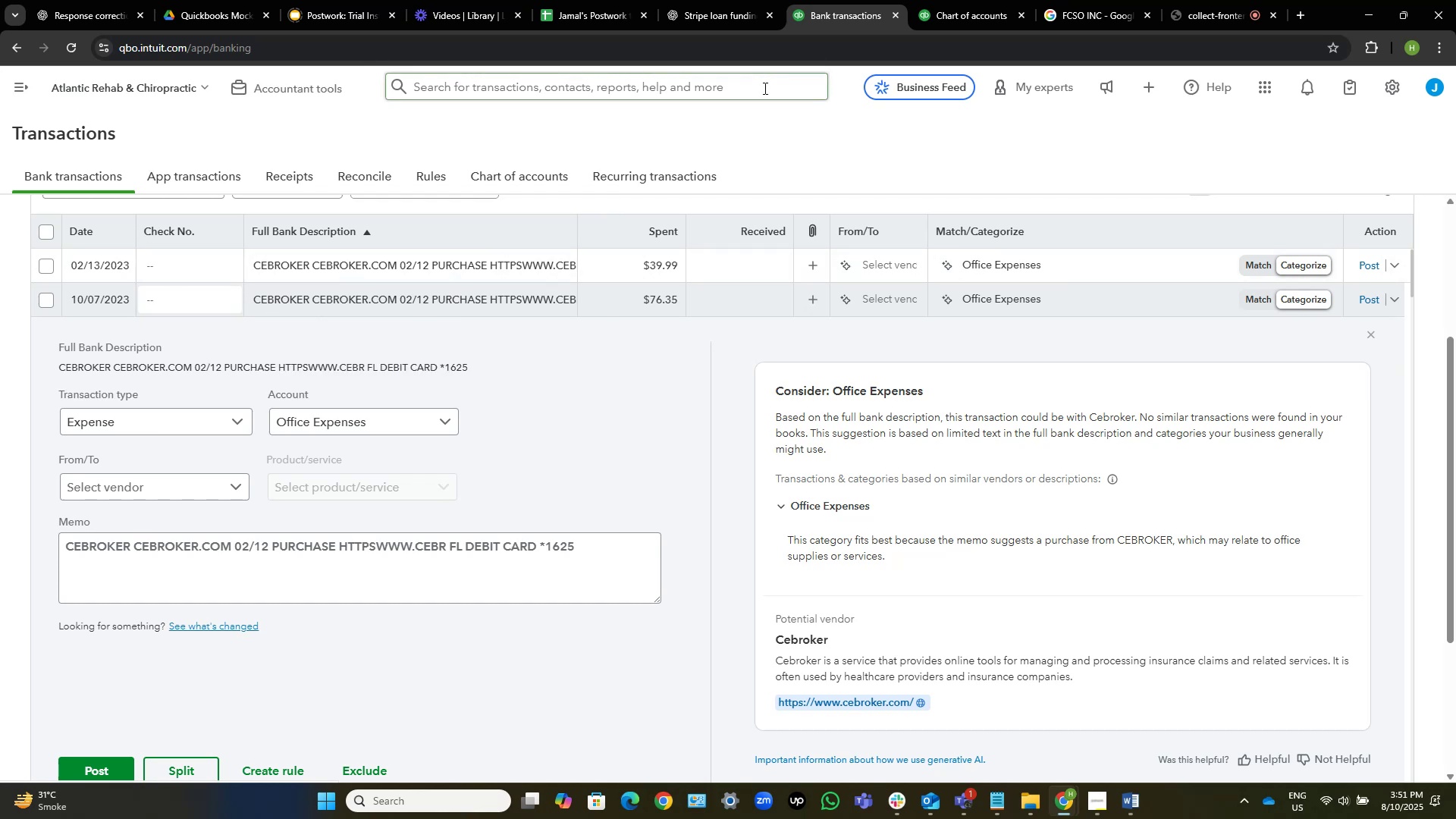 
left_click([871, 711])
 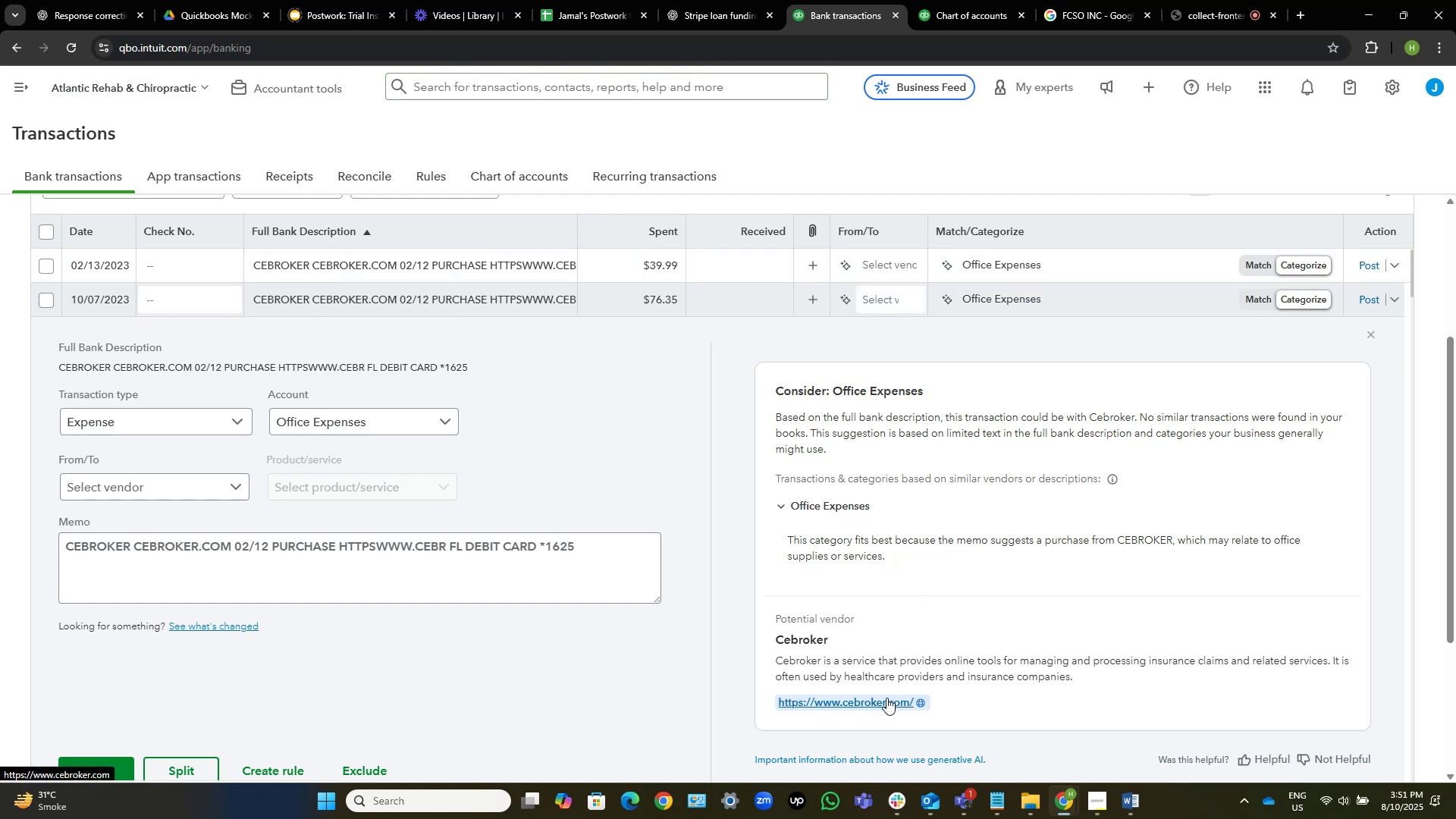 
left_click([886, 698])
 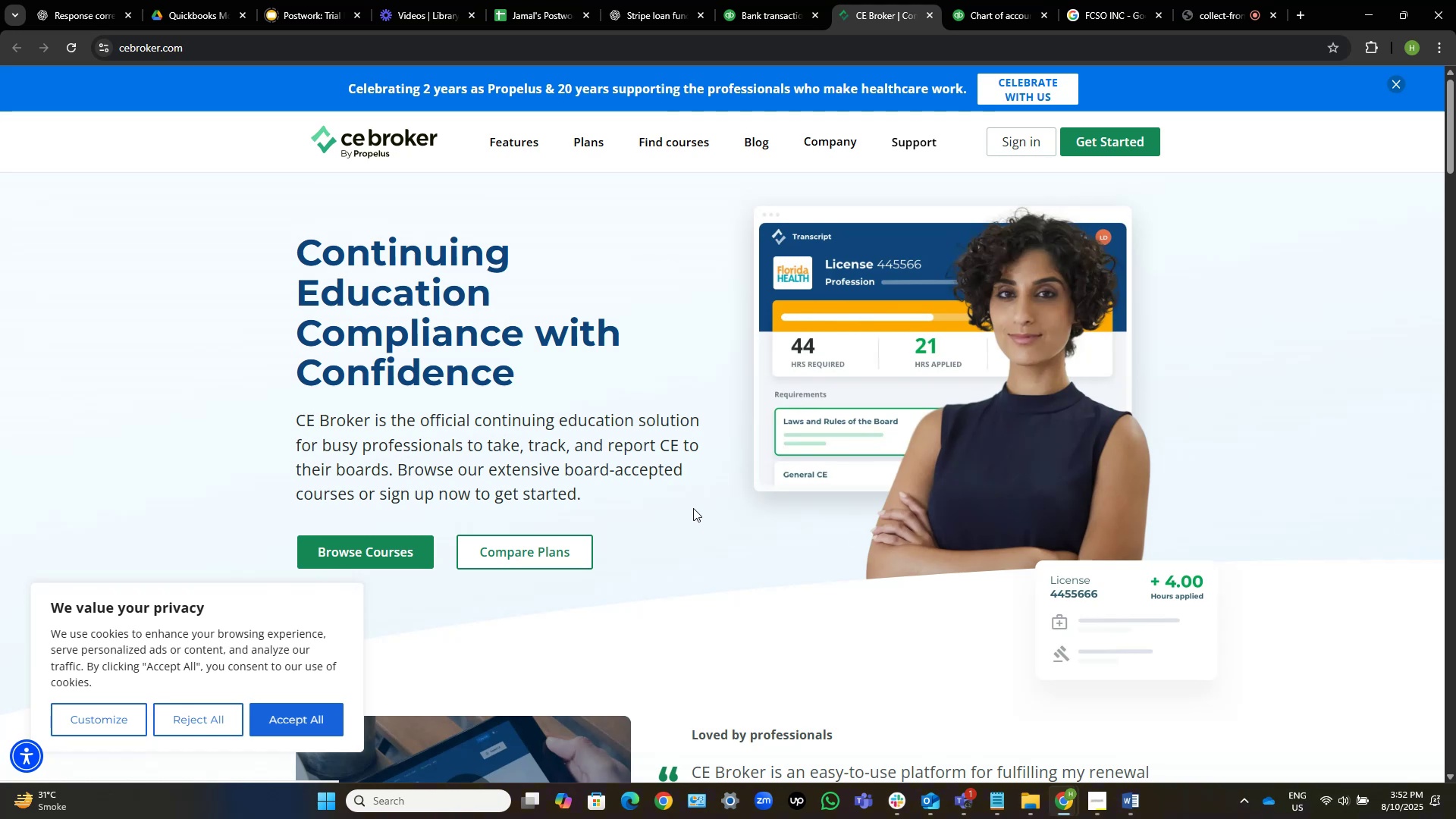 
wait(18.78)
 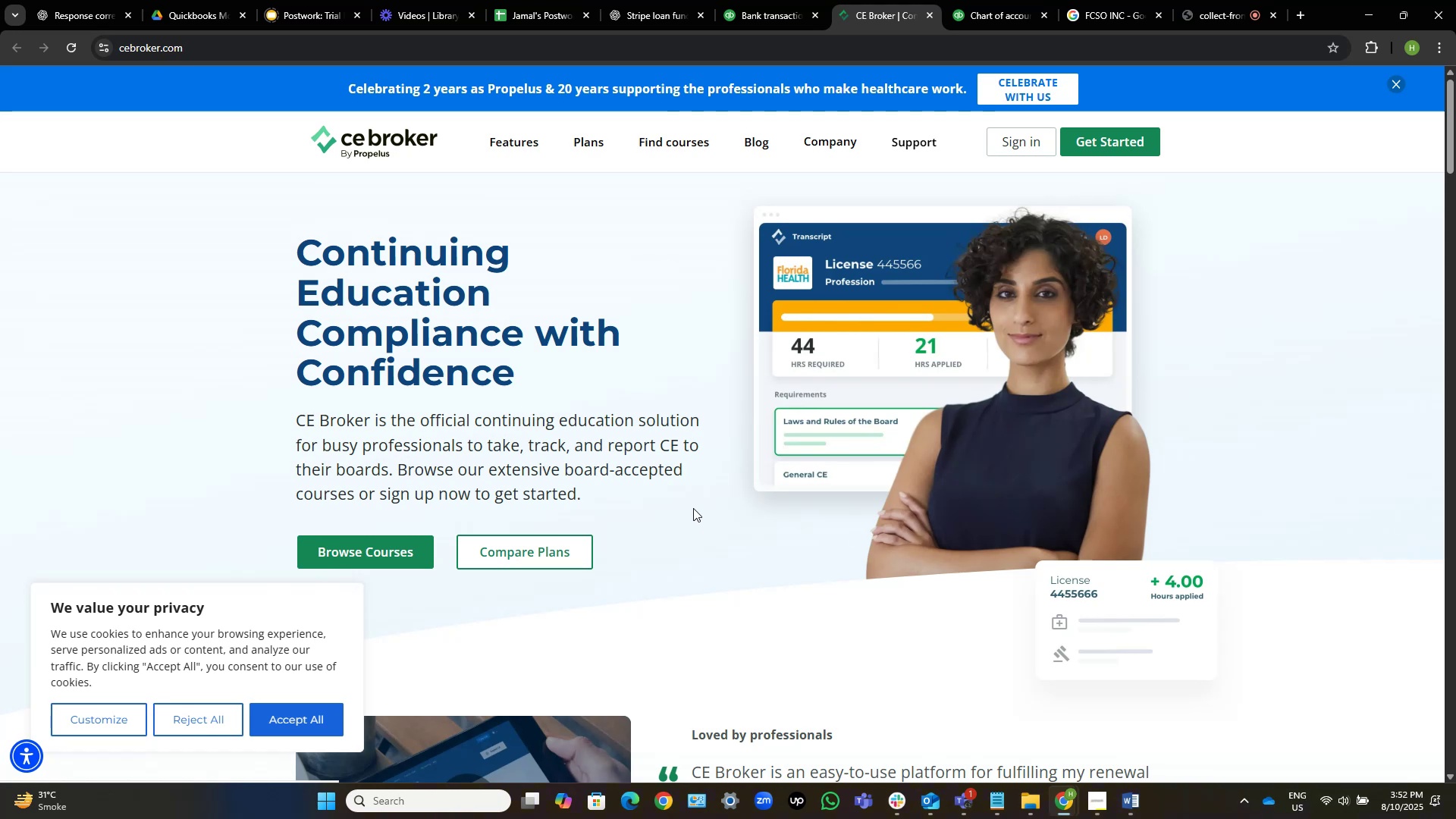 
scroll: coordinate [570, 375], scroll_direction: down, amount: 2.0
 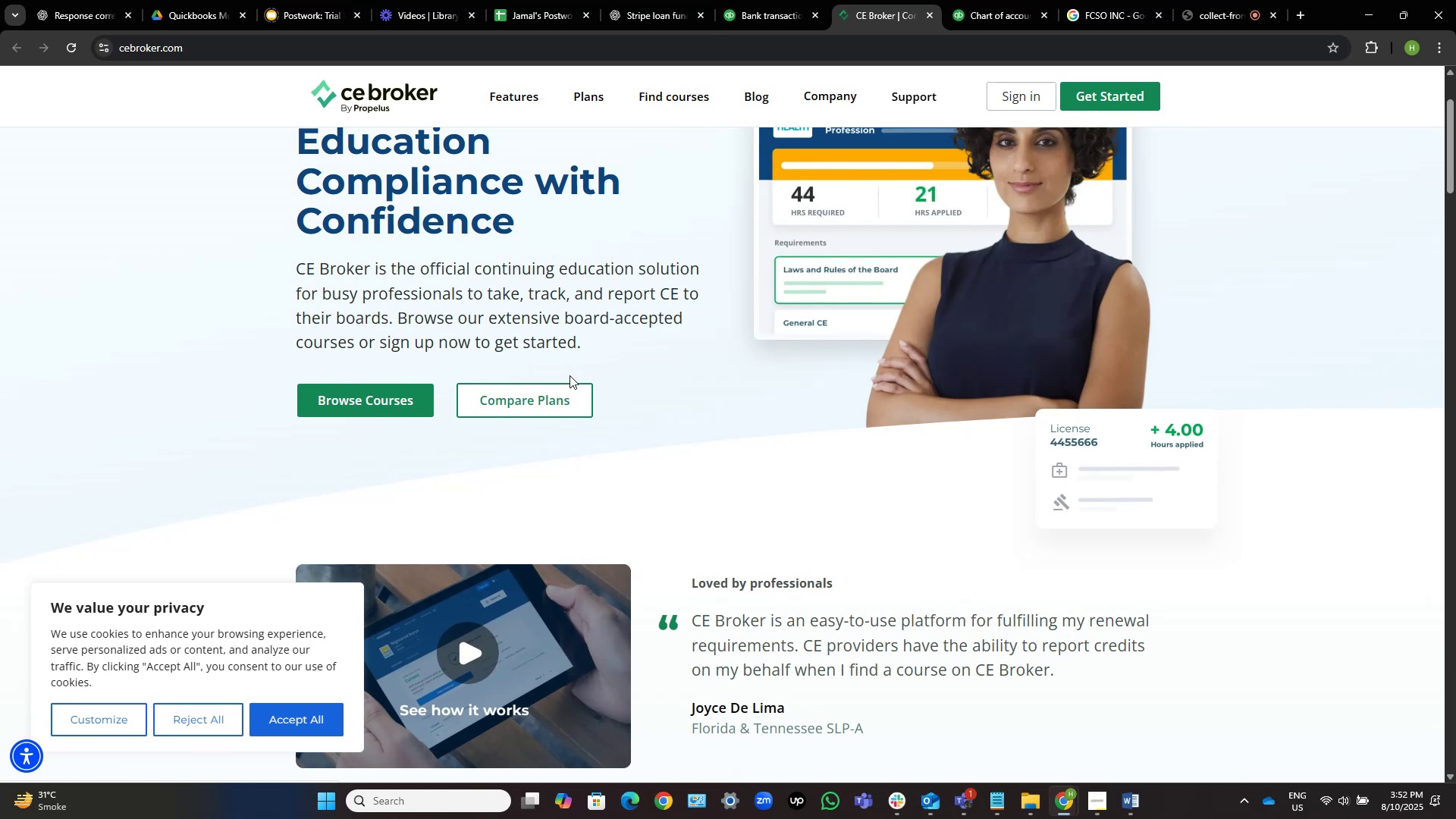 
wait(13.17)
 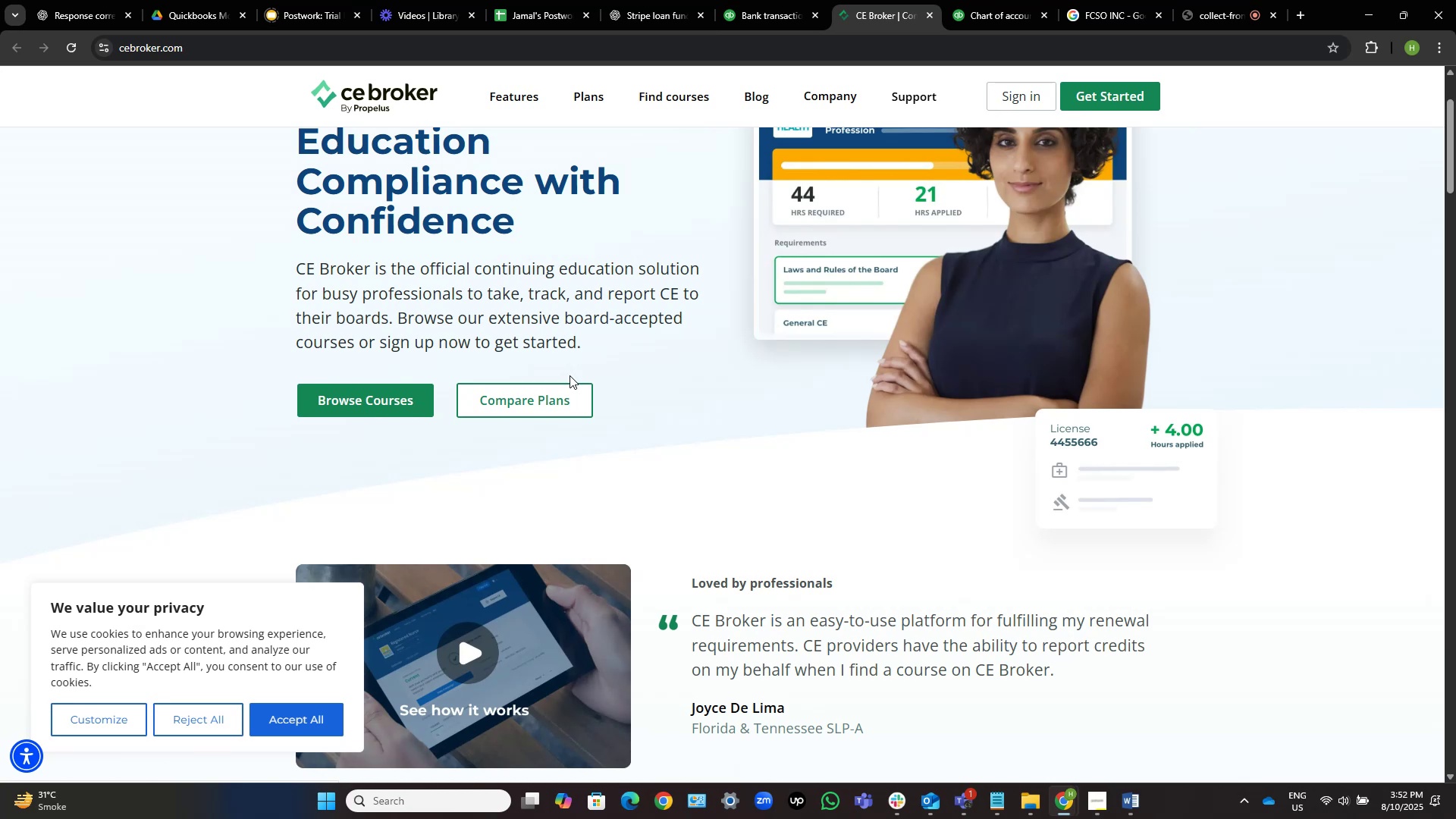 
scroll: coordinate [573, 249], scroll_direction: down, amount: 7.0
 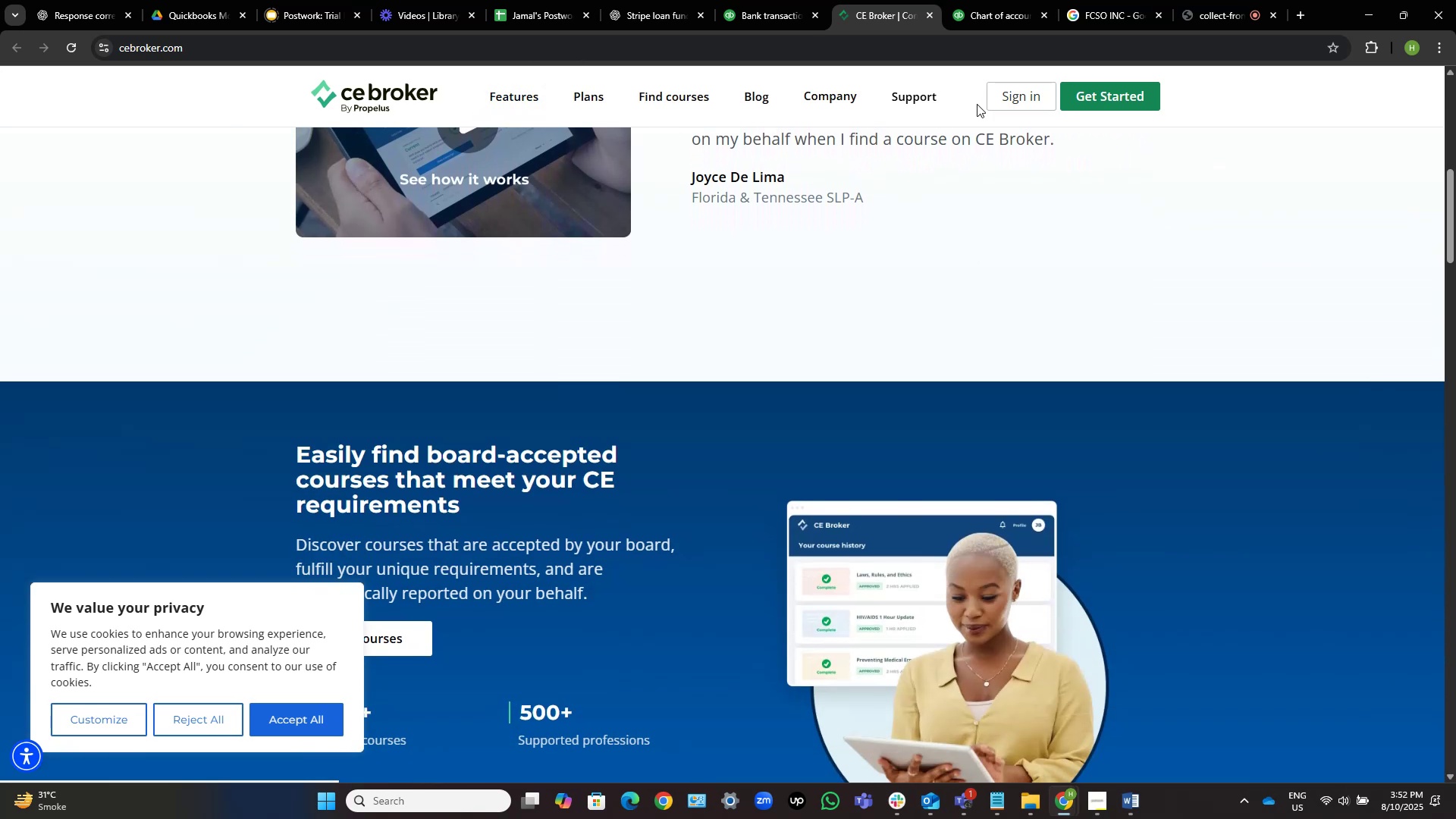 
wait(10.03)
 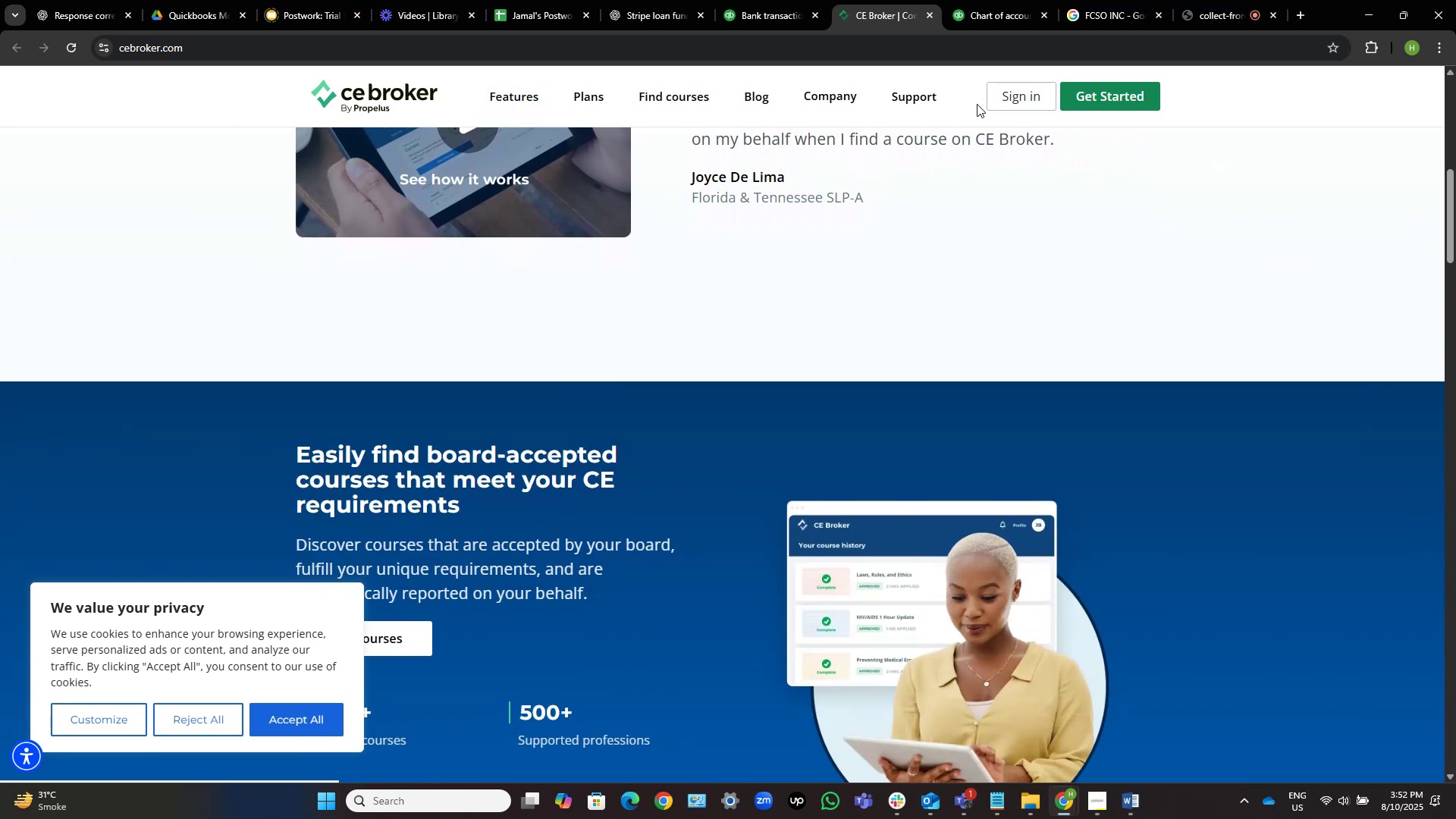 
scroll: coordinate [690, 89], scroll_direction: up, amount: 1.0
 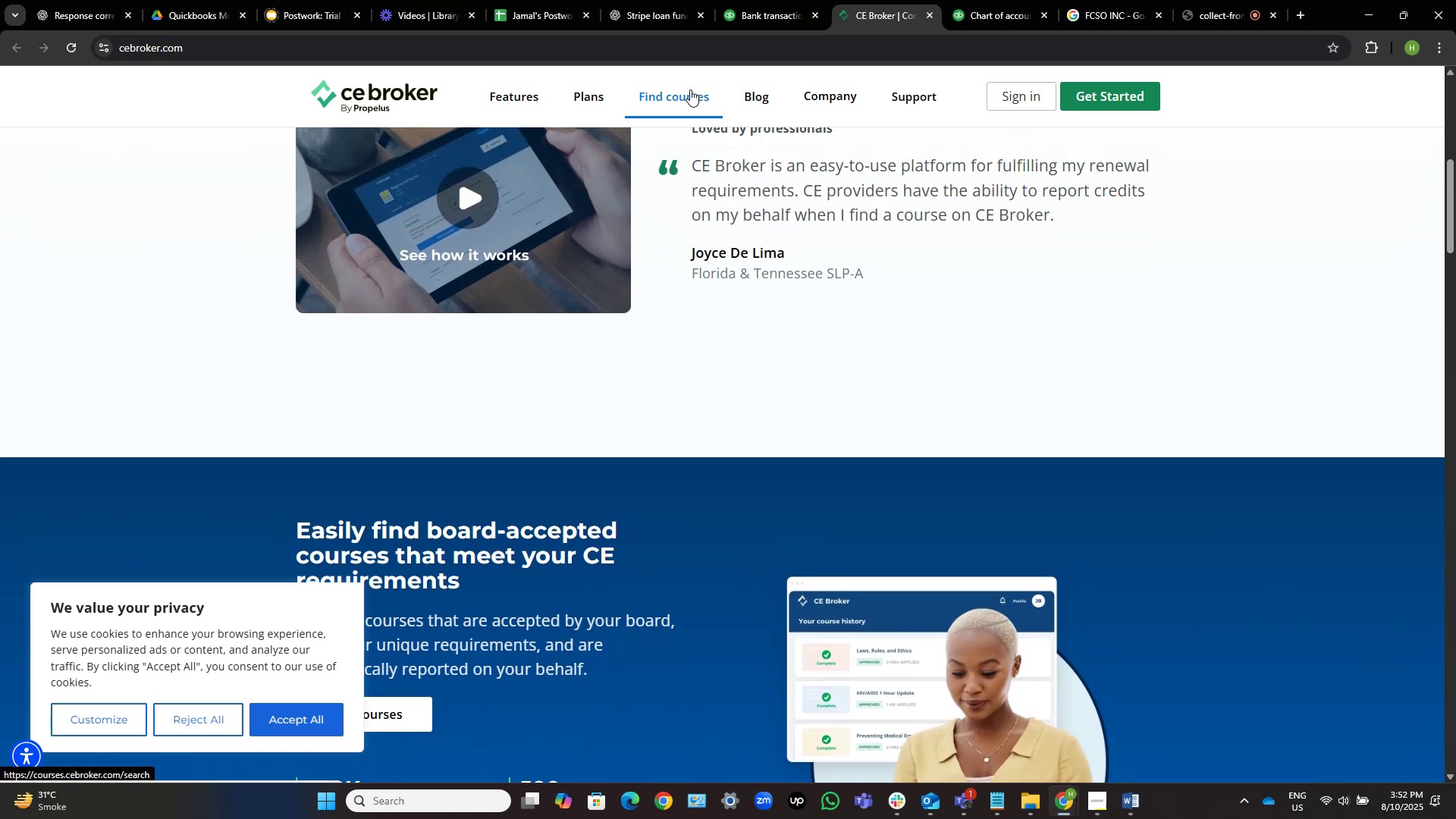 
scroll: coordinate [690, 89], scroll_direction: down, amount: 2.0
 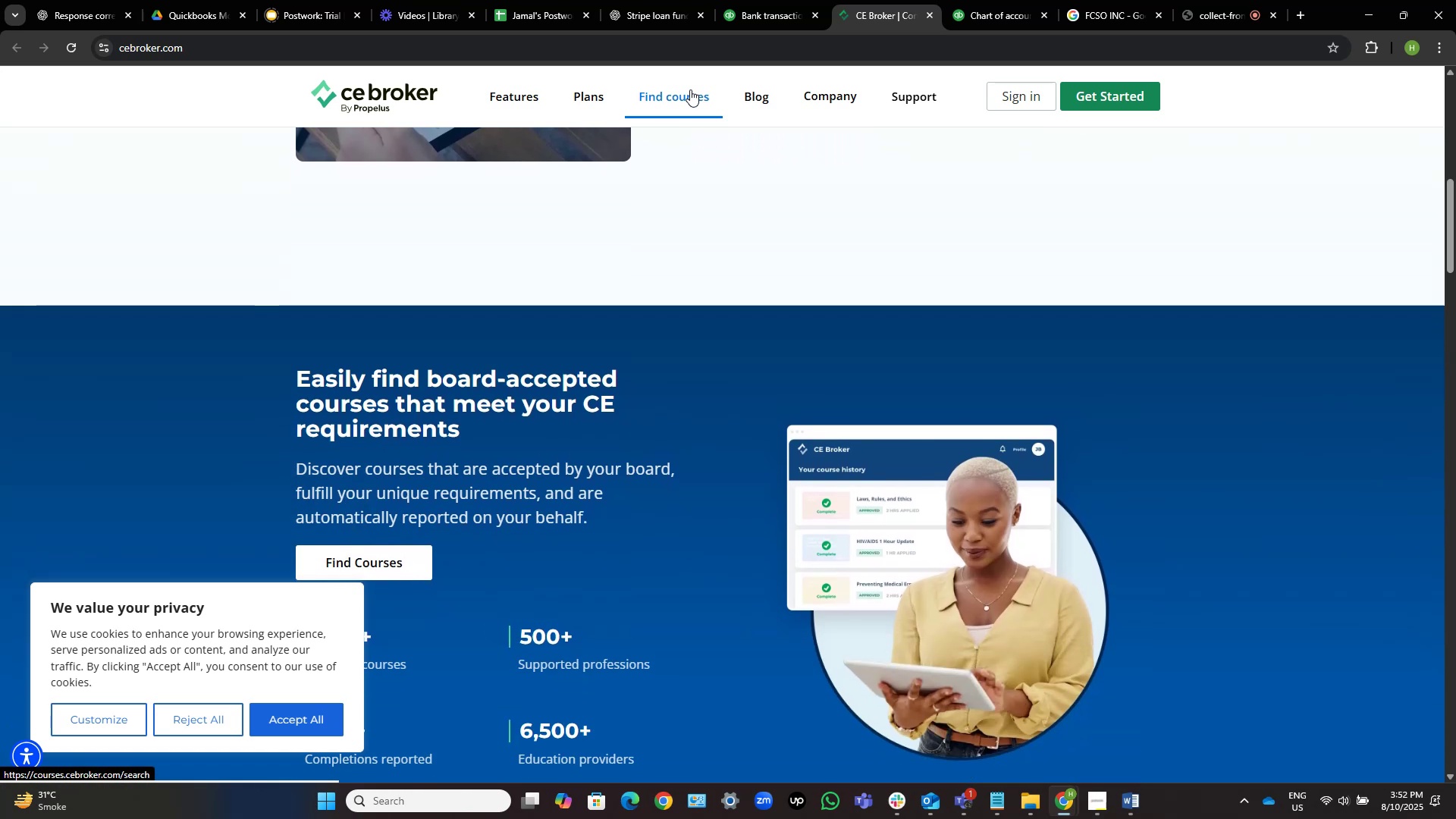 
wait(6.12)
 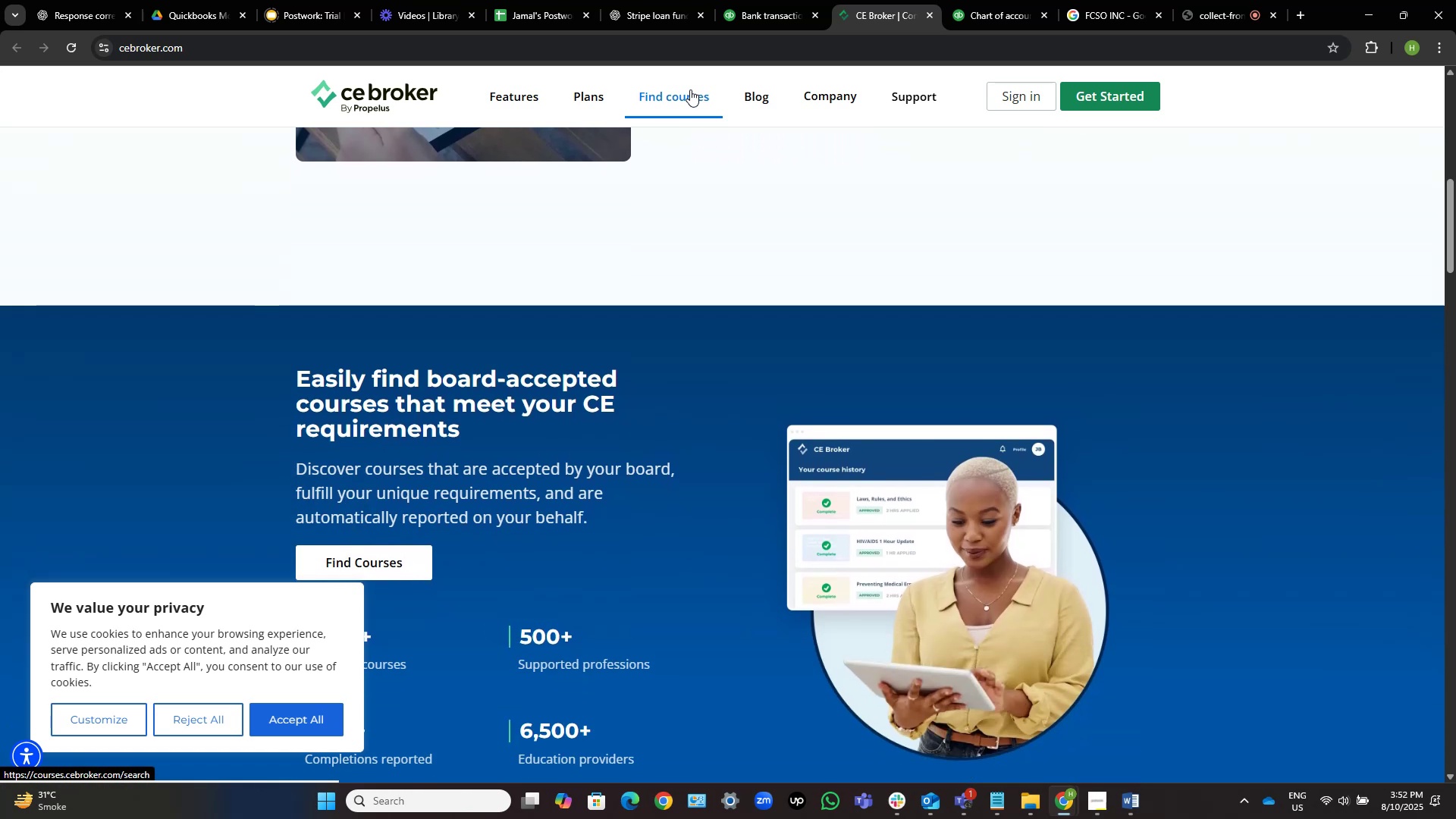 
scroll: coordinate [657, 183], scroll_direction: down, amount: 5.0
 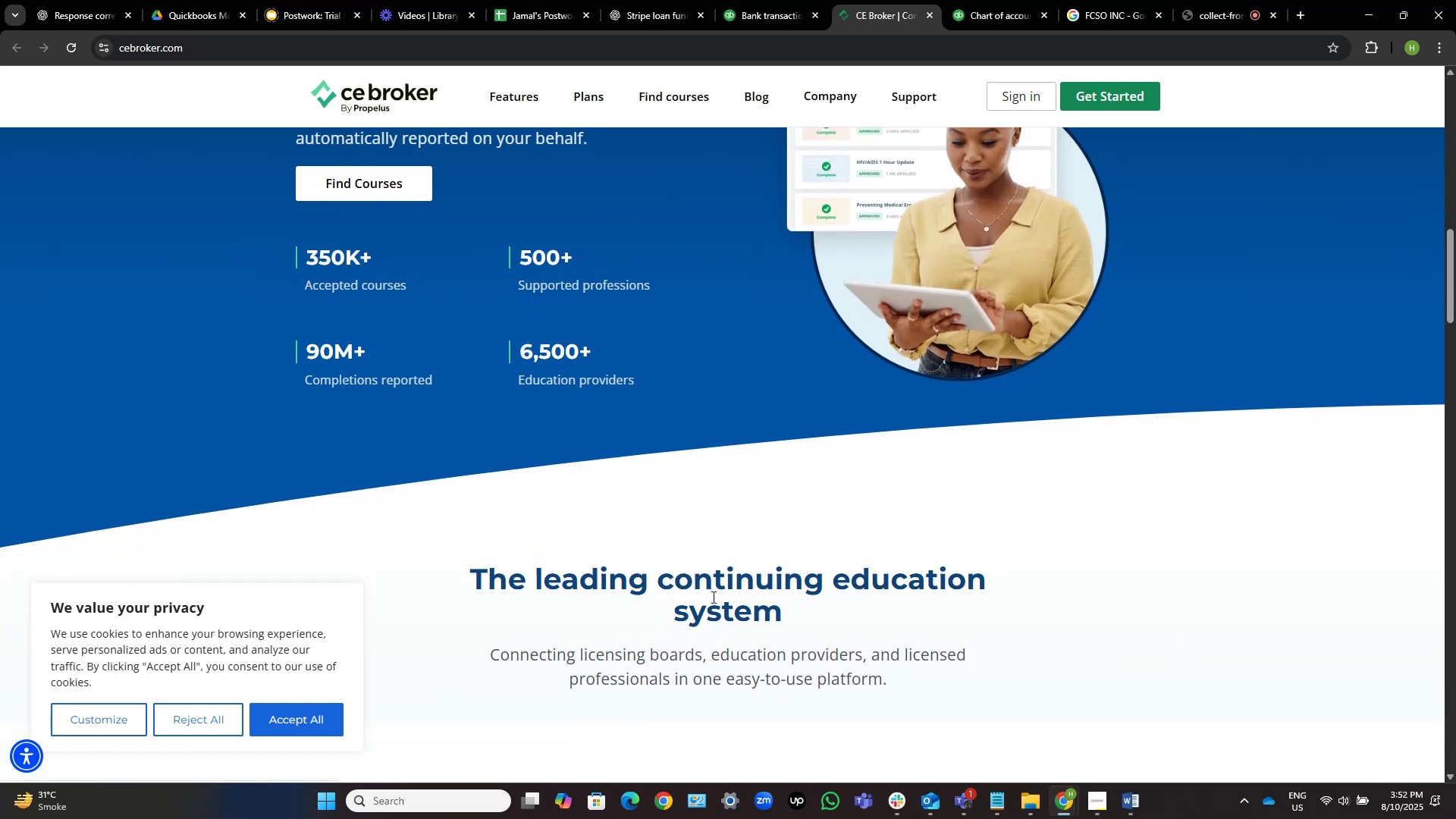 
left_click_drag(start_coordinate=[657, 575], to_coordinate=[977, 583])
 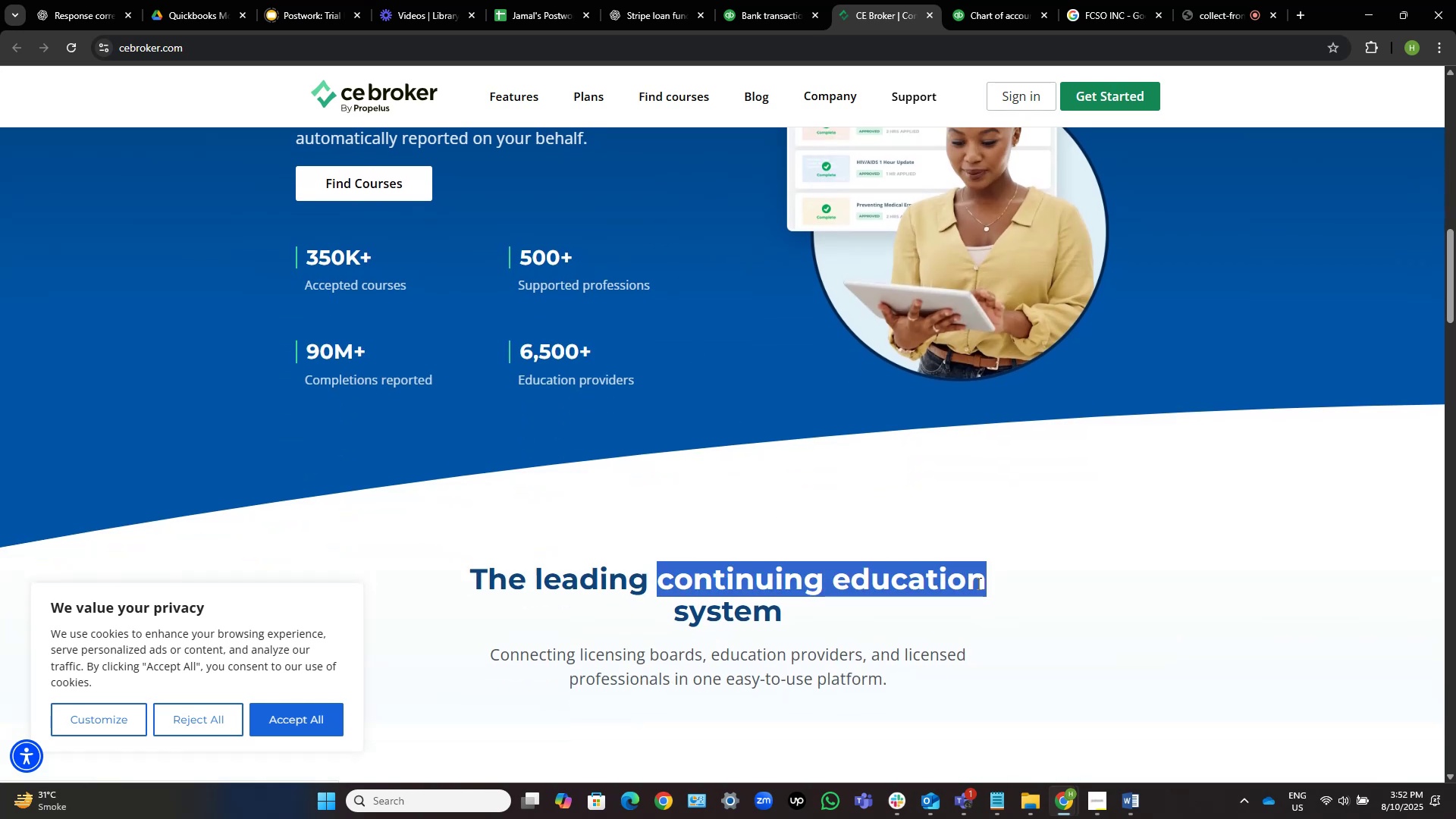 
key(Control+C)
 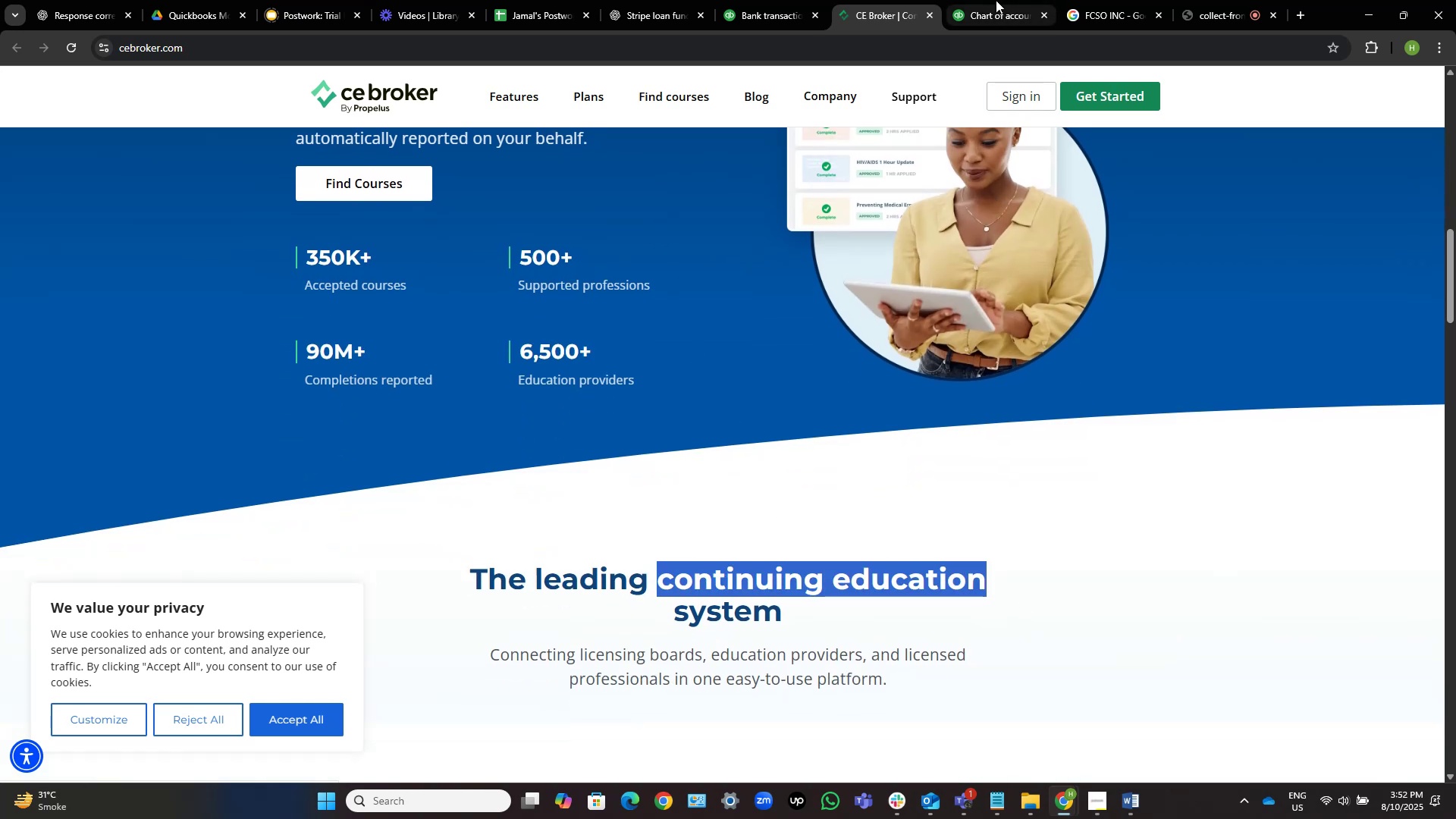 
left_click([789, 0])
 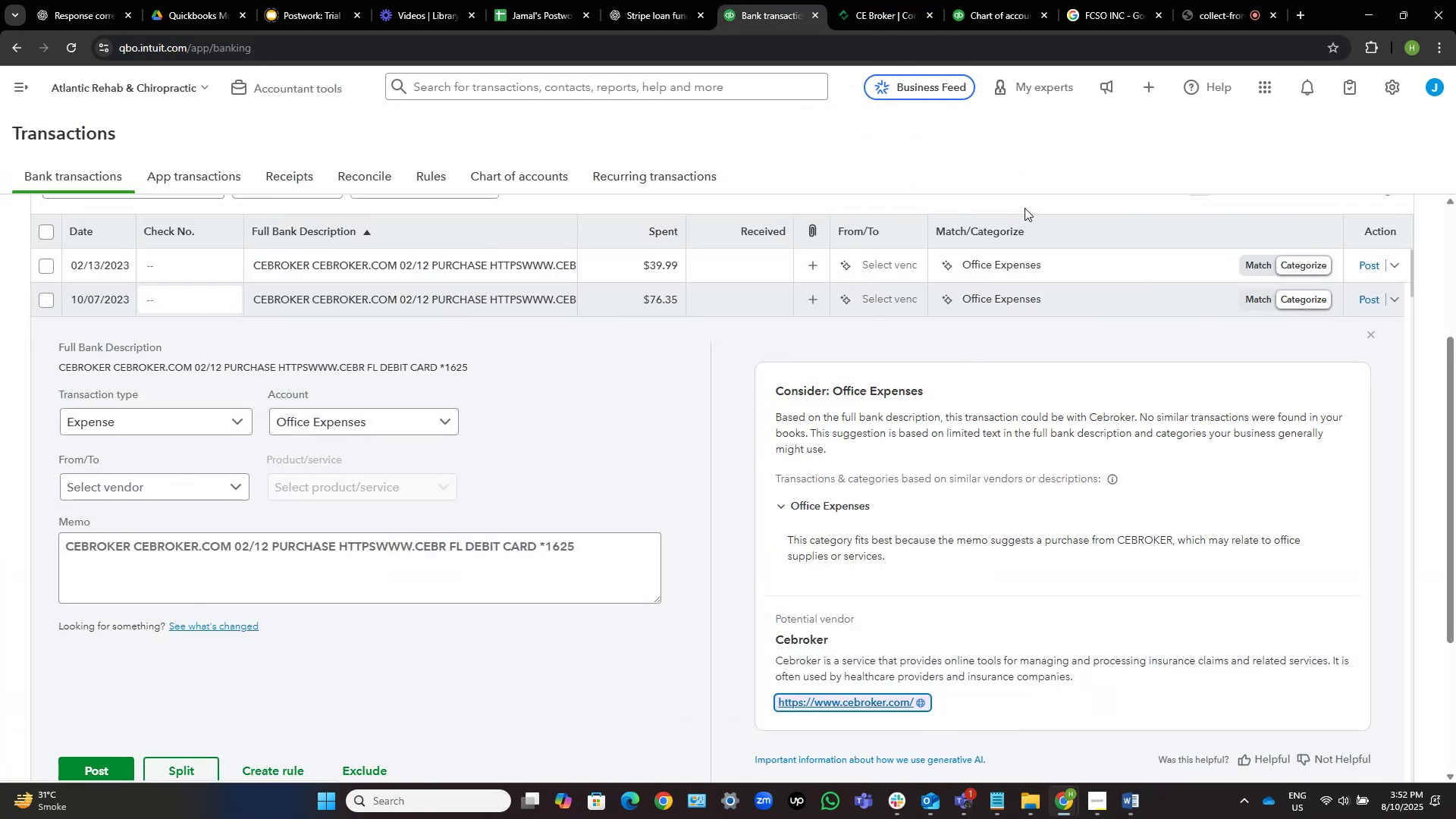 
wait(7.03)
 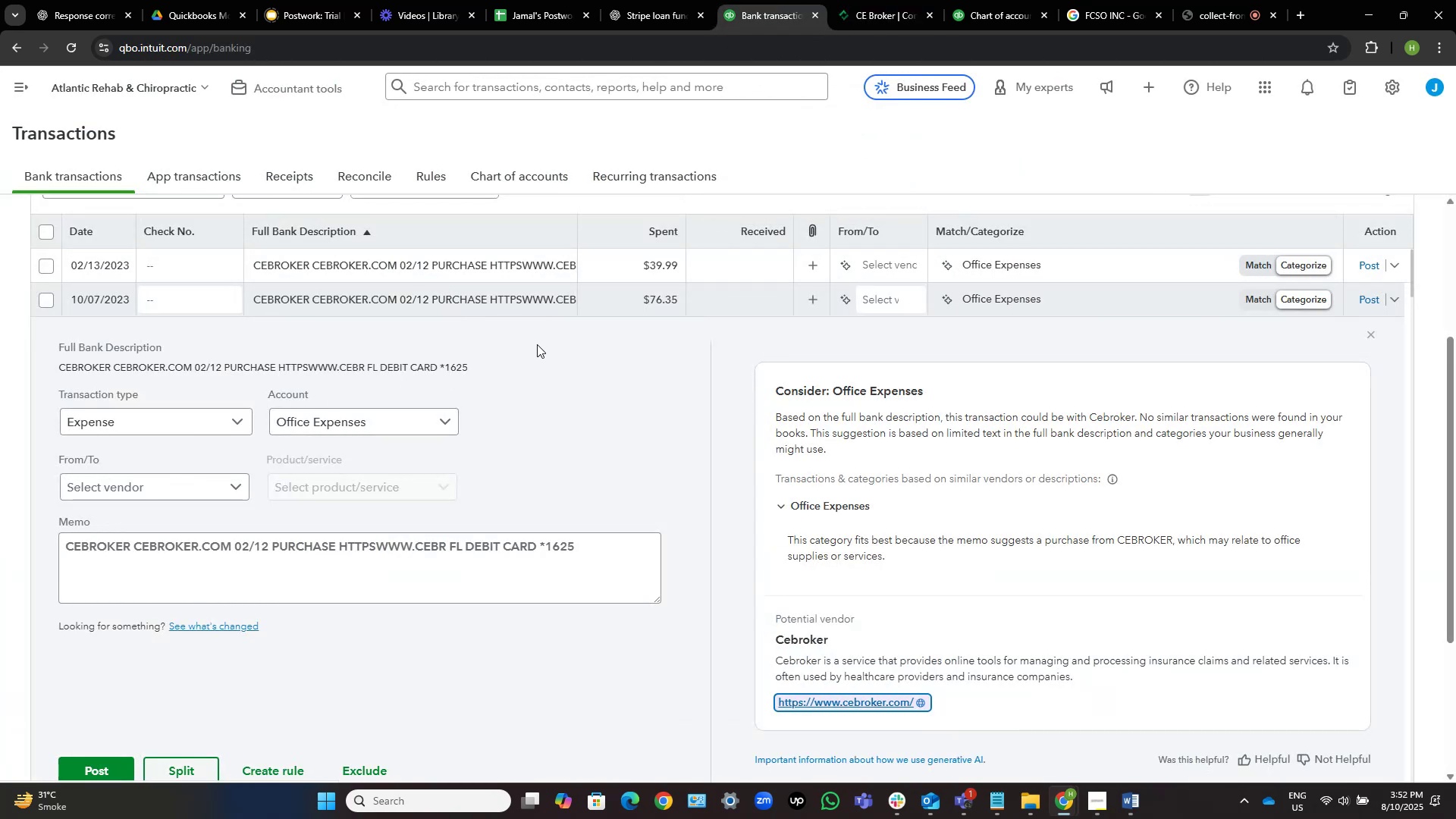 
left_click([1055, 265])
 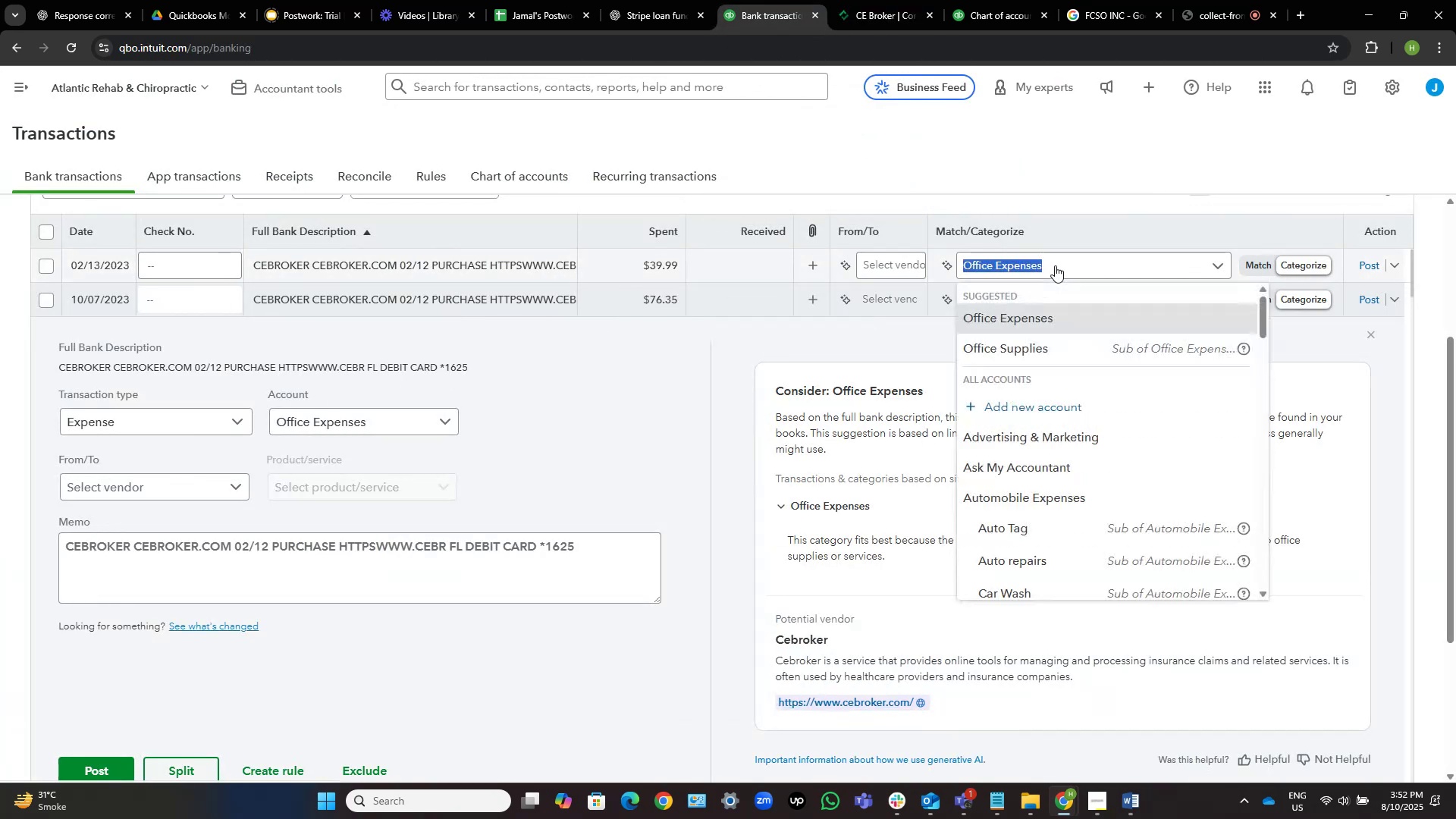 
scroll: coordinate [1043, 375], scroll_direction: up, amount: 4.0
 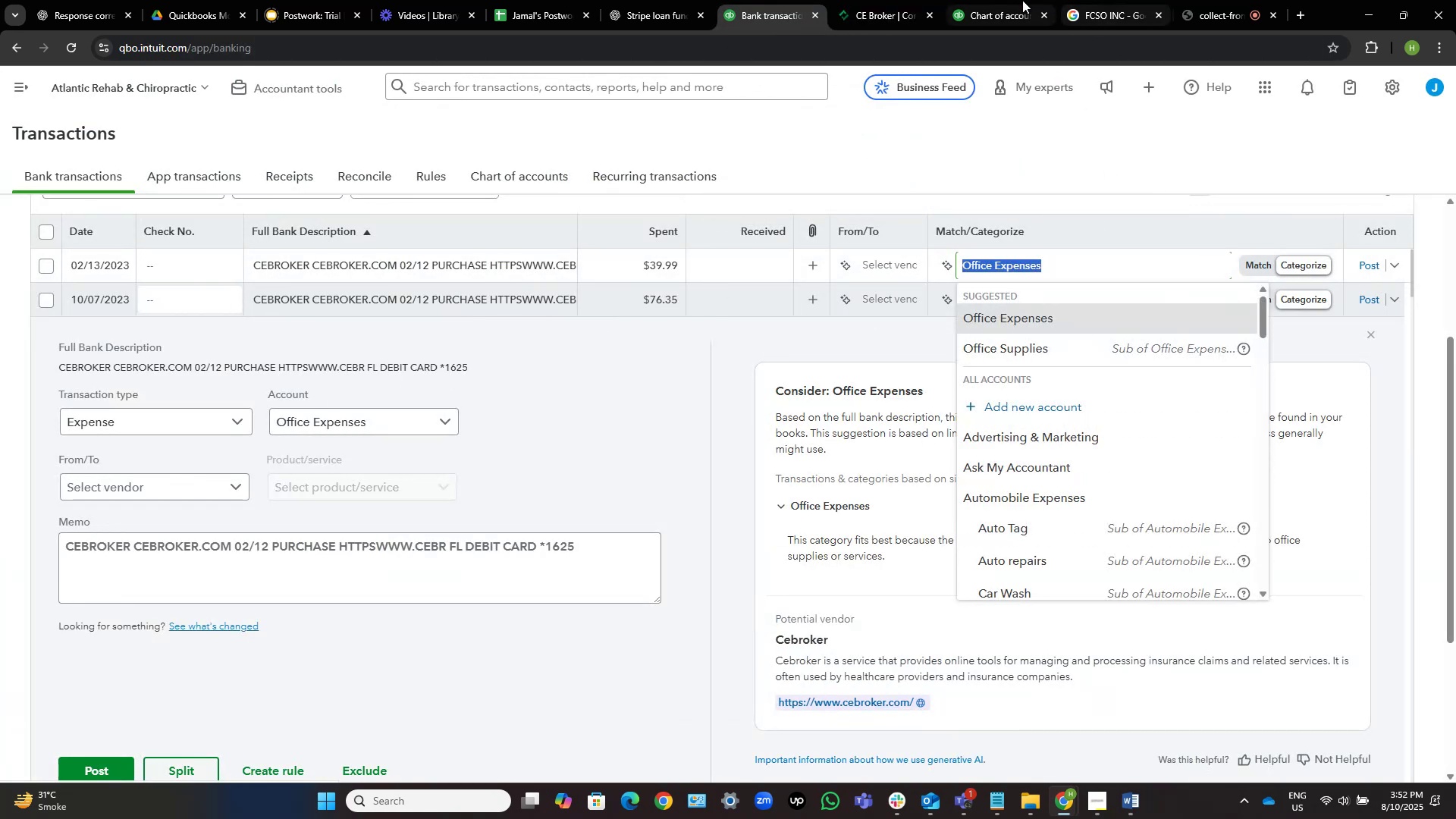 
left_click([993, 0])
 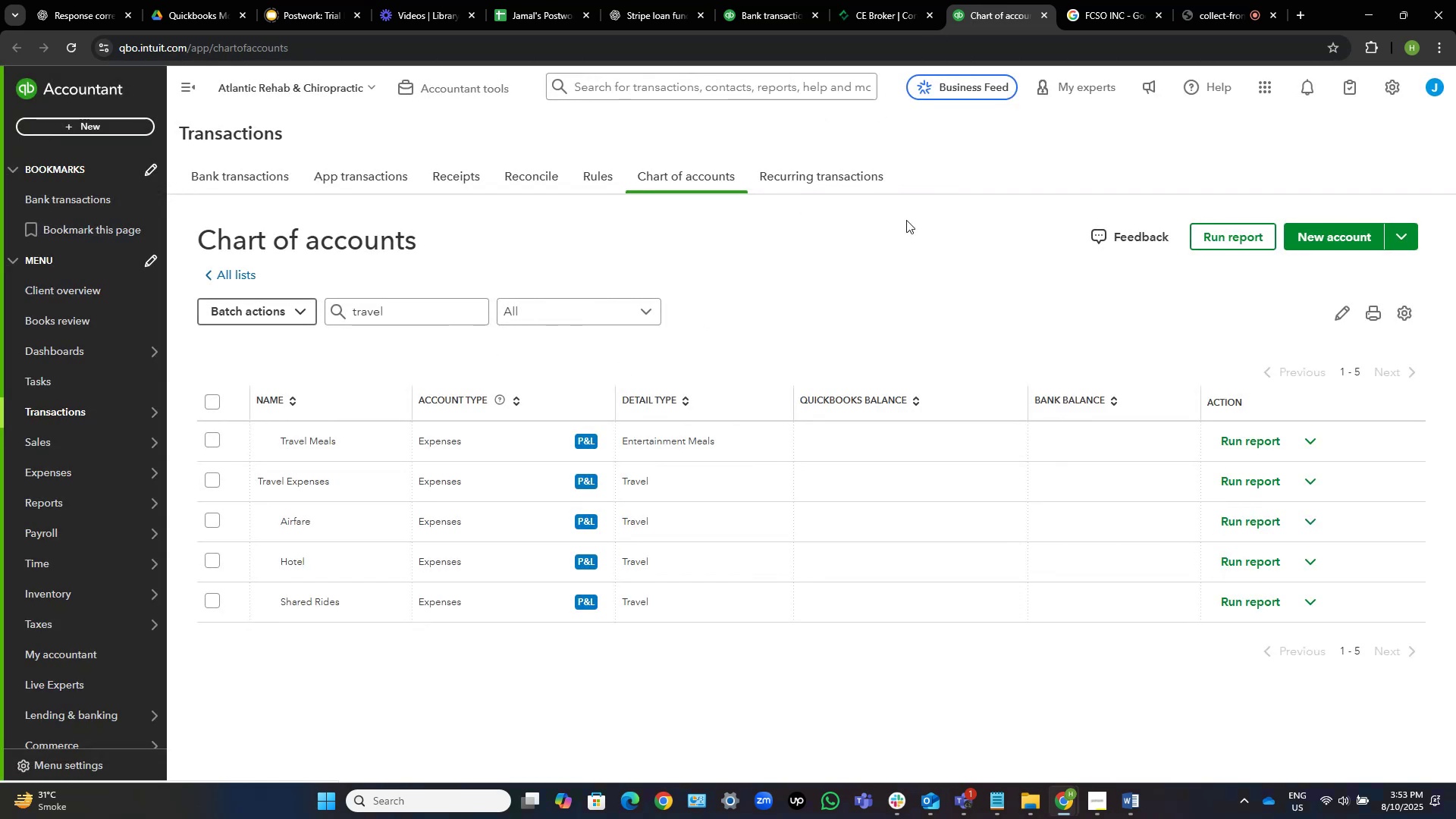 
left_click_drag(start_coordinate=[1354, 240], to_coordinate=[1348, 244])
 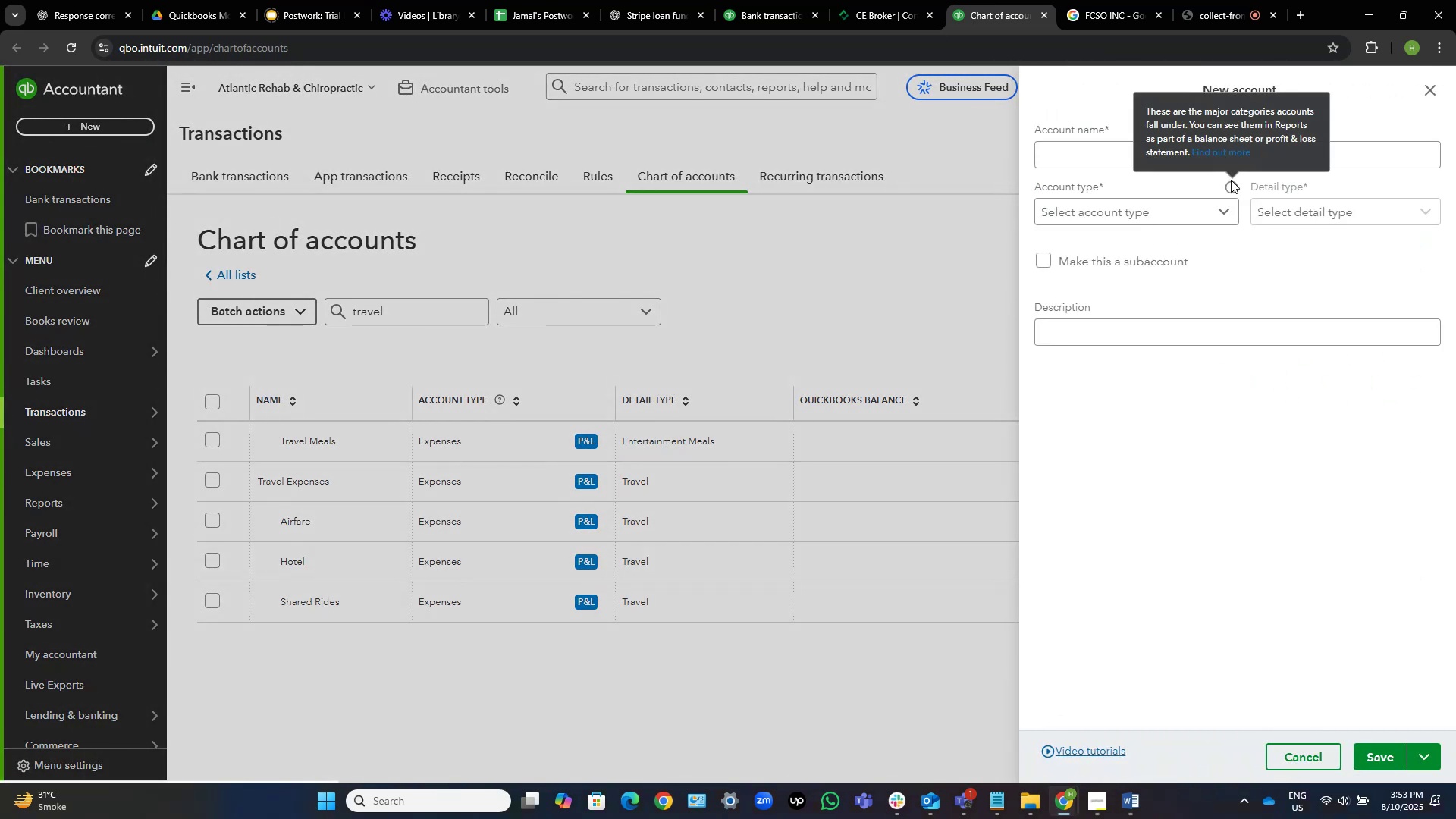 
left_click([1067, 146])
 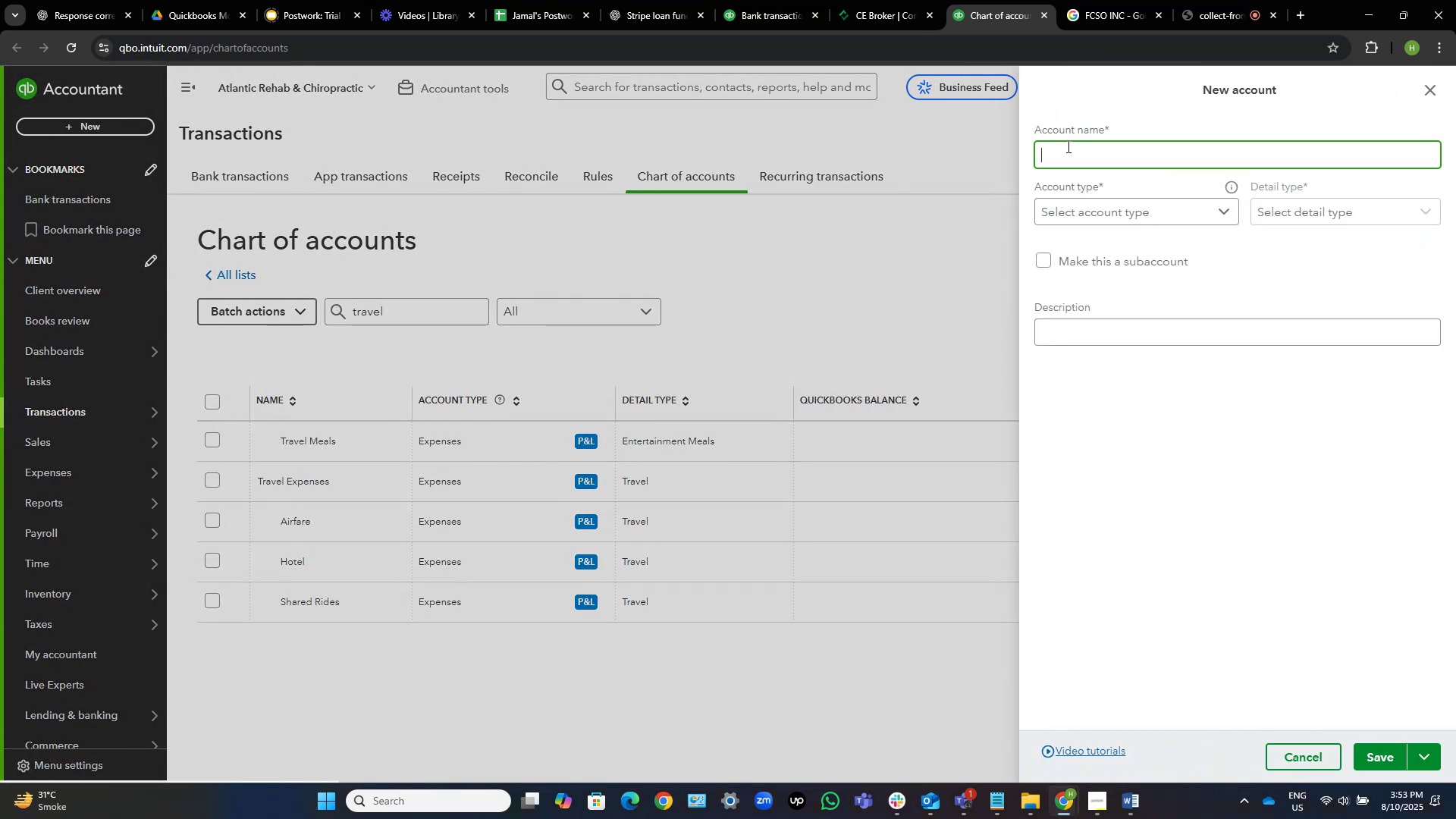 
key(Control+V)
 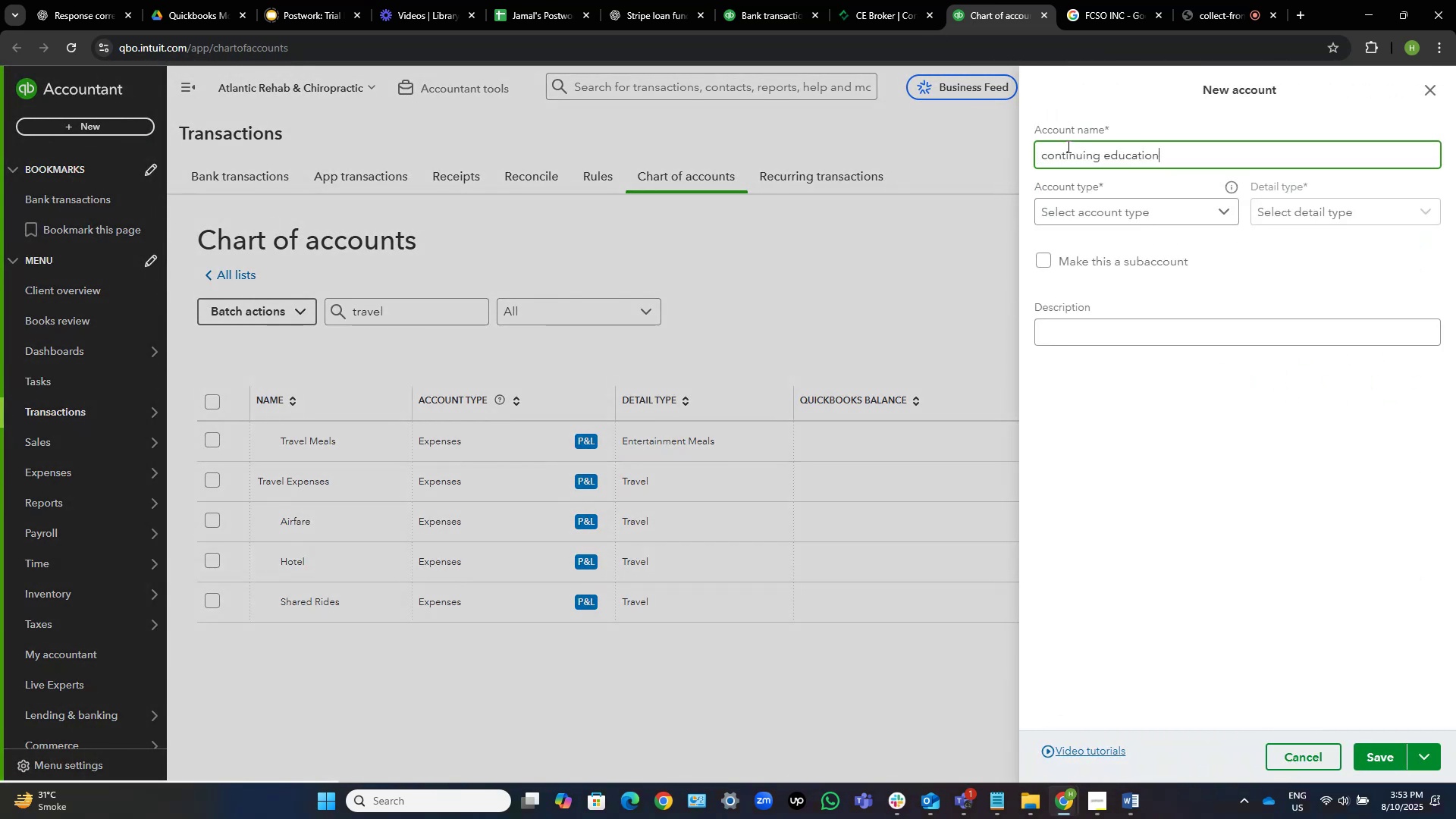 
hold_key(key=ArrowRight, duration=0.34)
 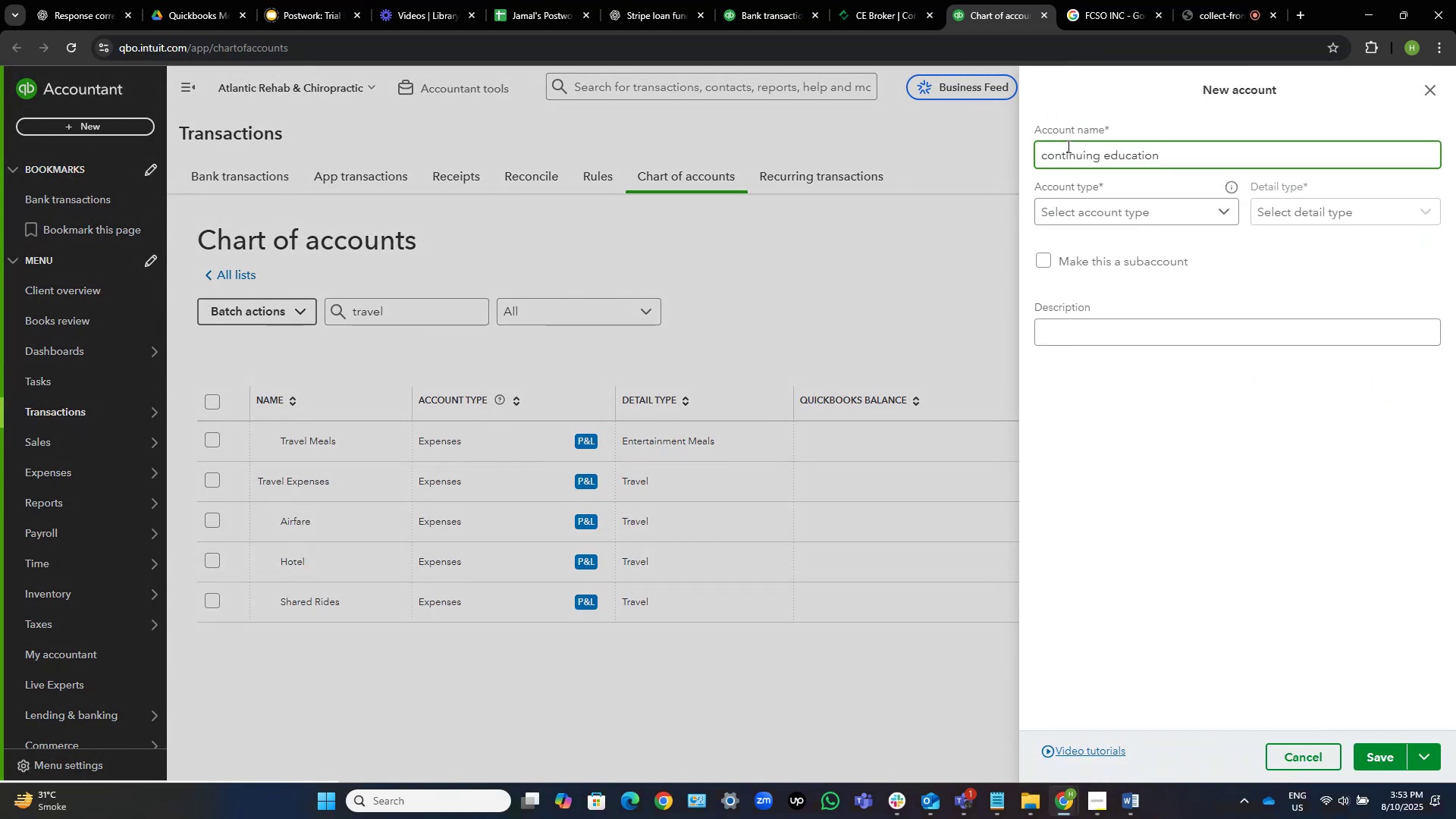 
key(Home)
 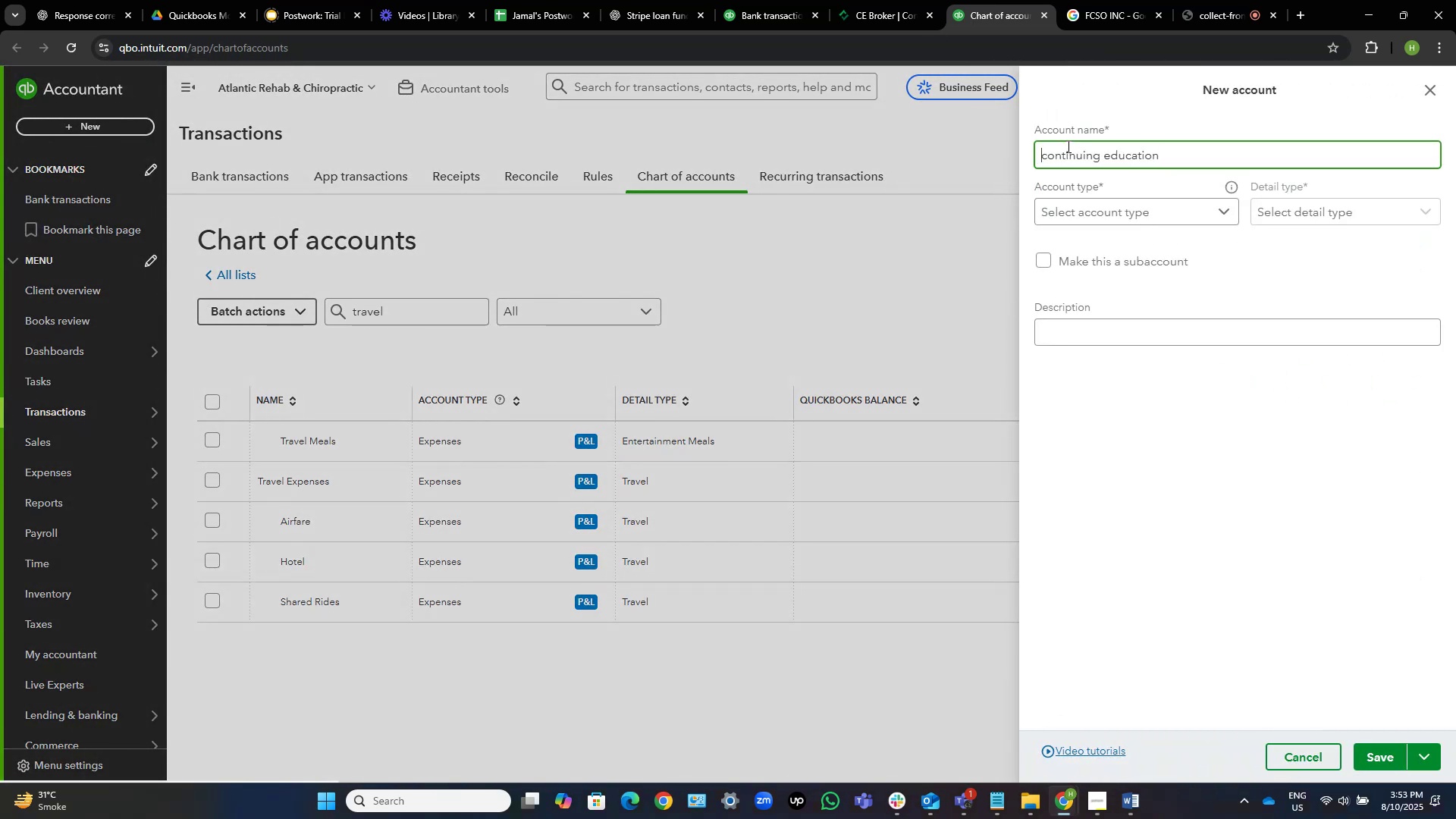 
key(ArrowRight)
 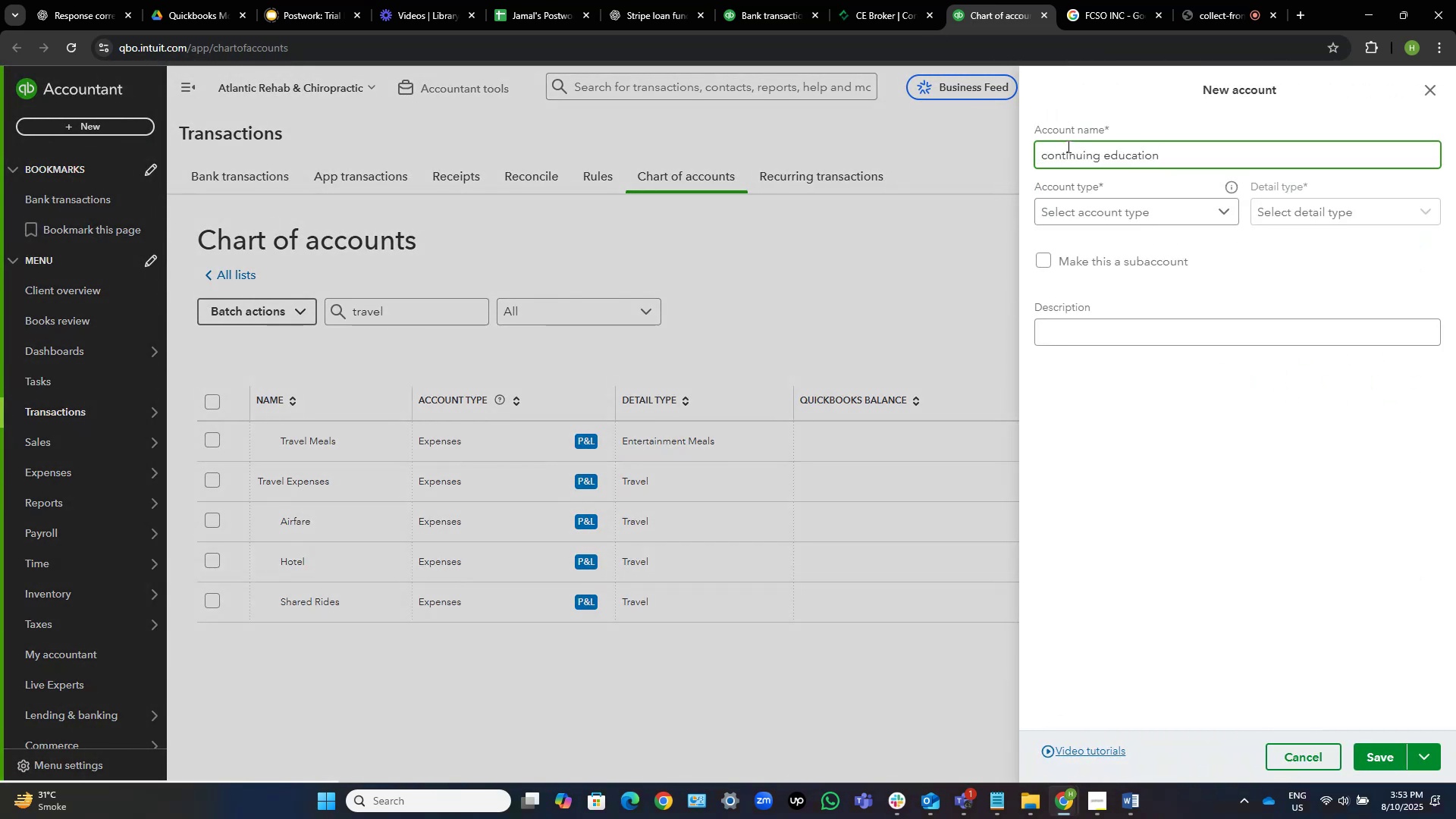 
key(Backspace)
 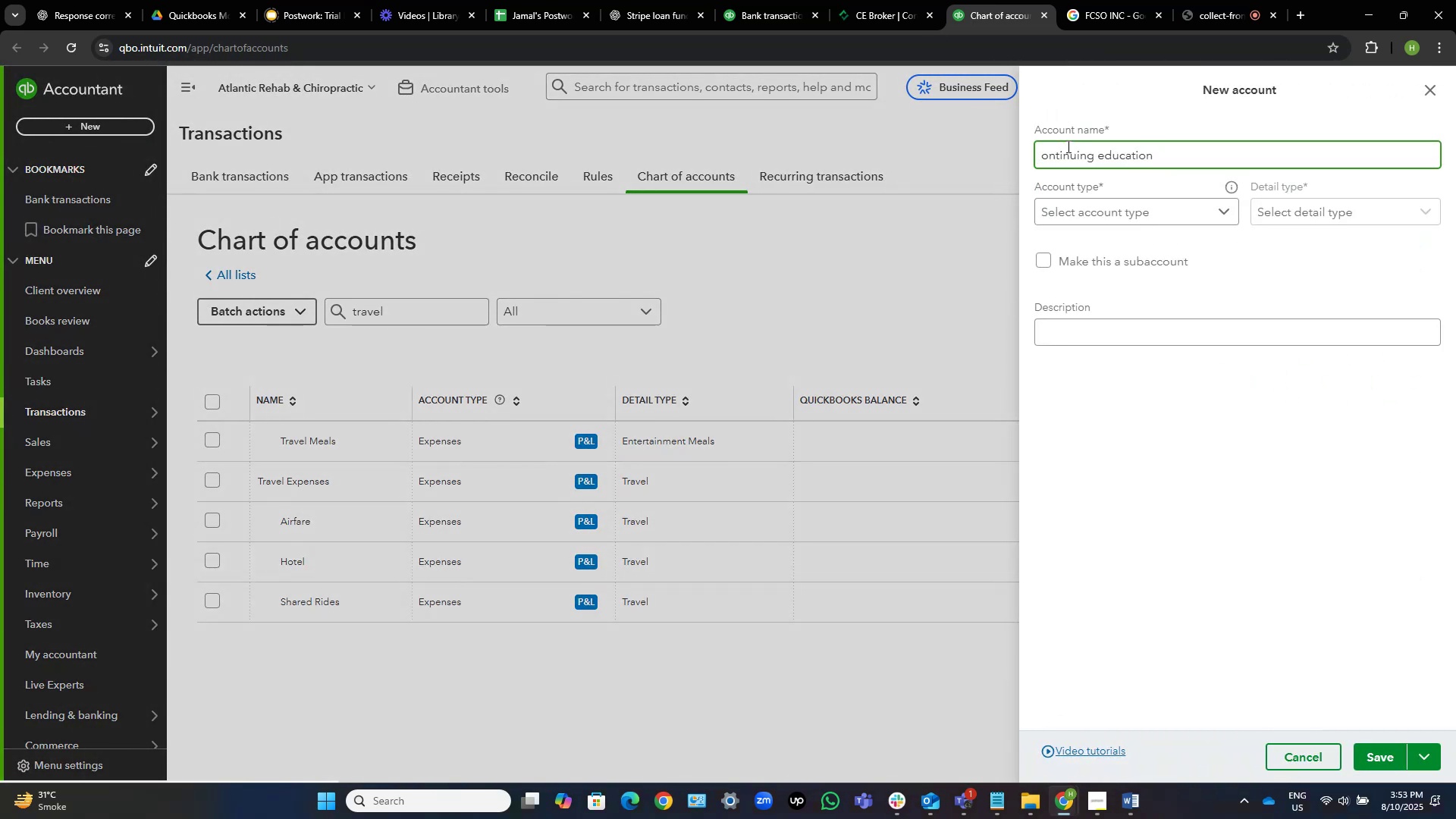 
key(Shift+C)
 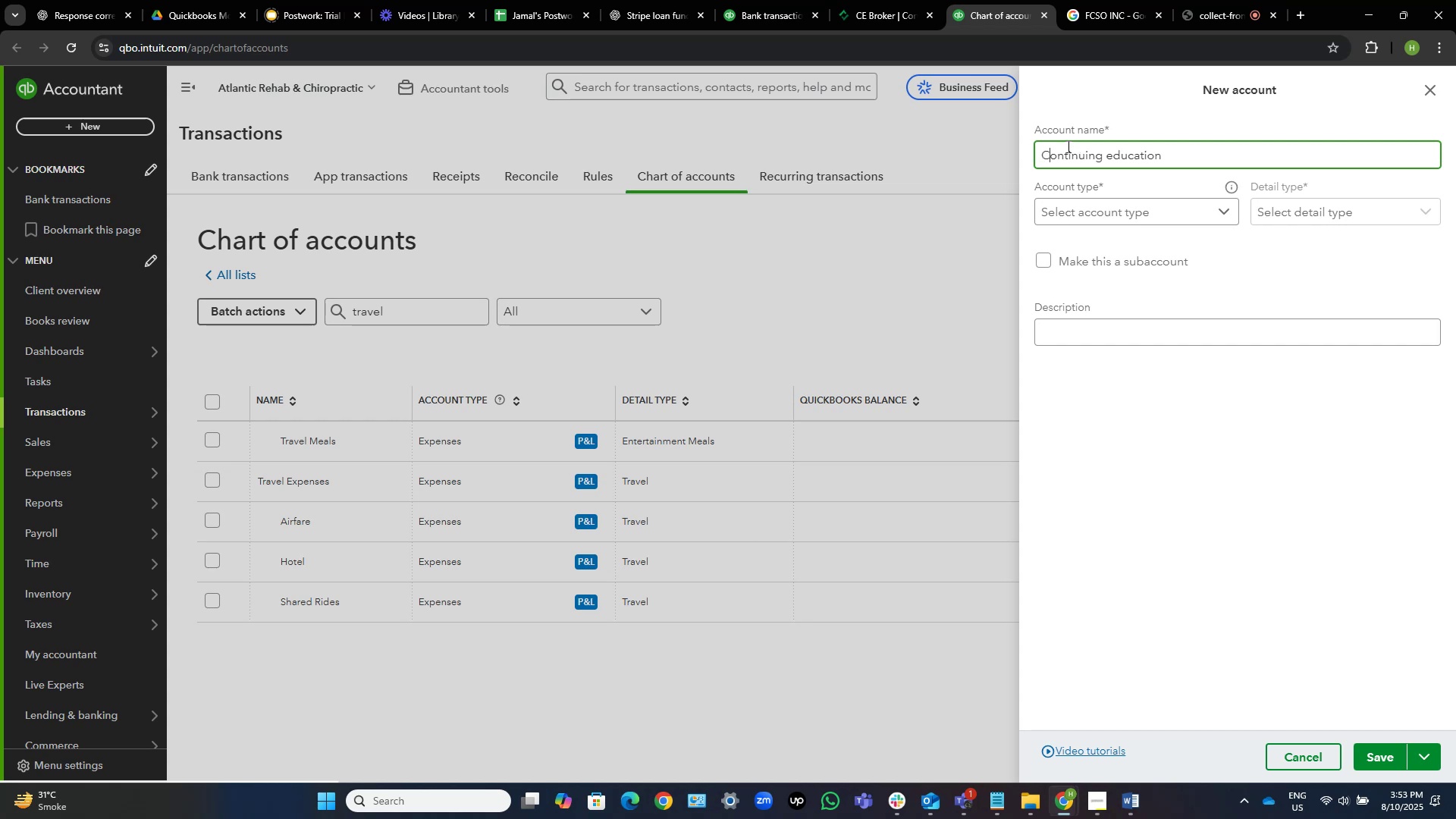 
key(Control+ArrowRight)
 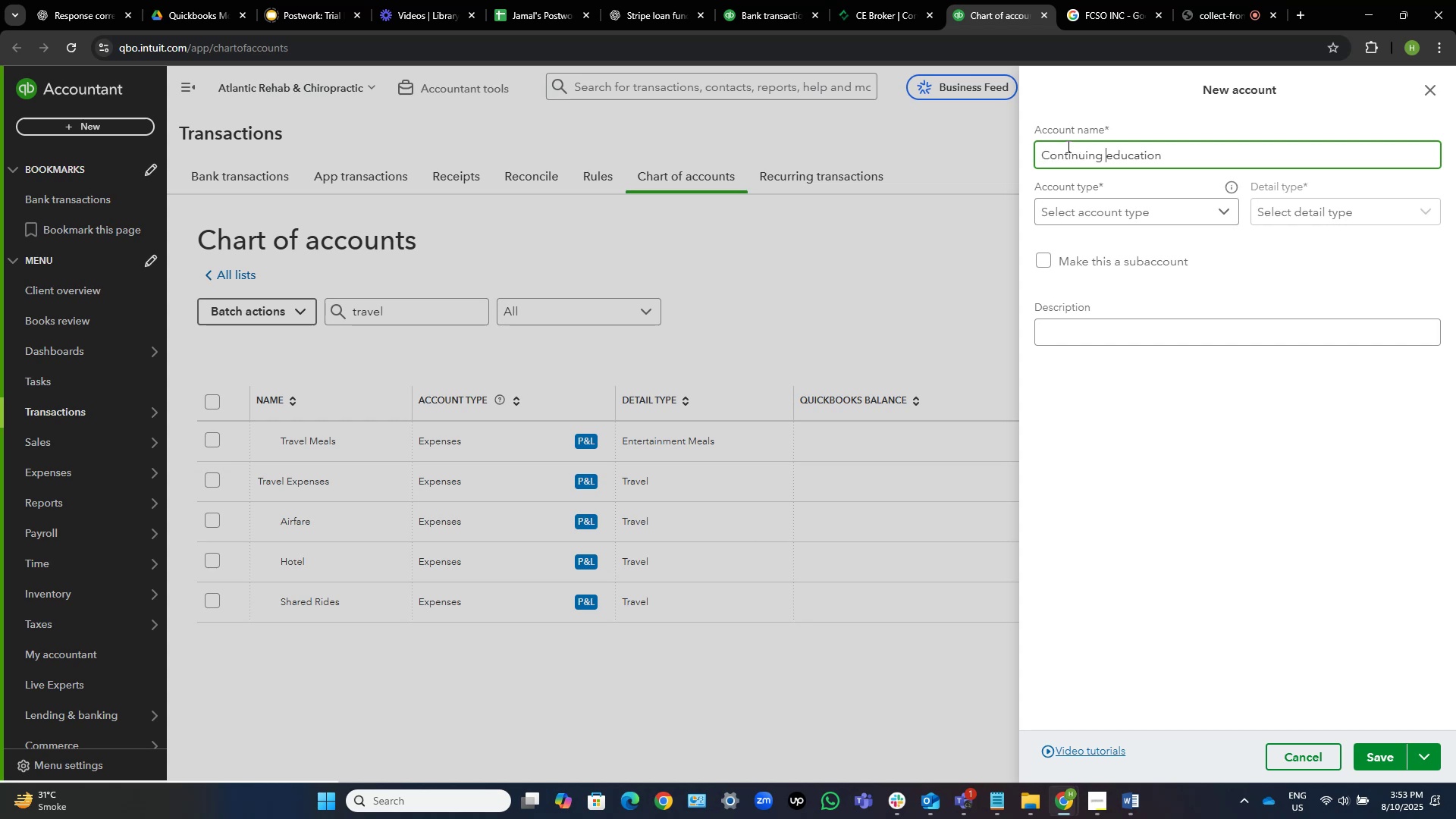 
key(ArrowRight)
 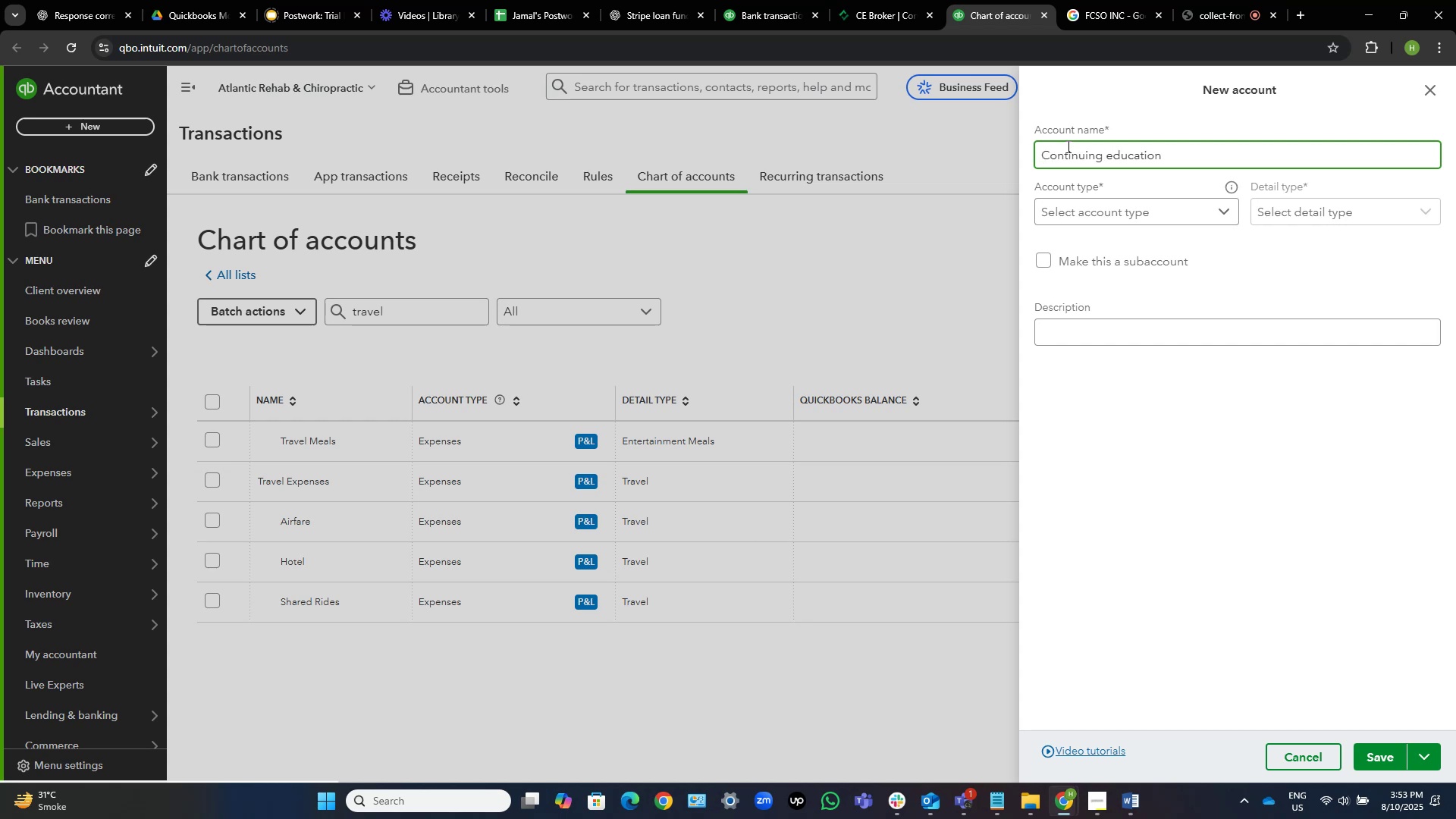 
key(Backspace)
 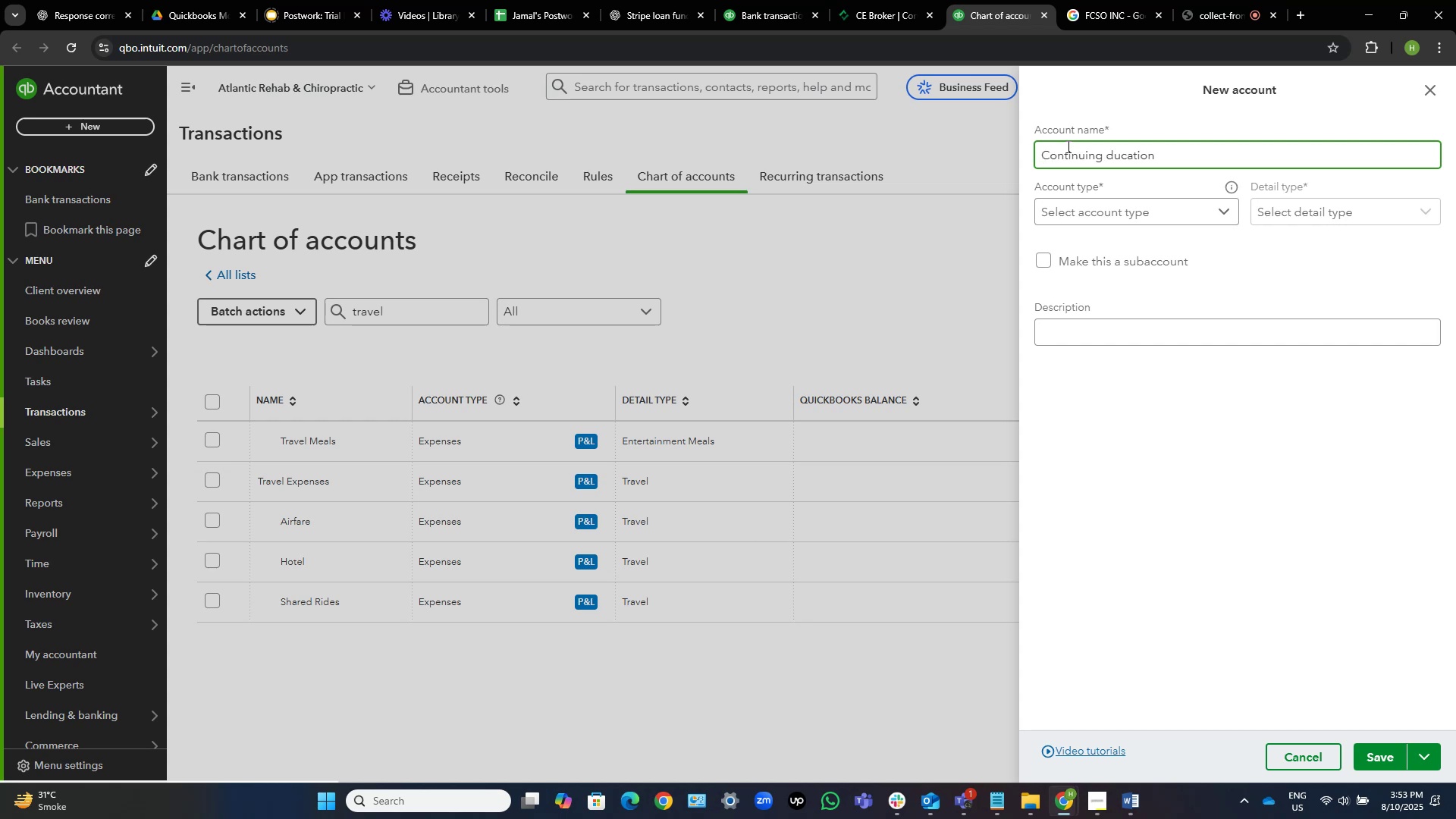 
key(Shift+E)
 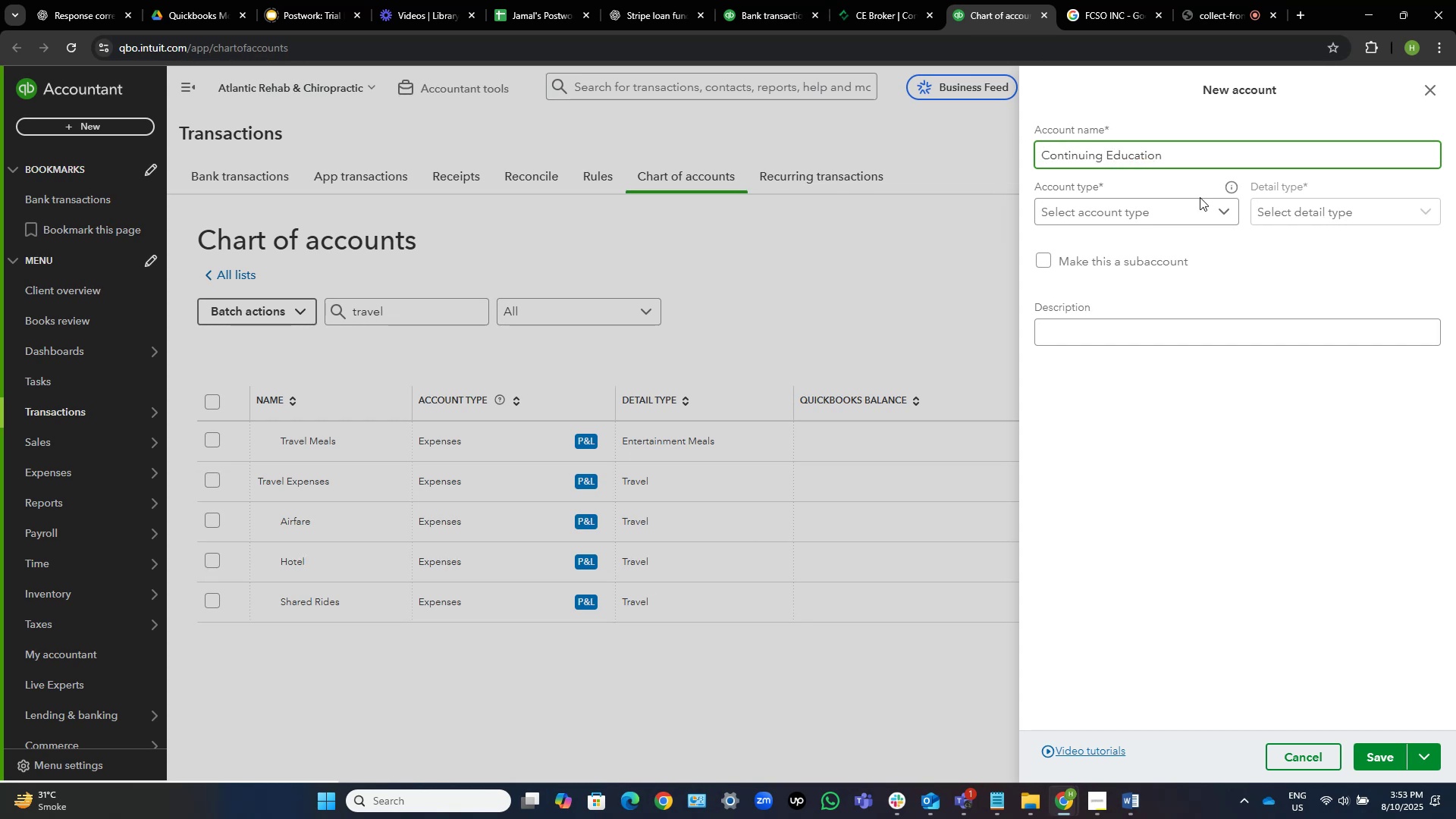 
left_click([1170, 208])
 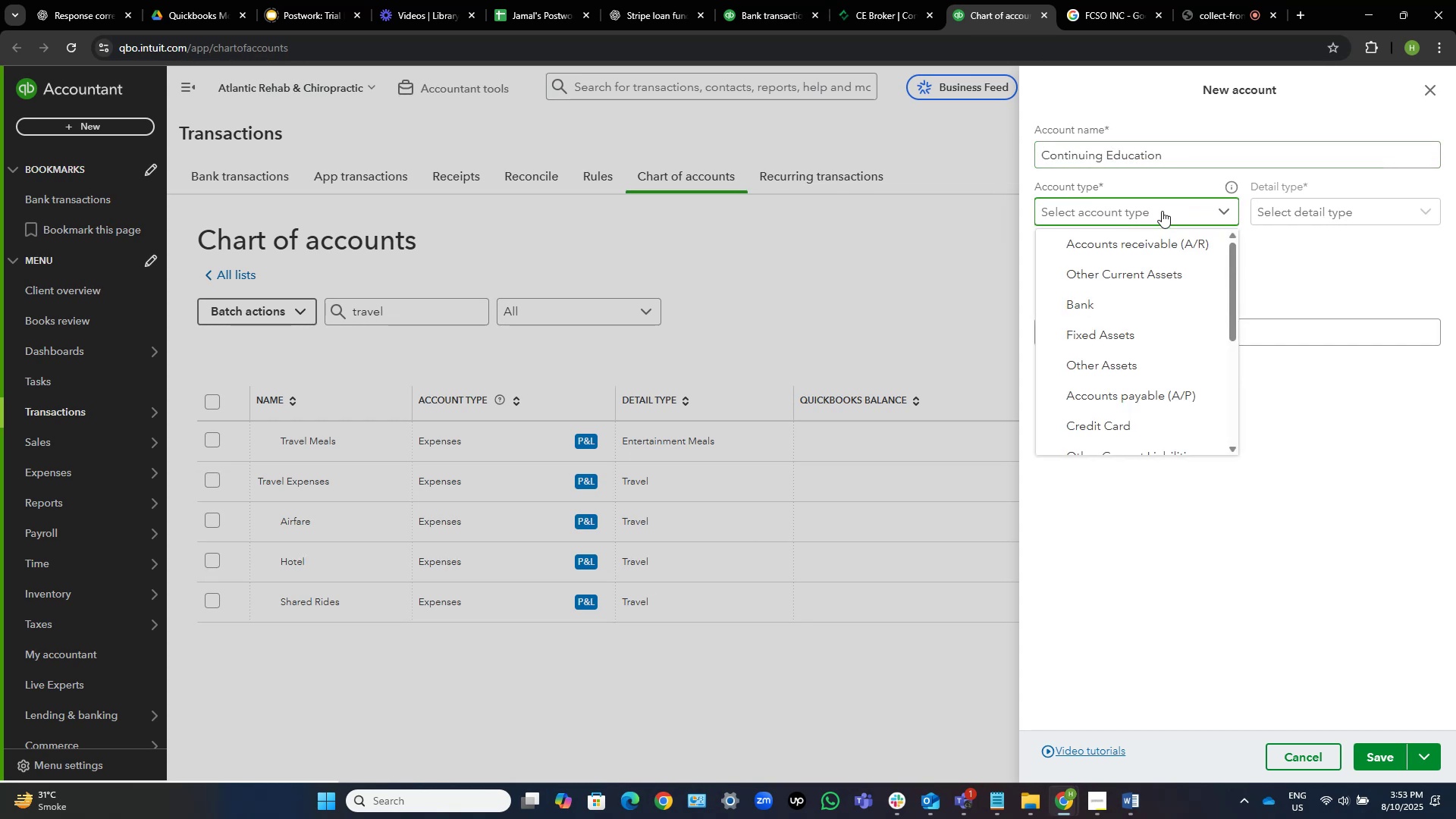 
scroll: coordinate [1028, 699], scroll_direction: down, amount: 5.0
 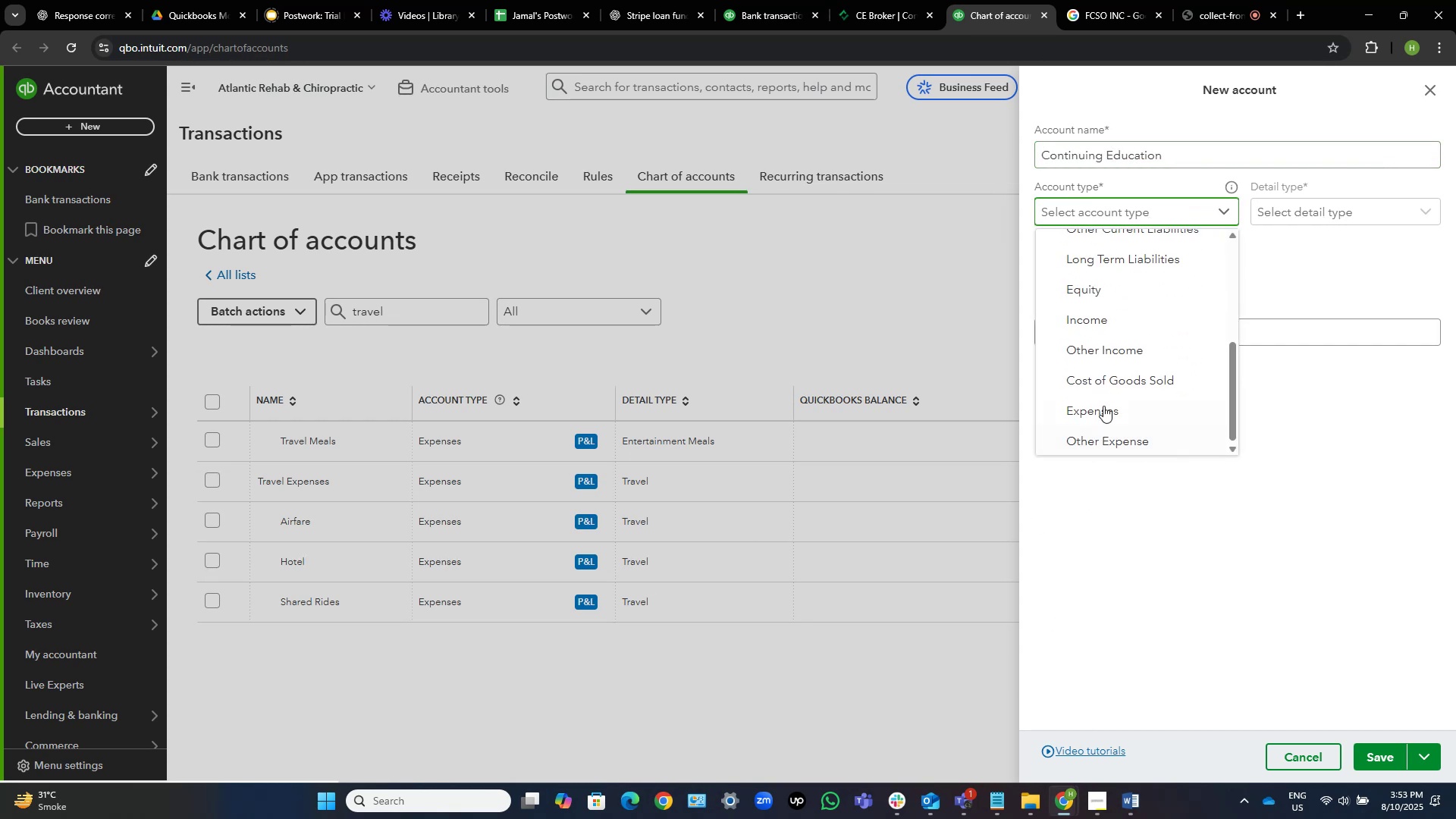 
left_click([1105, 397])
 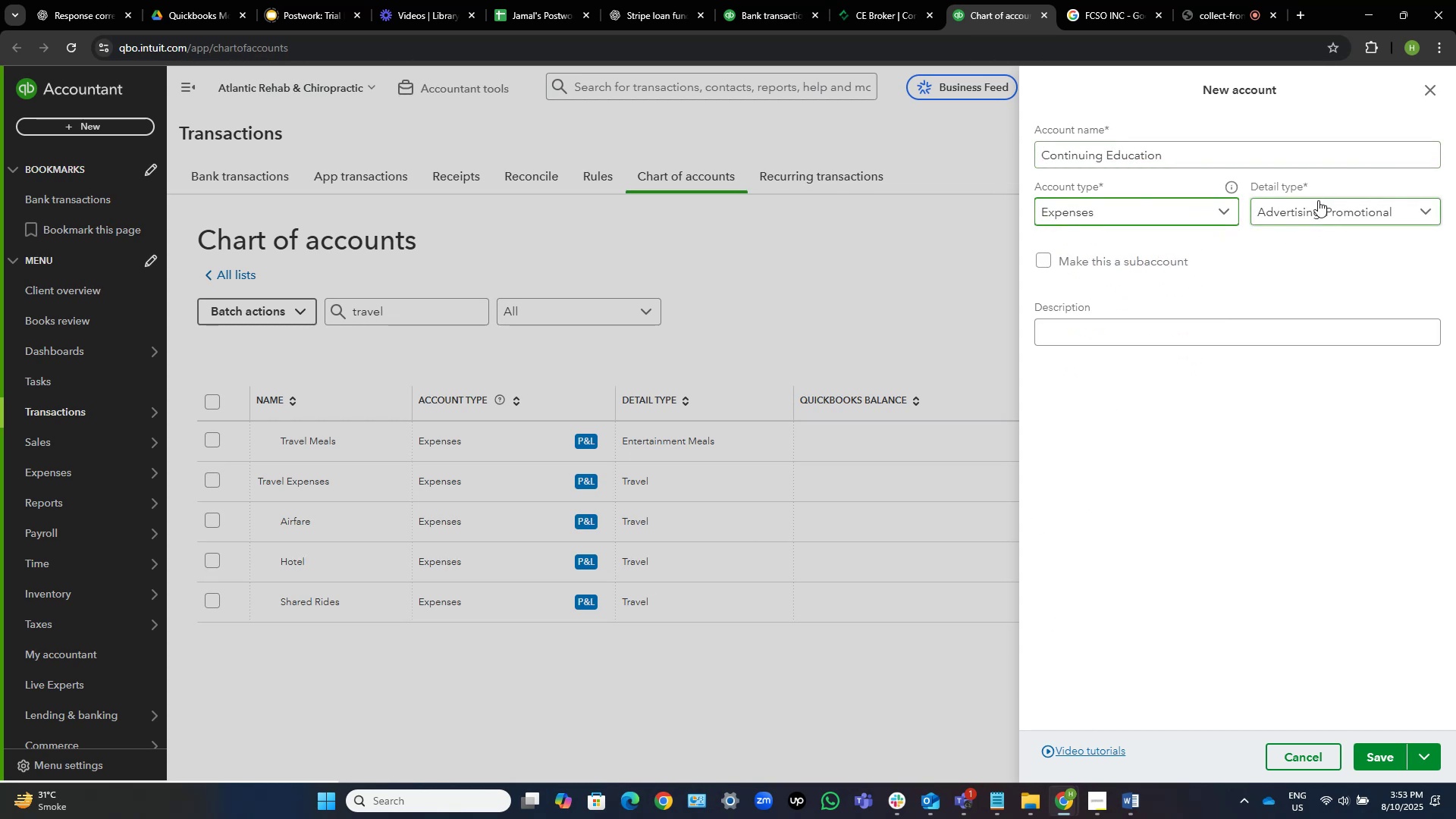 
left_click([1321, 196])
 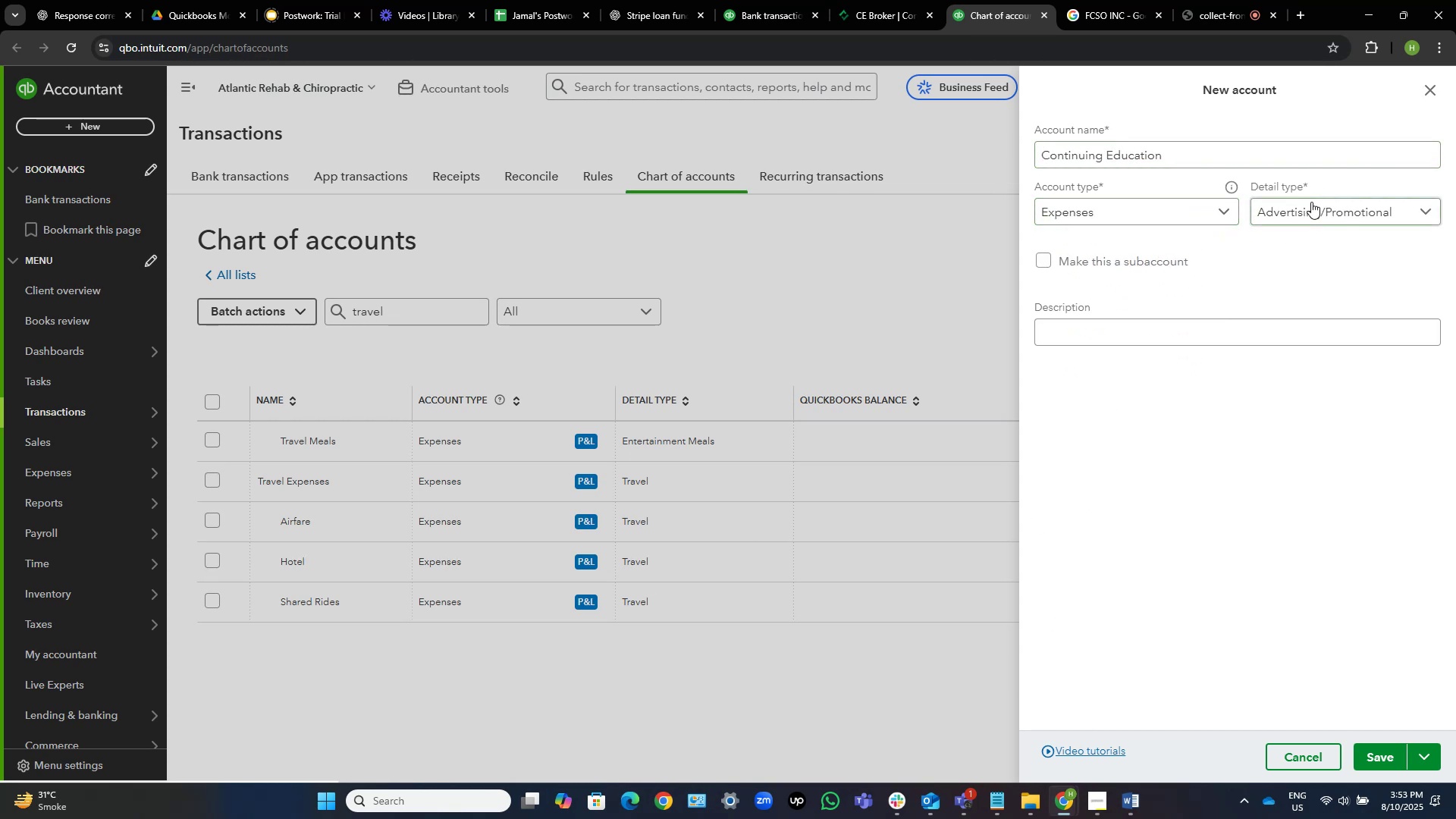 
double_click([1311, 202])
 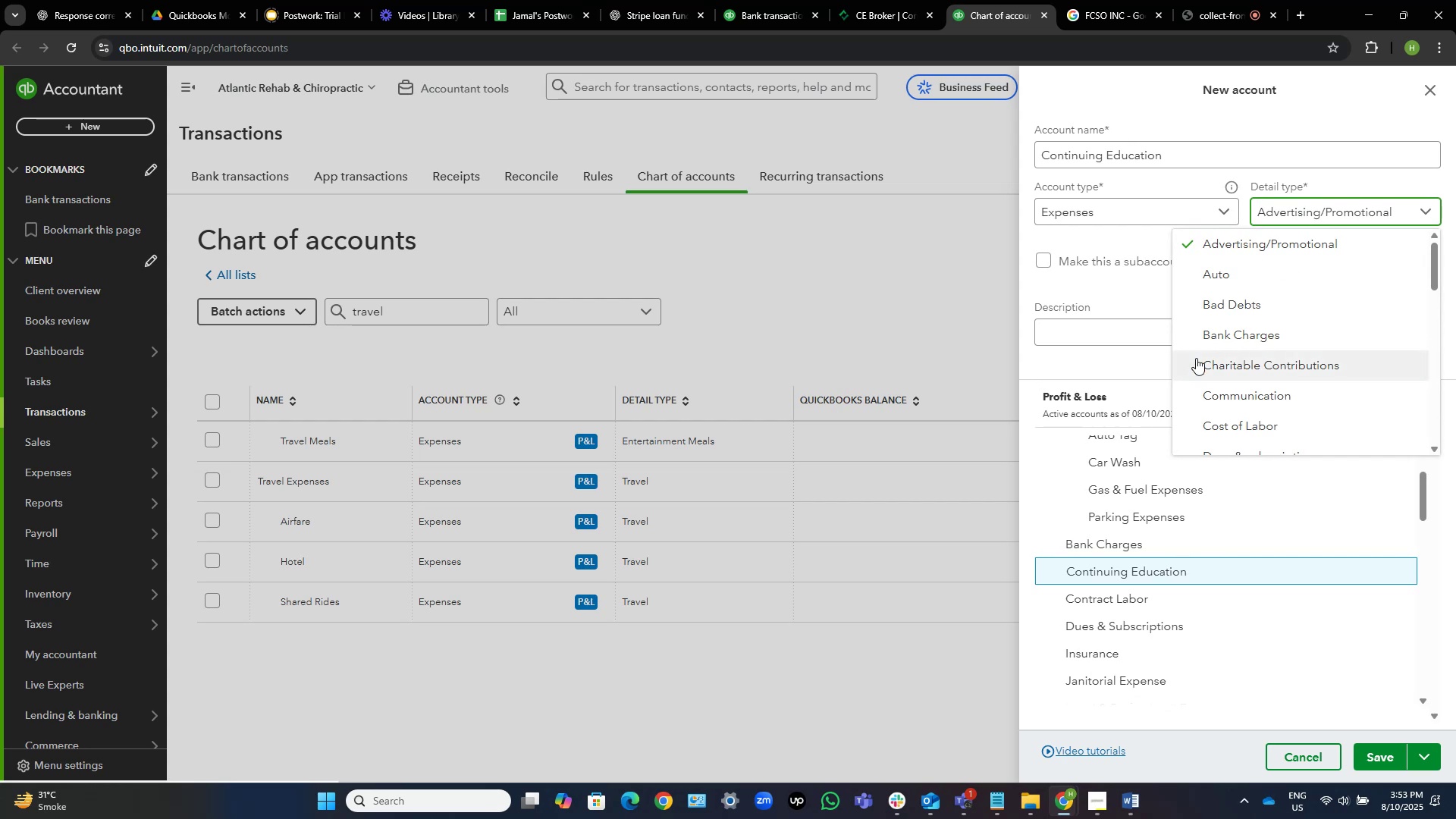 
scroll: coordinate [1244, 328], scroll_direction: down, amount: 1.0
 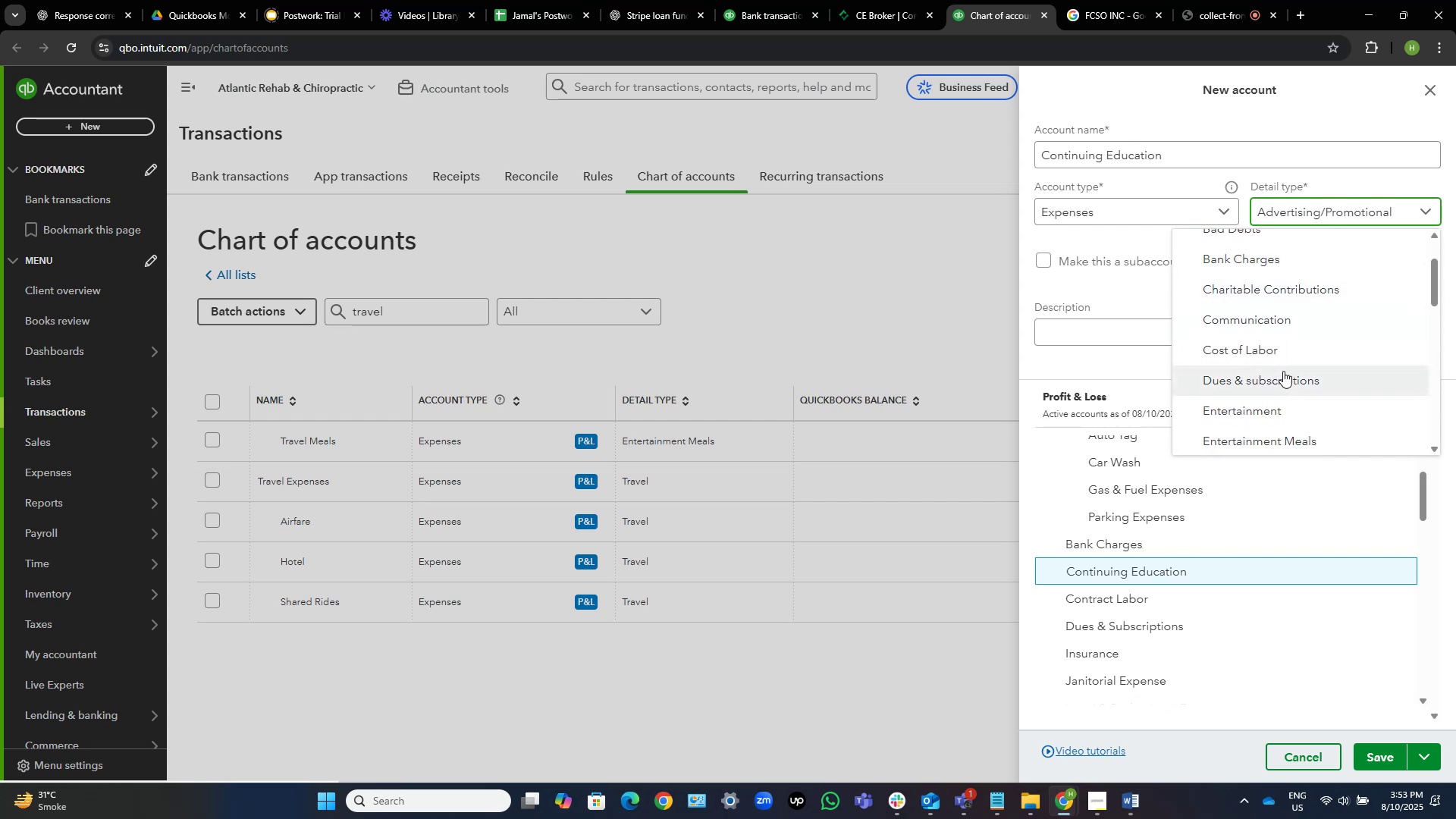 
wait(7.38)
 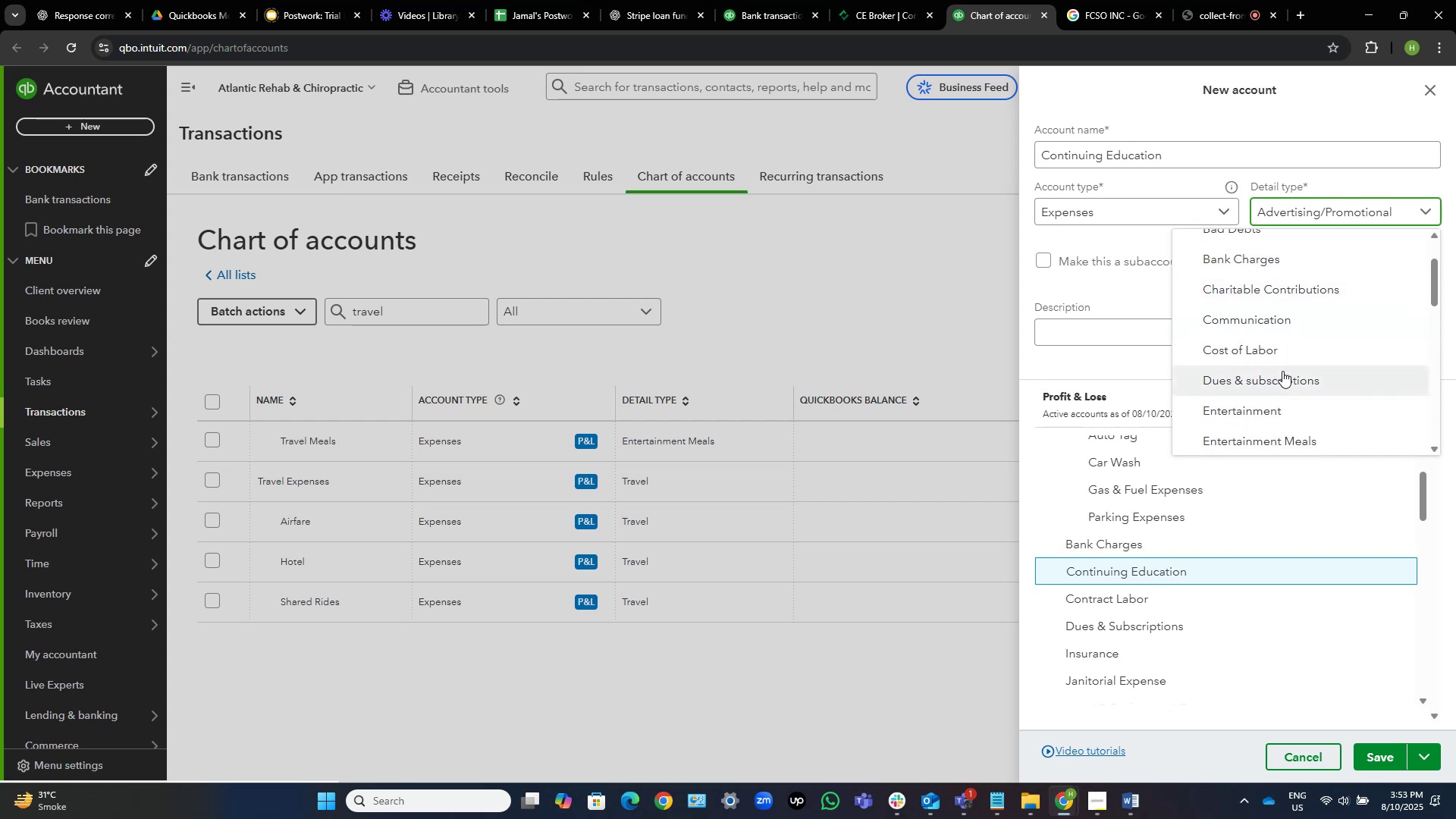 
scroll: coordinate [1280, 390], scroll_direction: down, amount: 3.0
 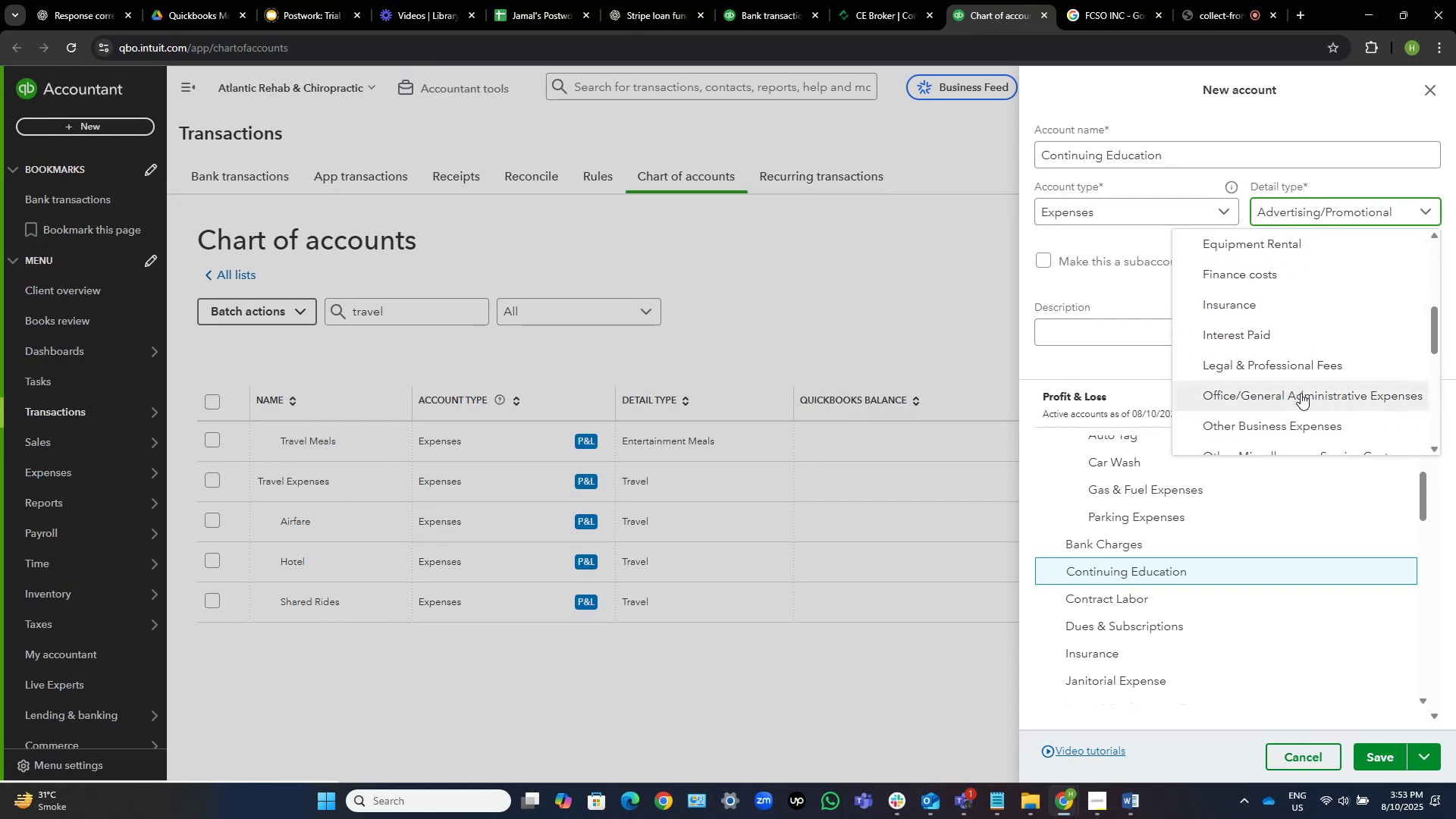 
left_click([1301, 420])
 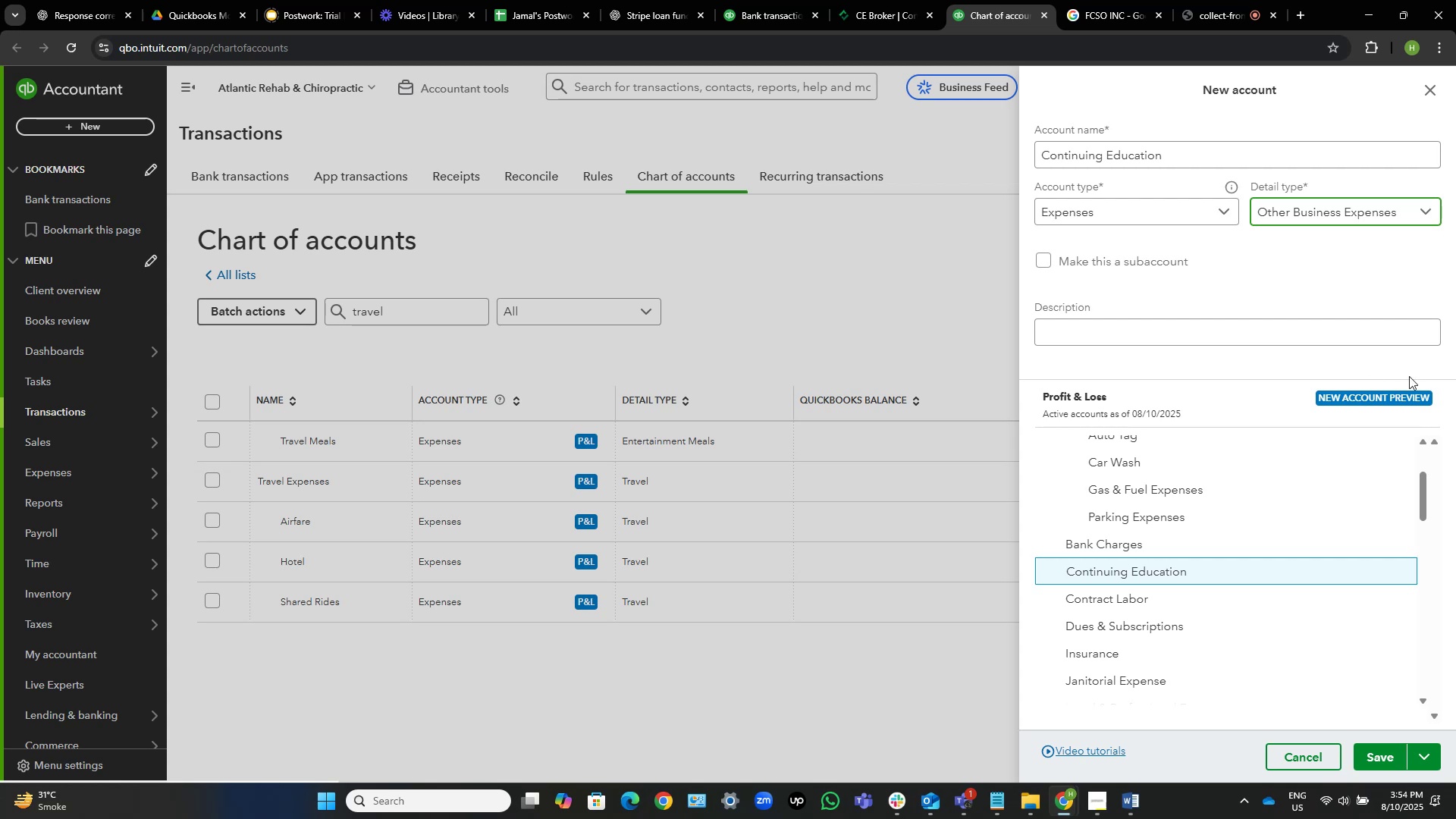 
wait(52.62)
 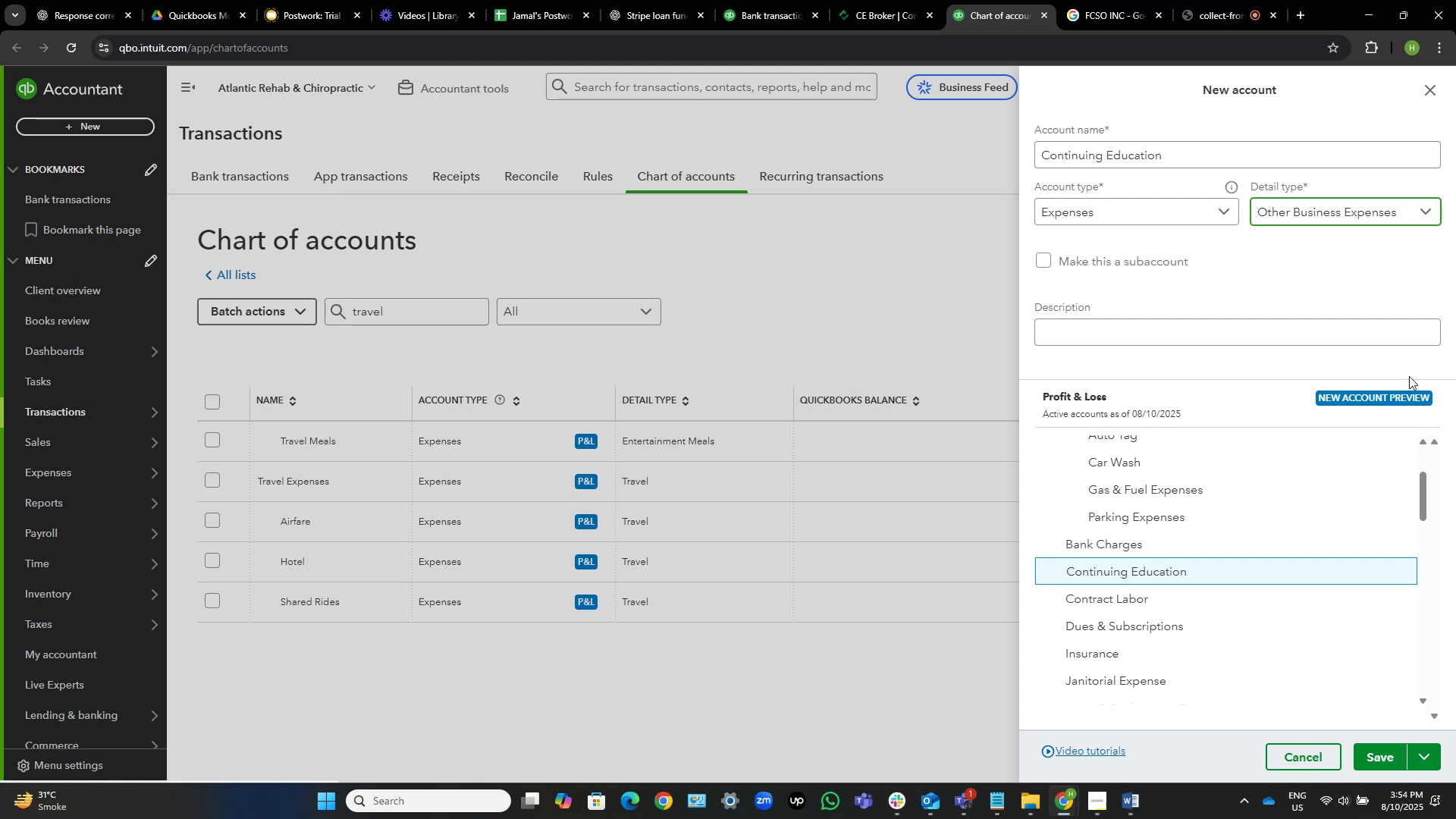 
left_click([1385, 756])
 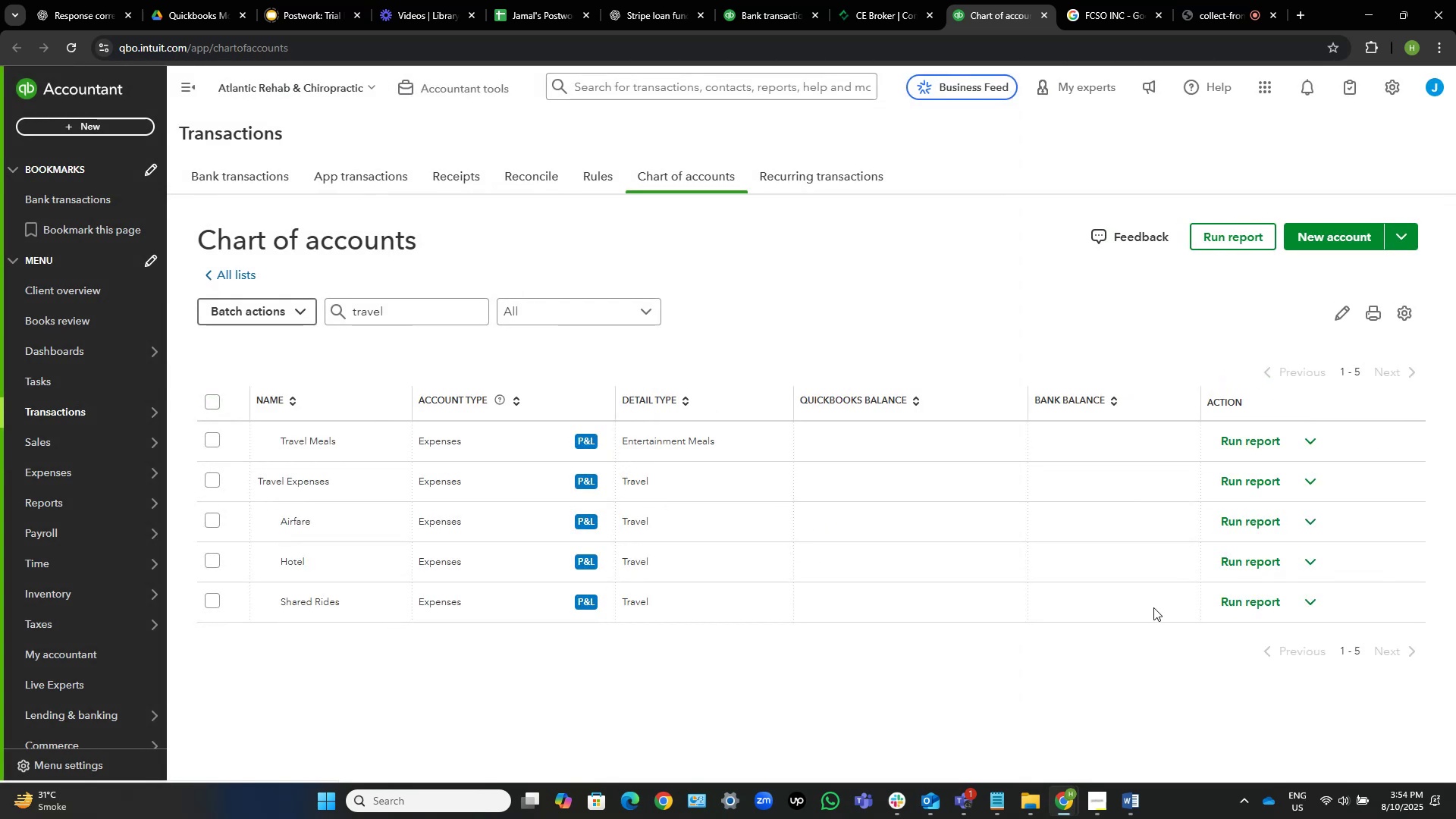 
wait(6.9)
 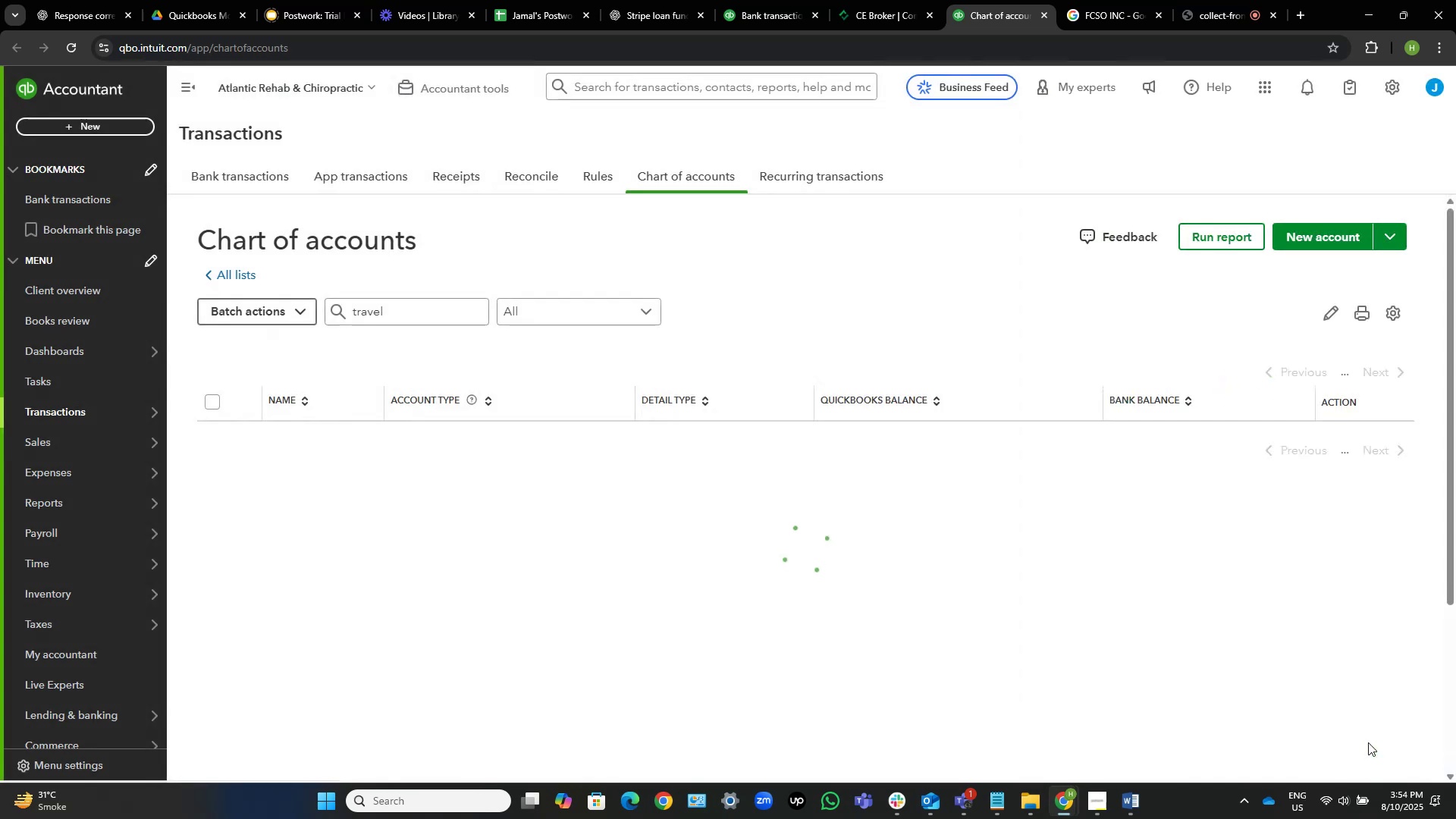 
mouse_move([926, 11])
 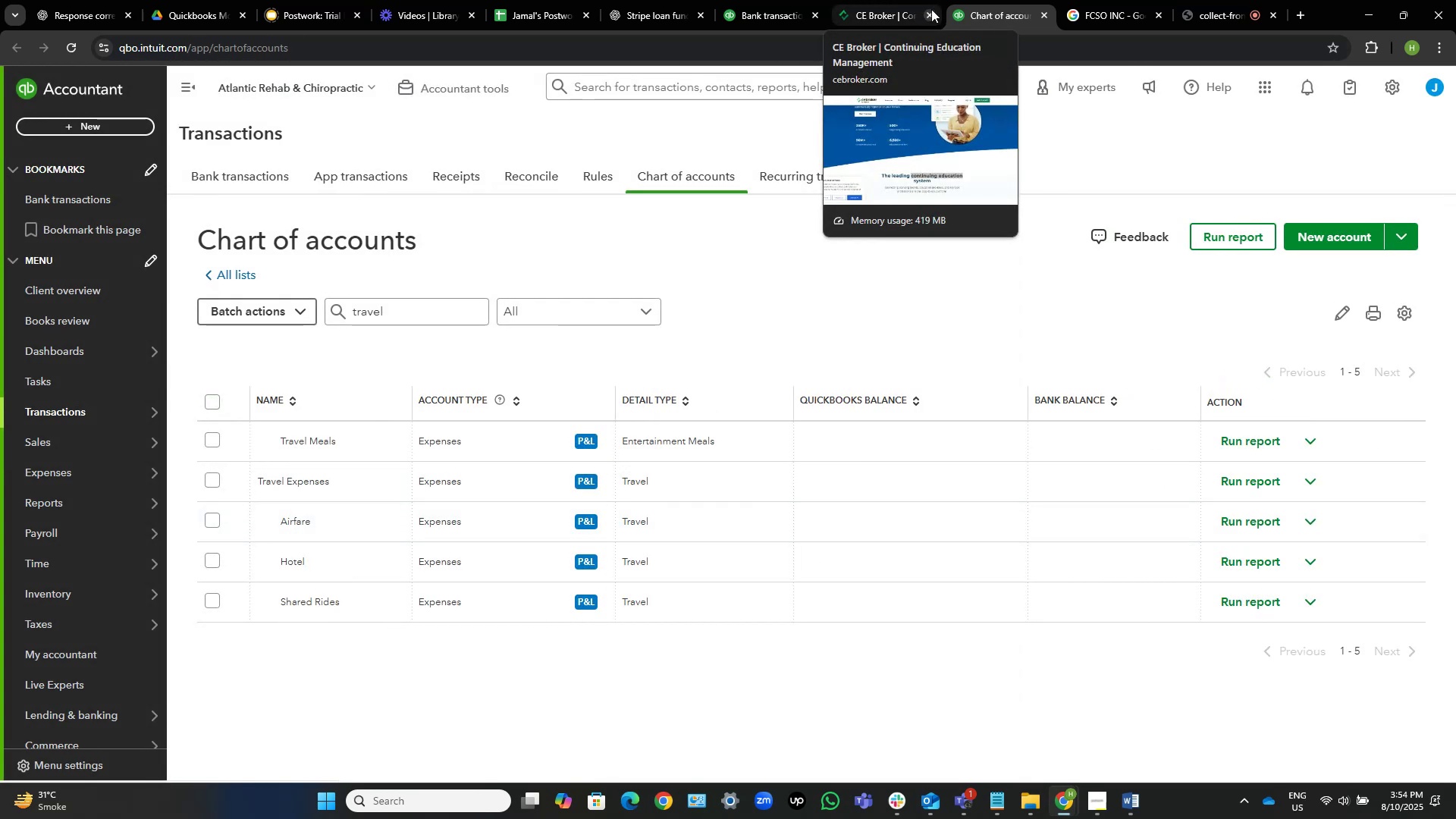 
left_click([931, 9])
 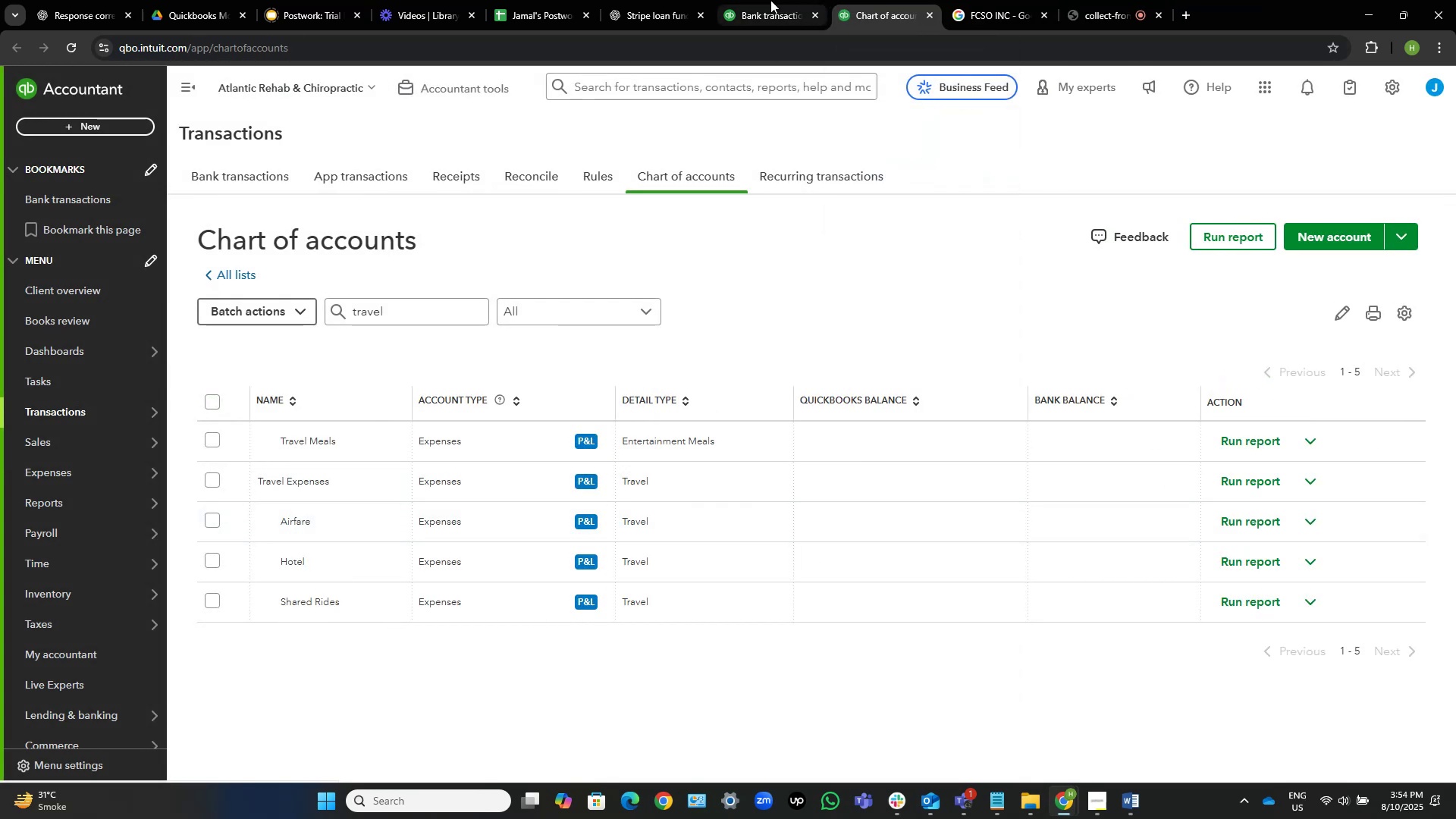 
left_click([770, 0])
 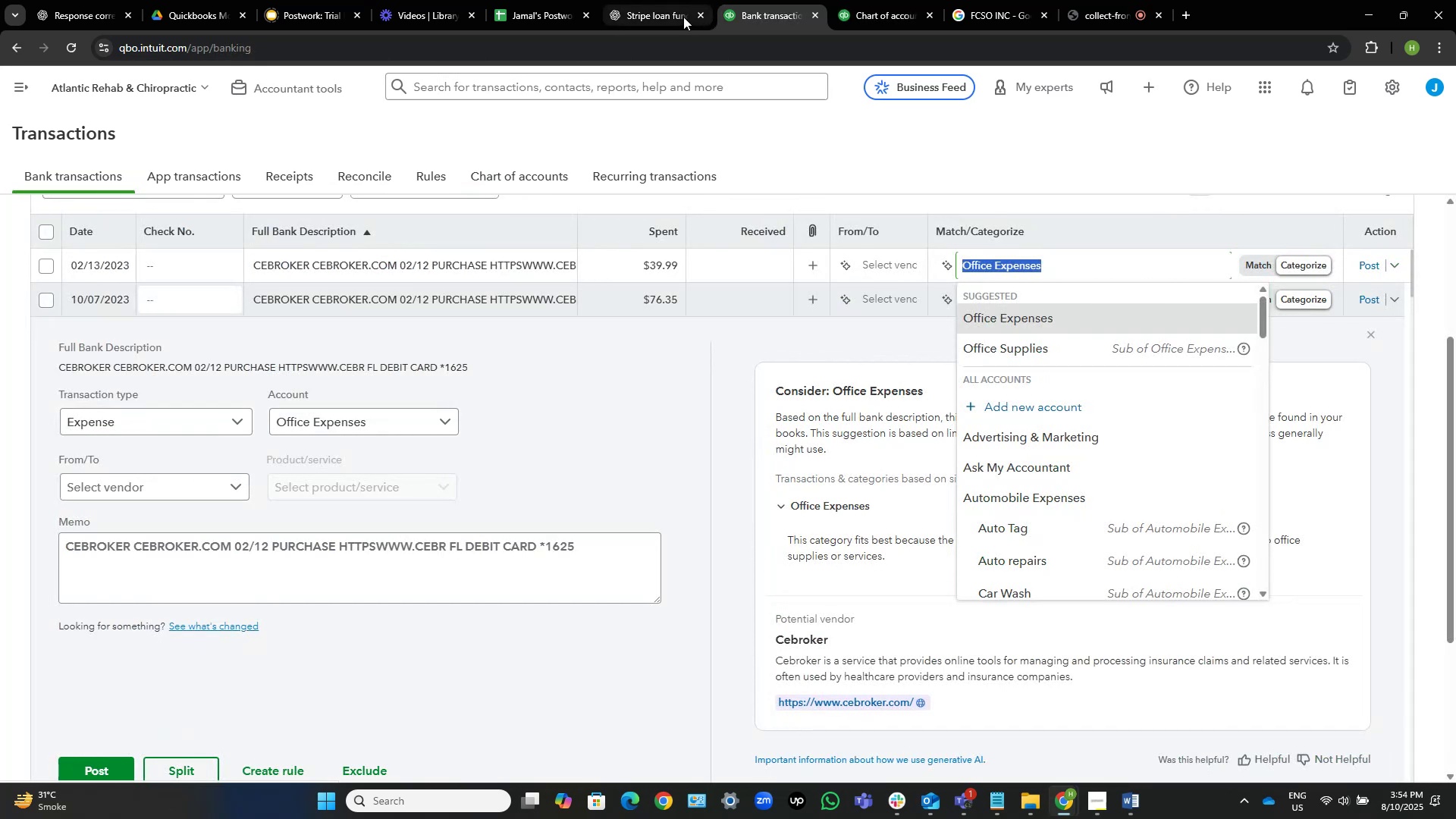 
left_click([817, 149])
 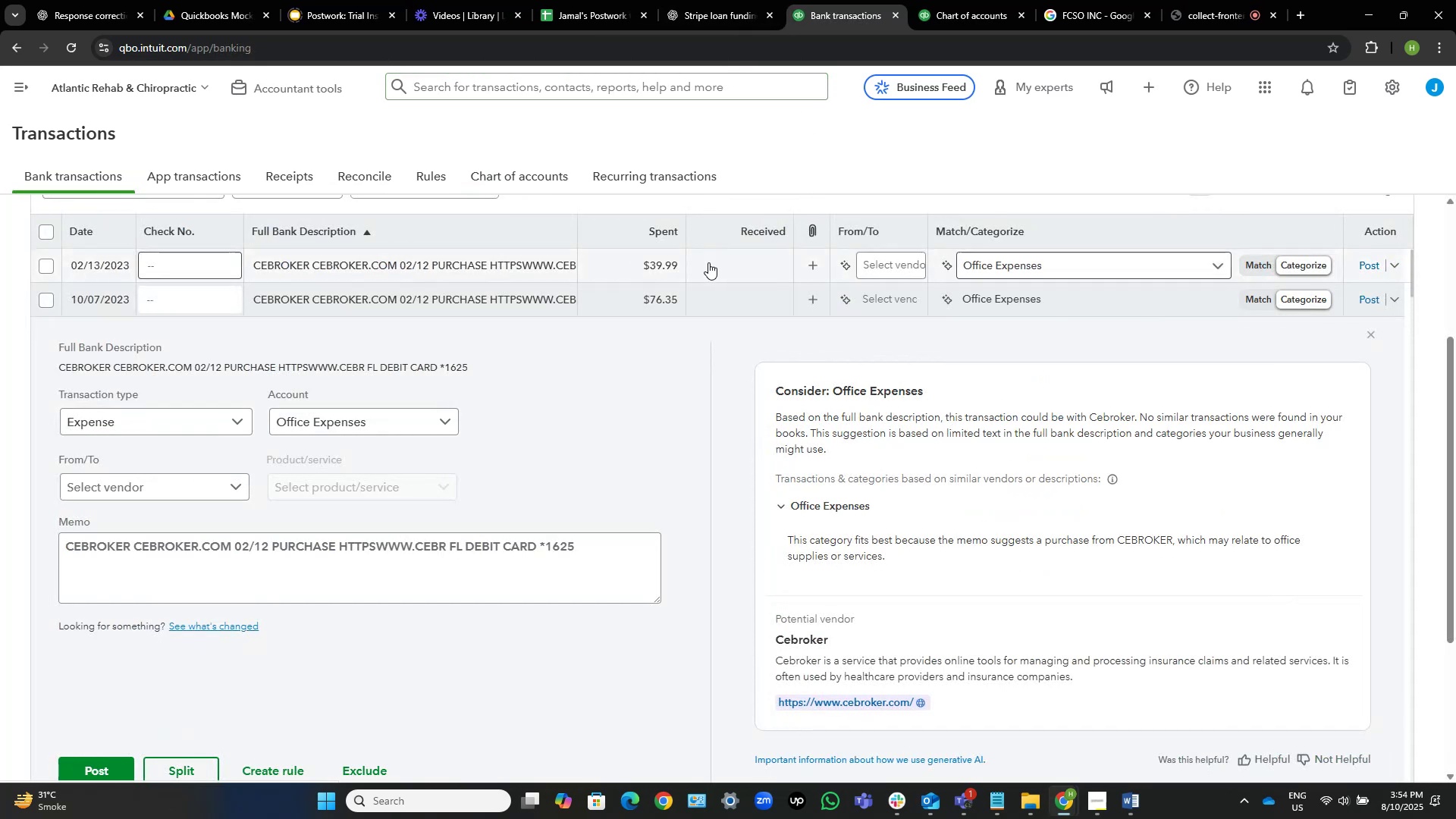 
left_click([520, 271])
 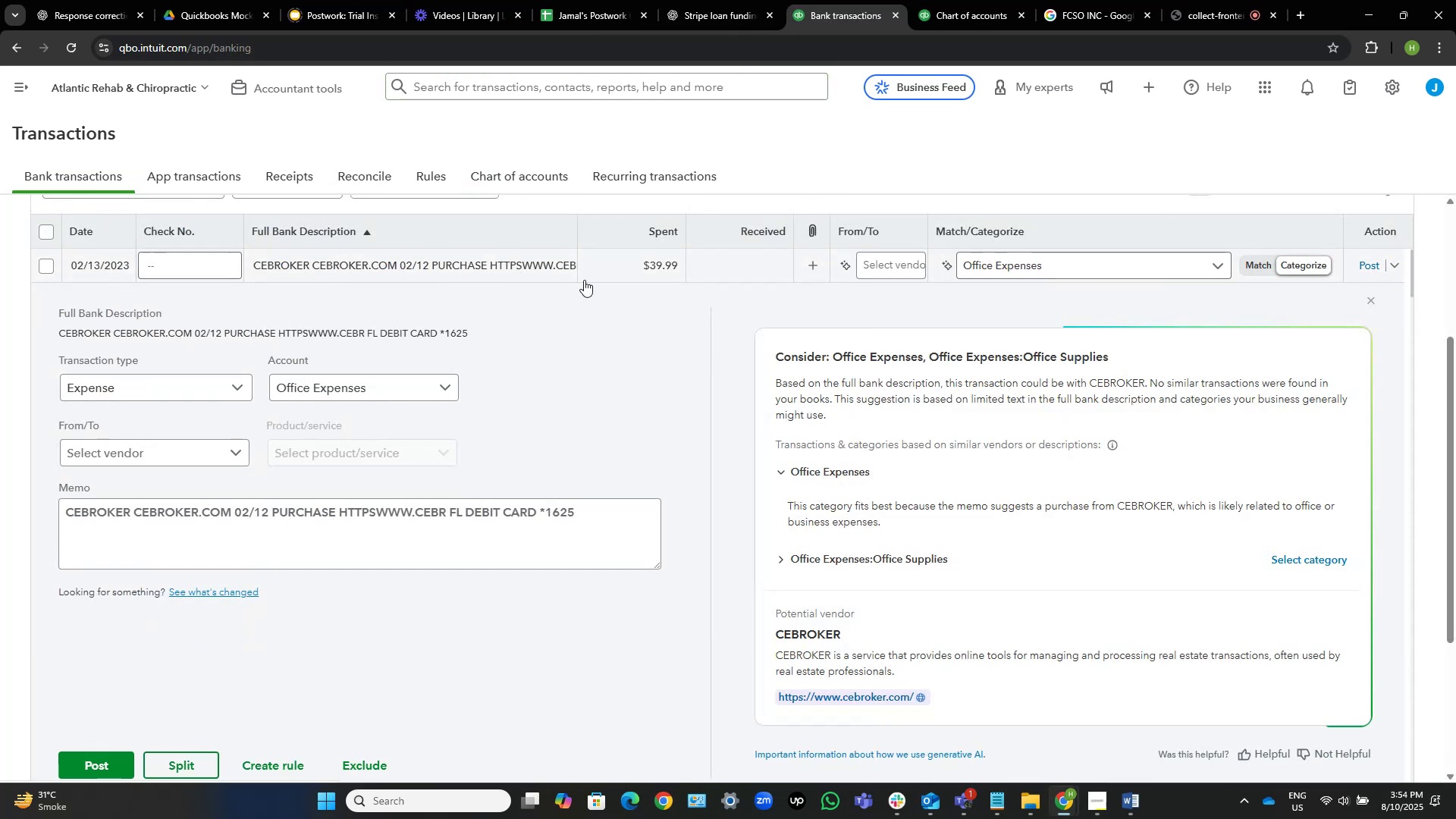 
left_click([536, 276])
 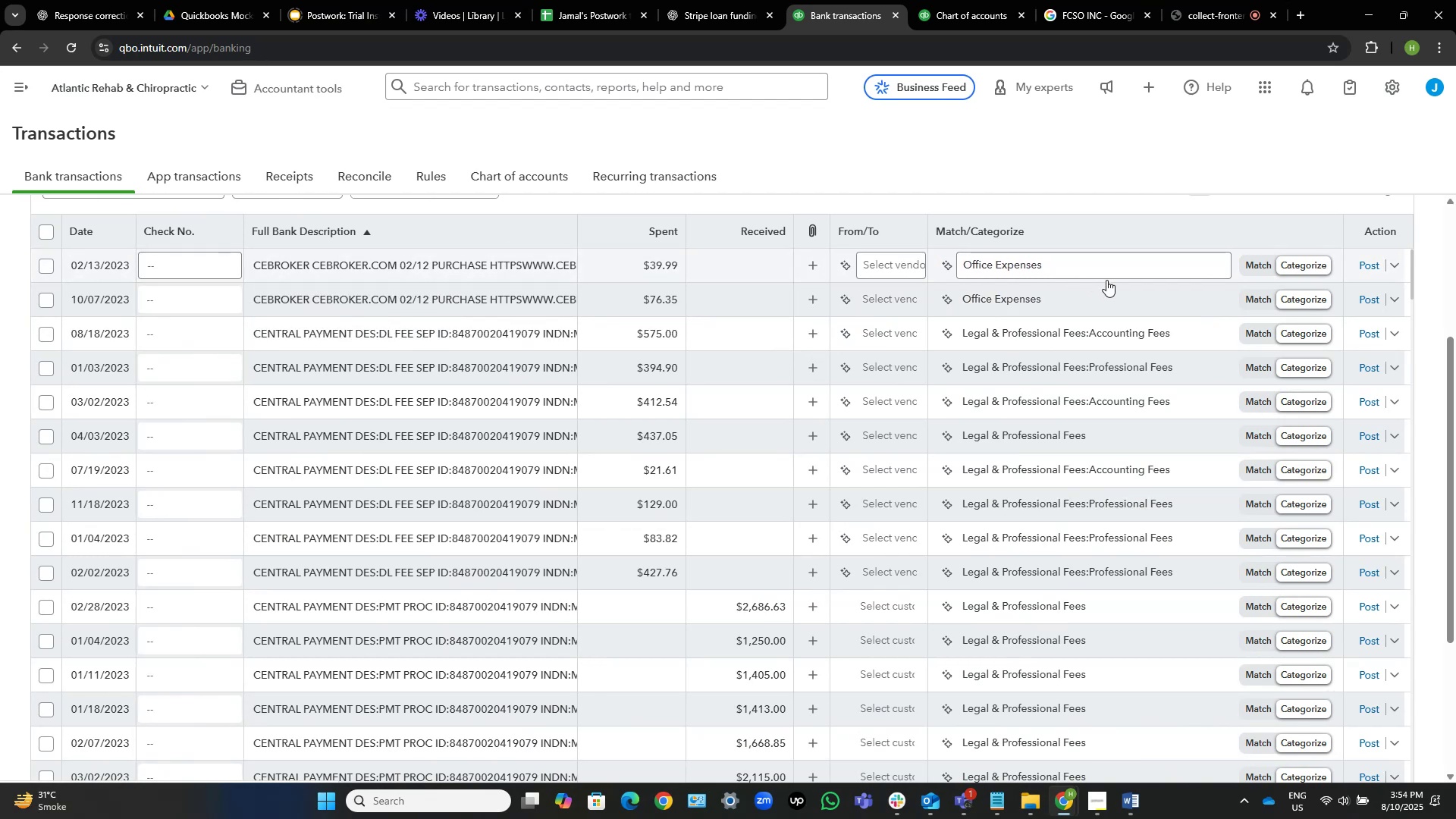 
left_click([1083, 262])
 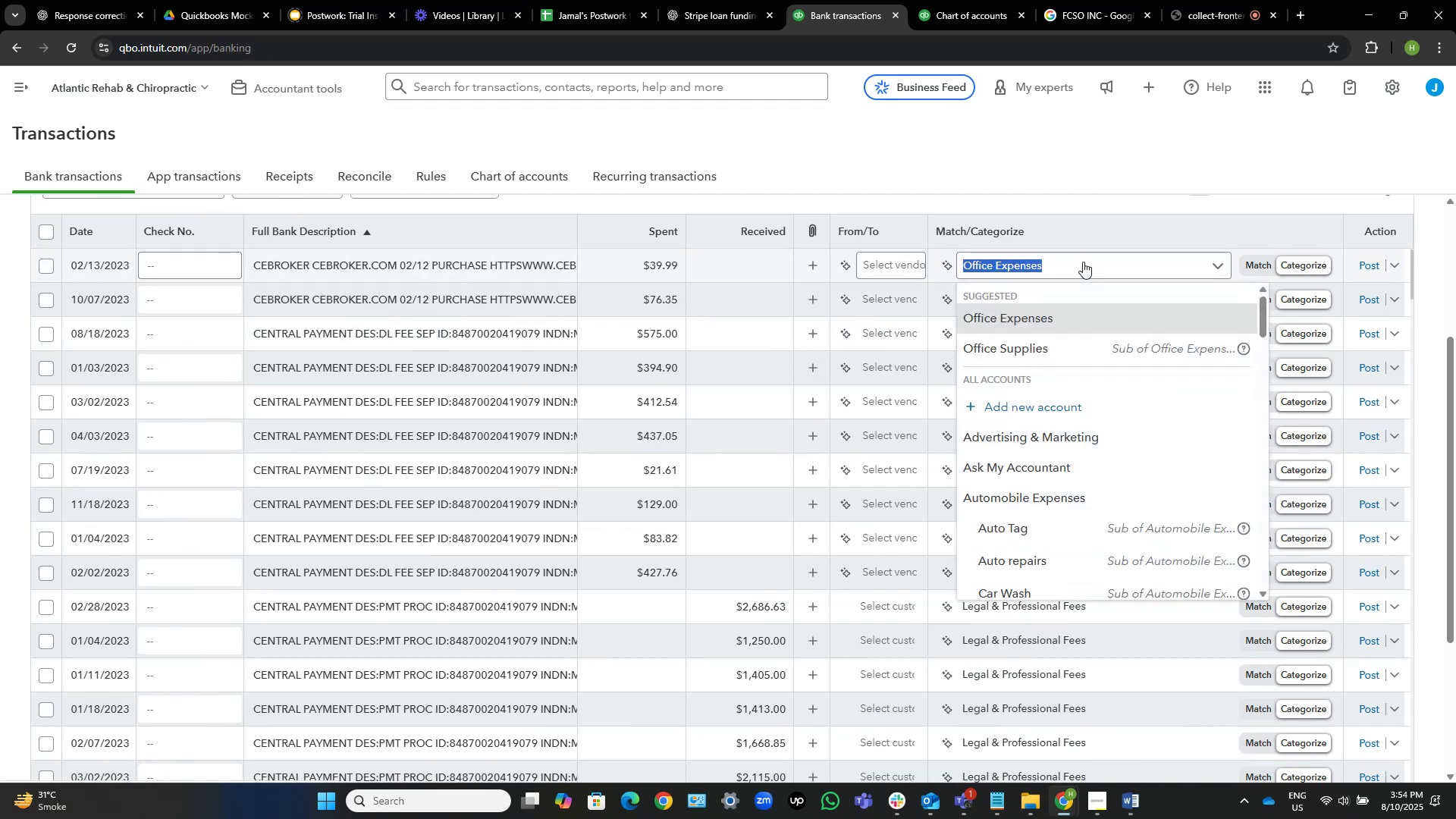 
type(cont)
 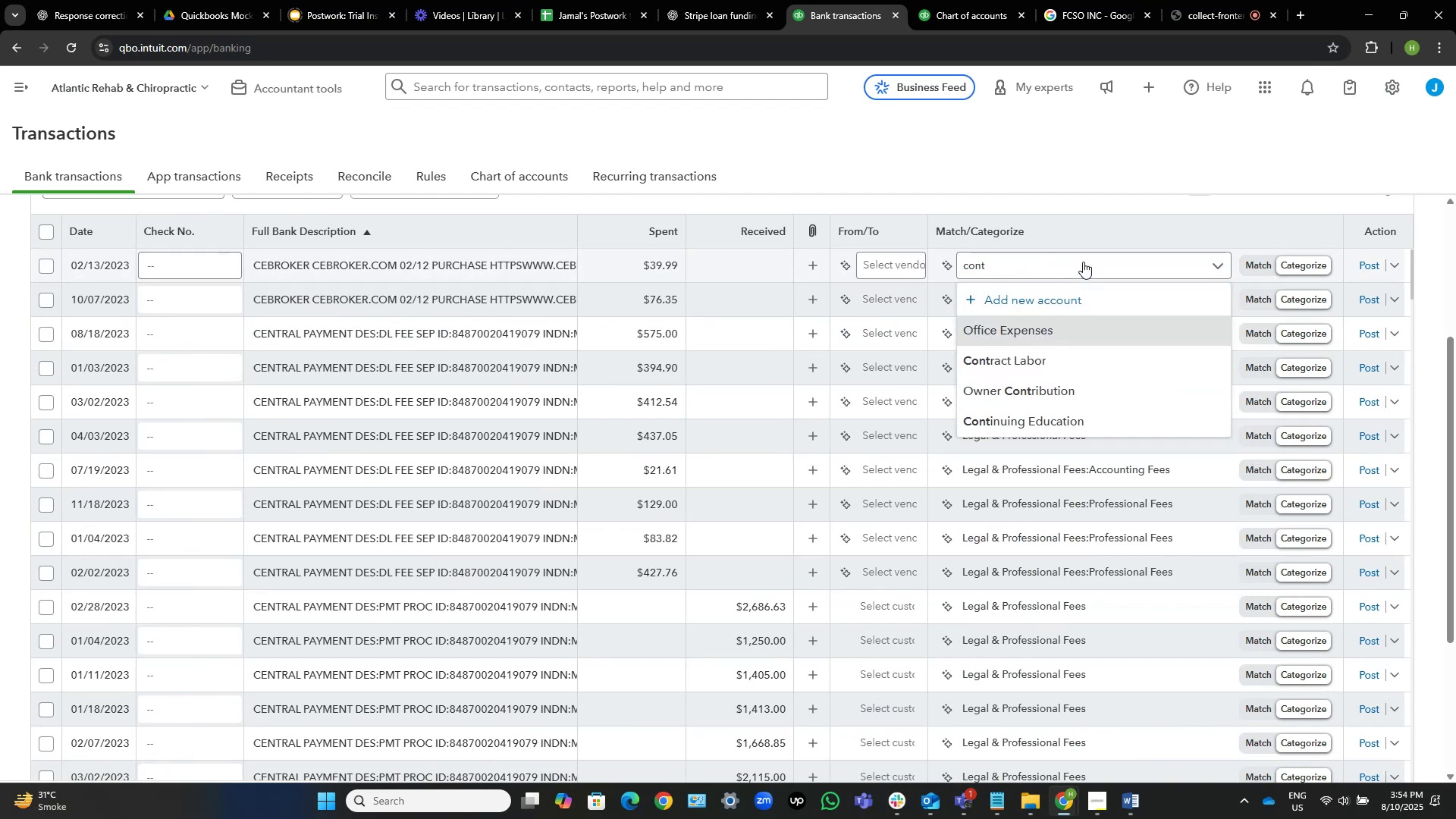 
key(ArrowDown)
 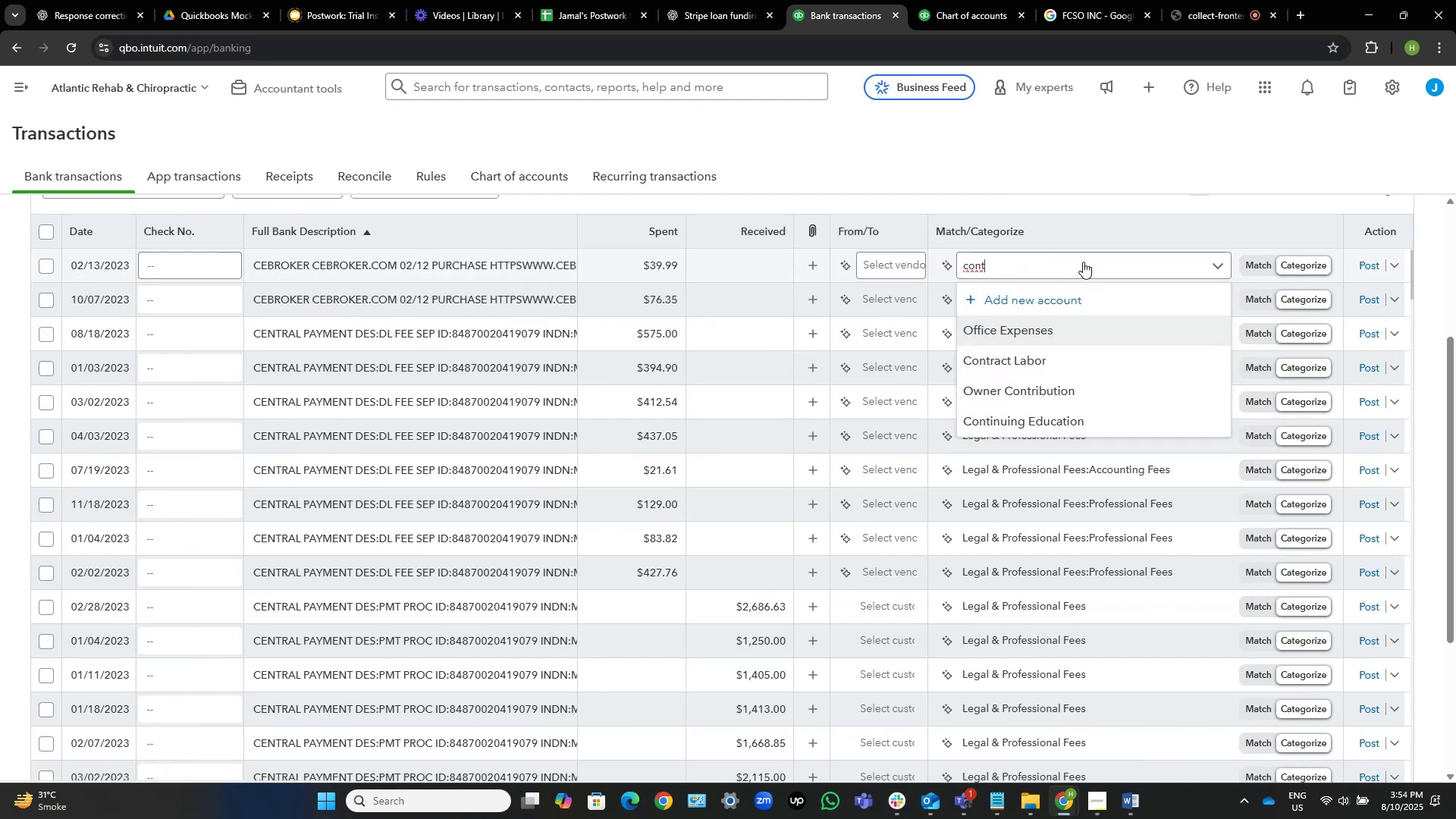 
key(ArrowDown)
 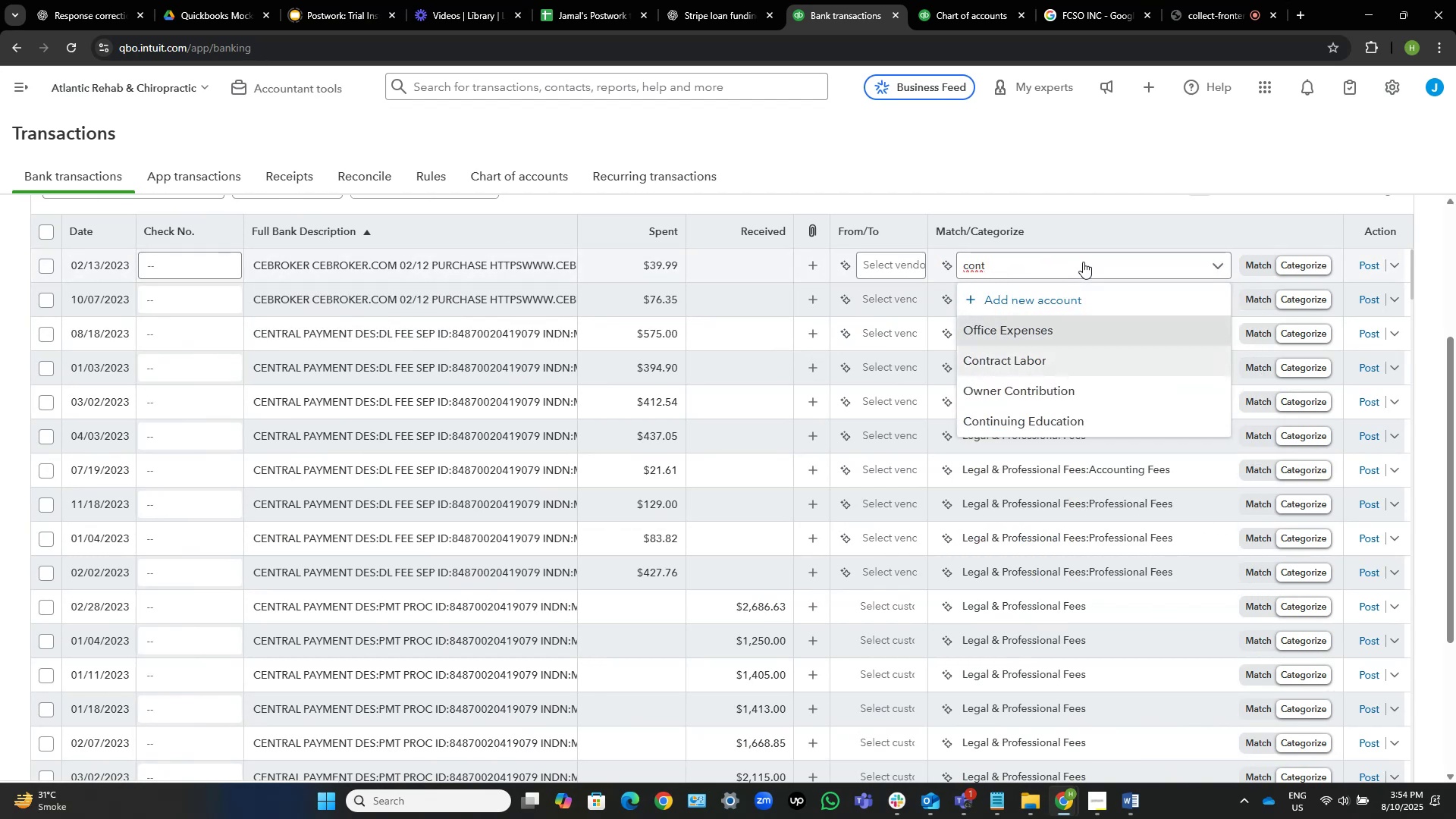 
key(ArrowDown)
 